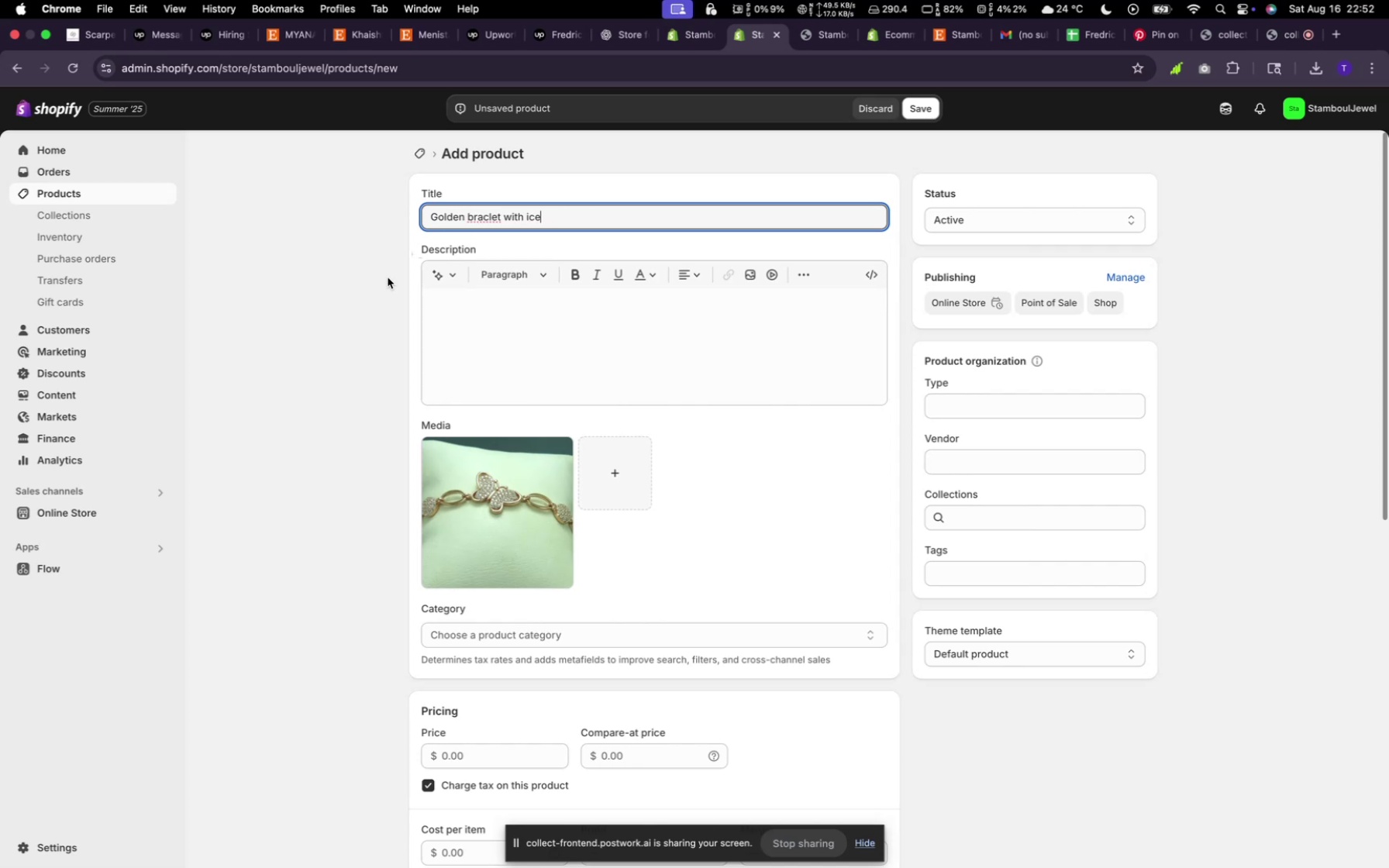 
left_click([443, 278])
 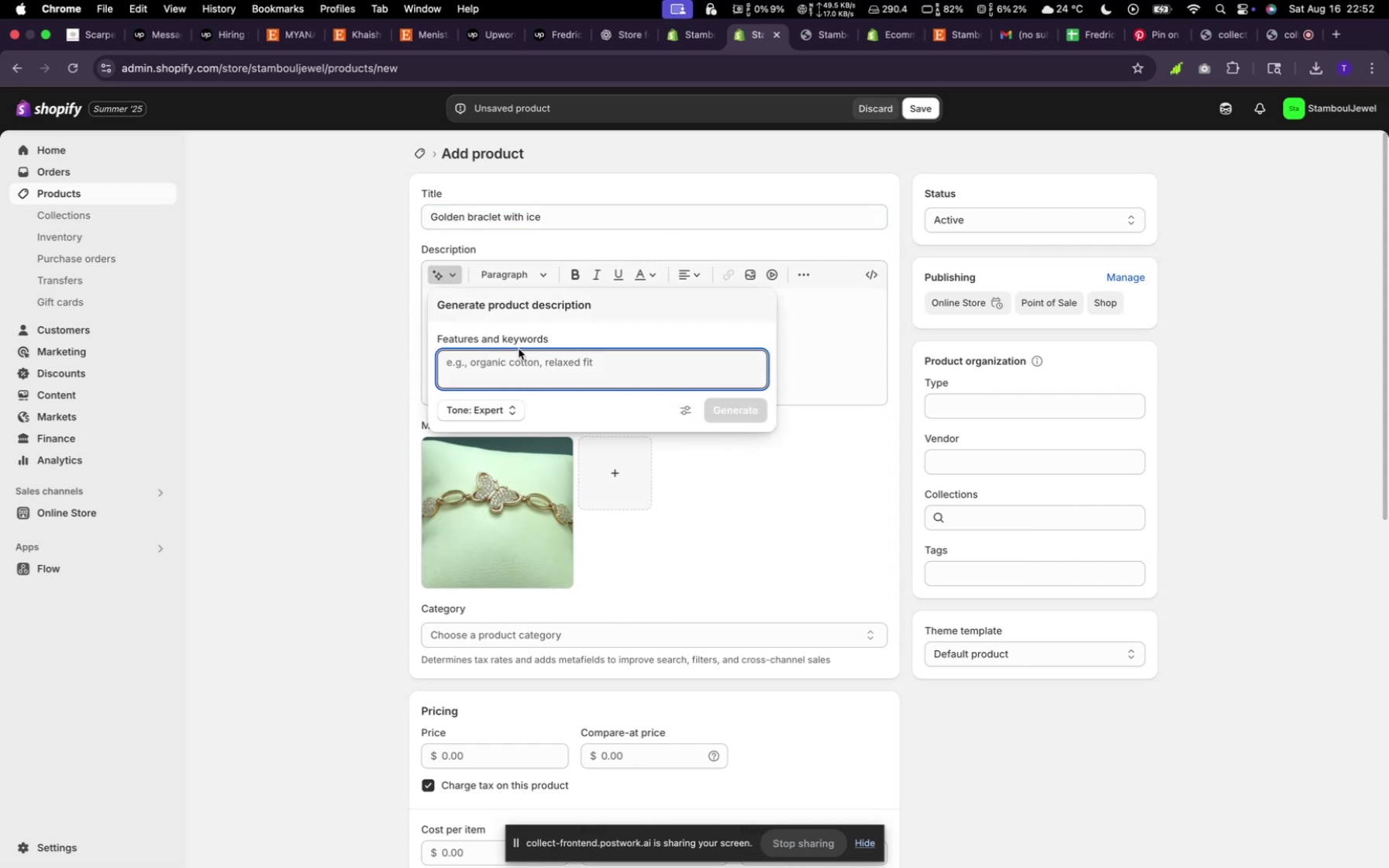 
type(random)
 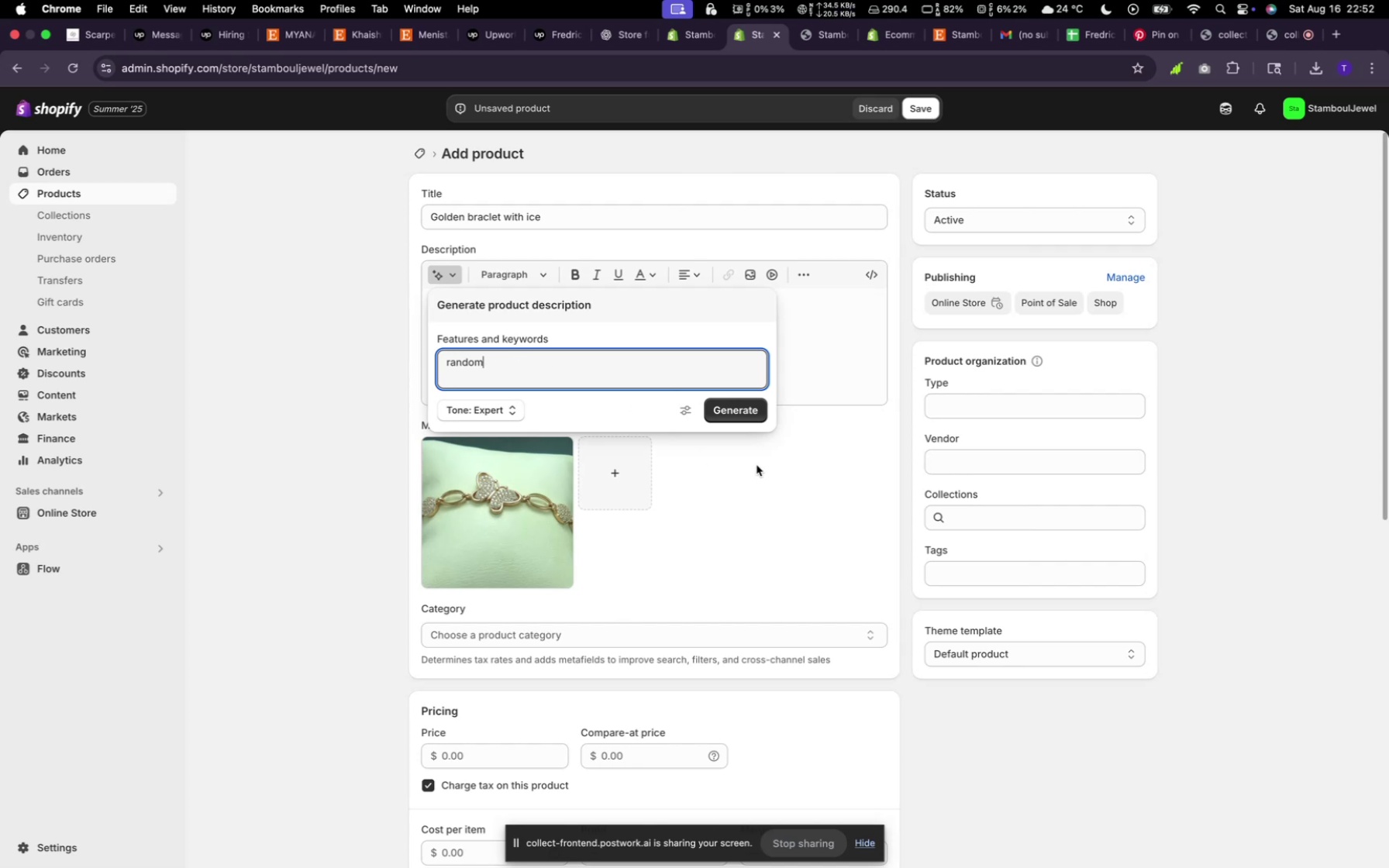 
left_click([751, 408])
 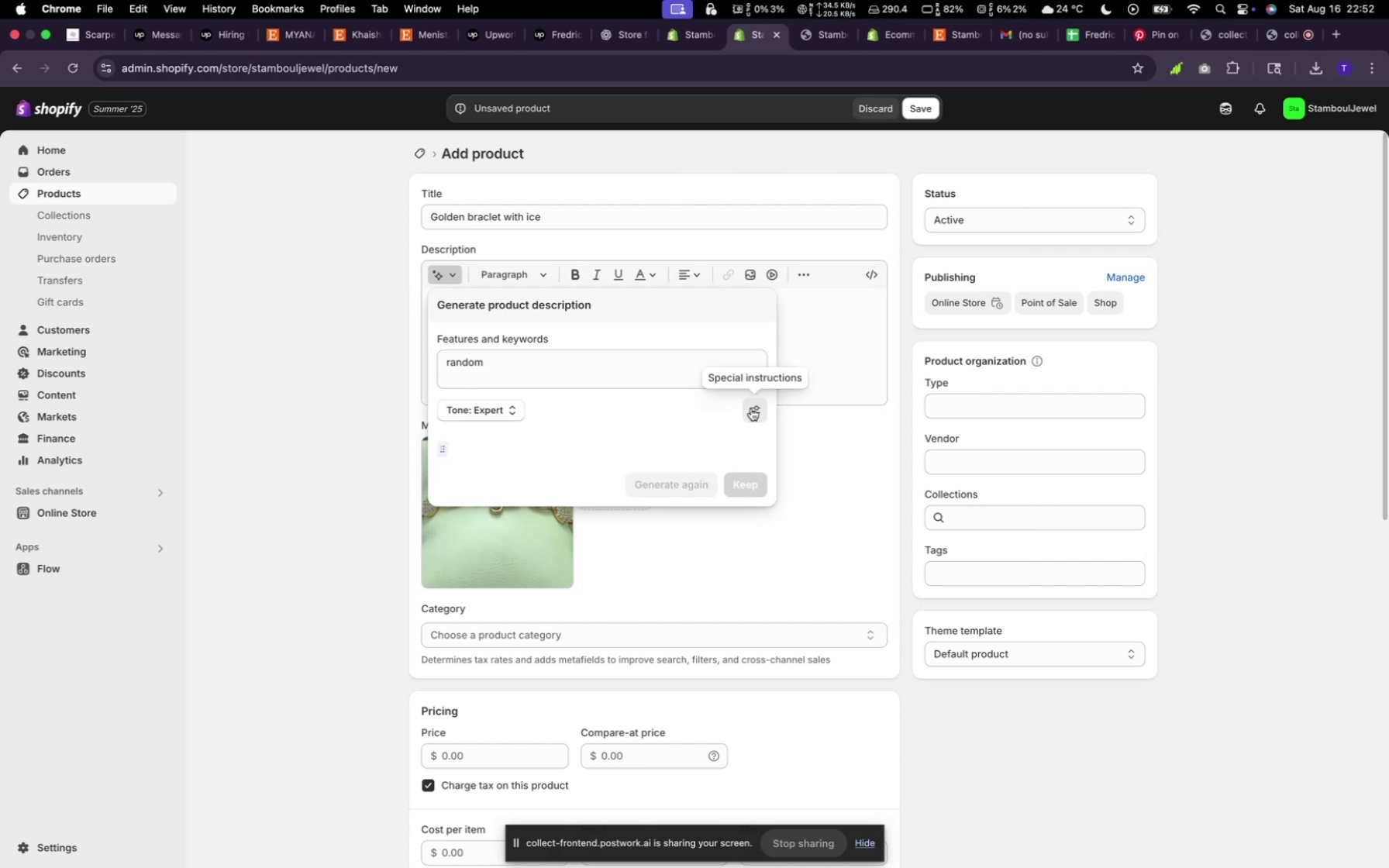 
mouse_move([739, 477])
 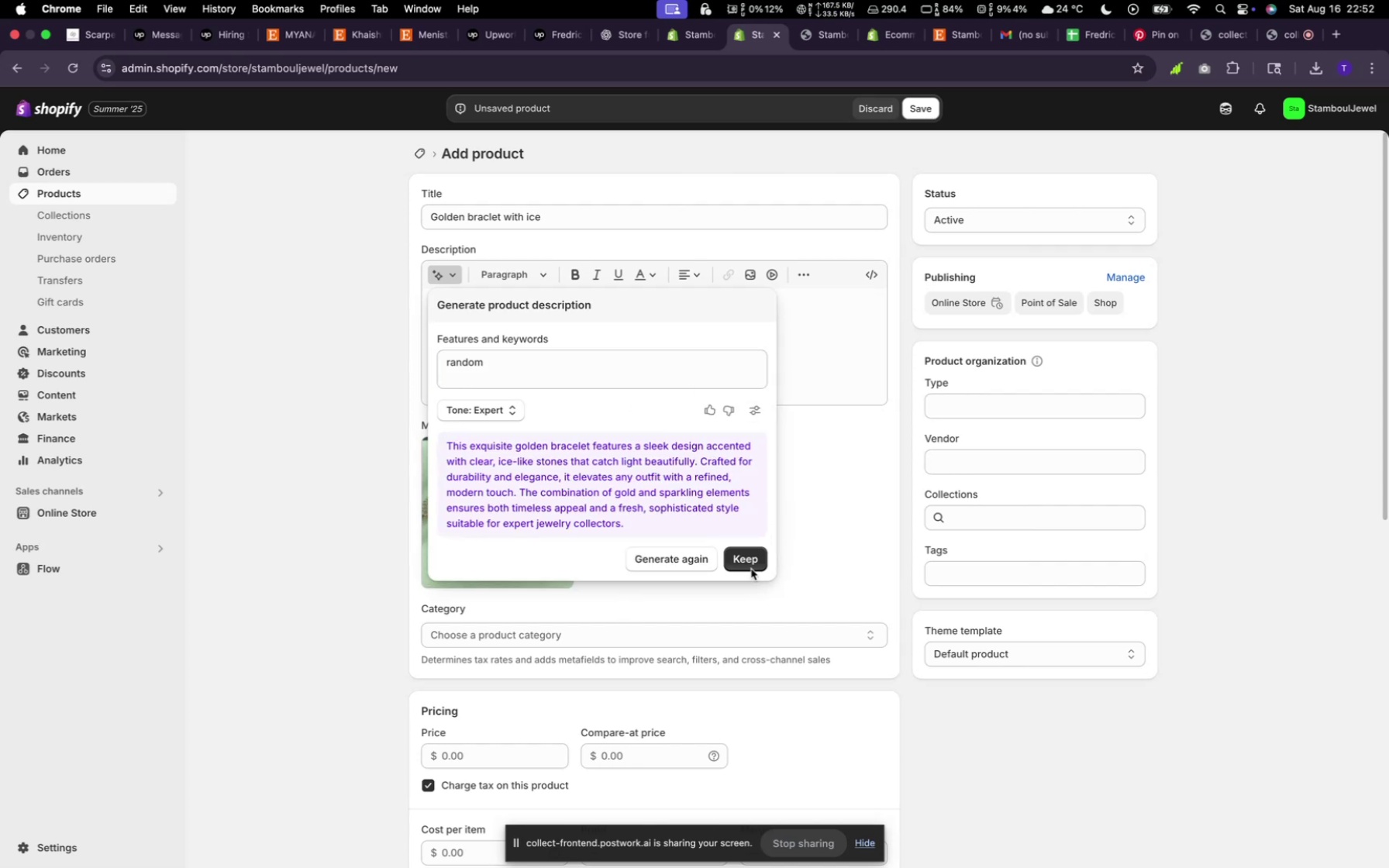 
left_click([747, 560])
 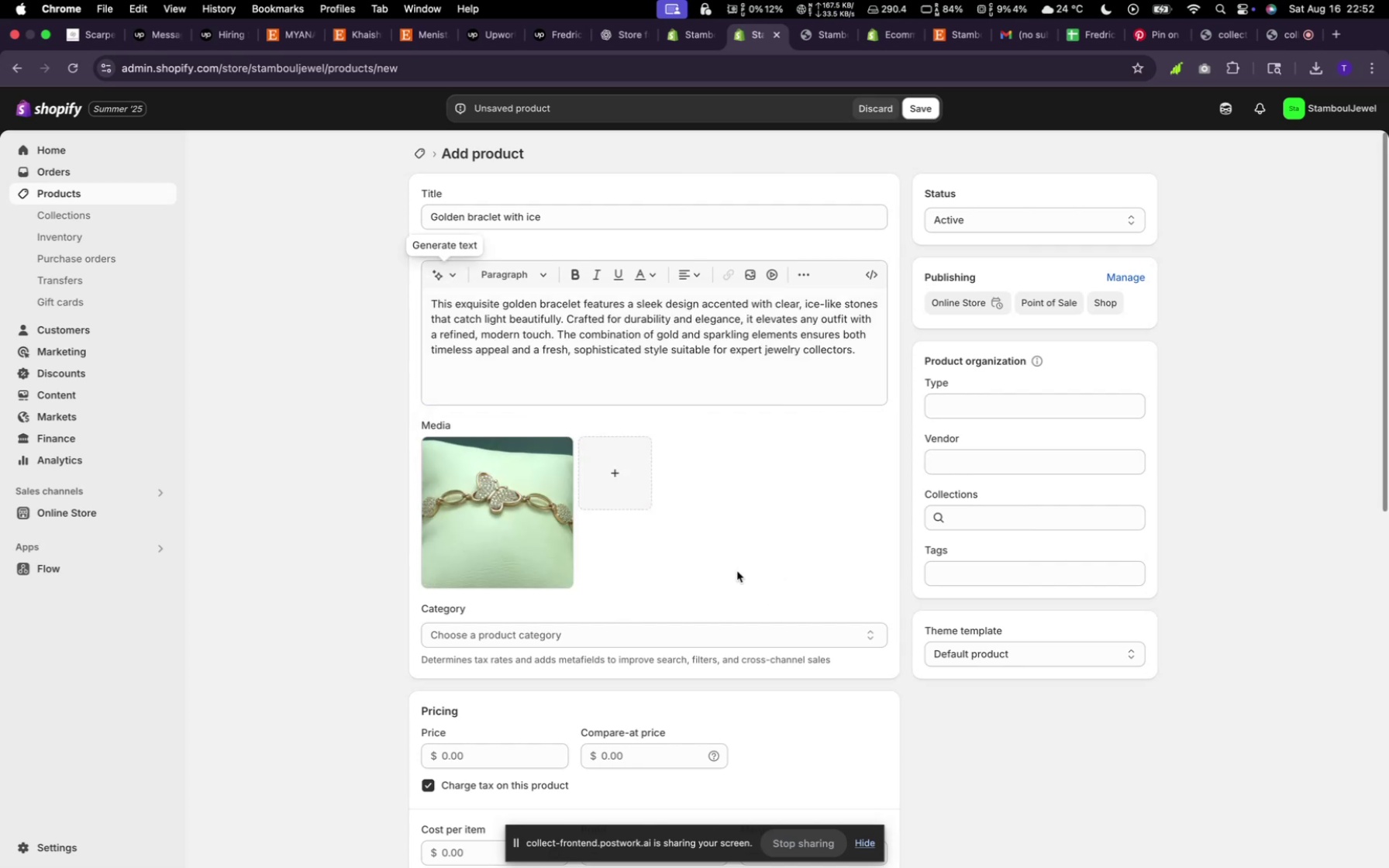 
scroll: coordinate [684, 571], scroll_direction: down, amount: 14.0
 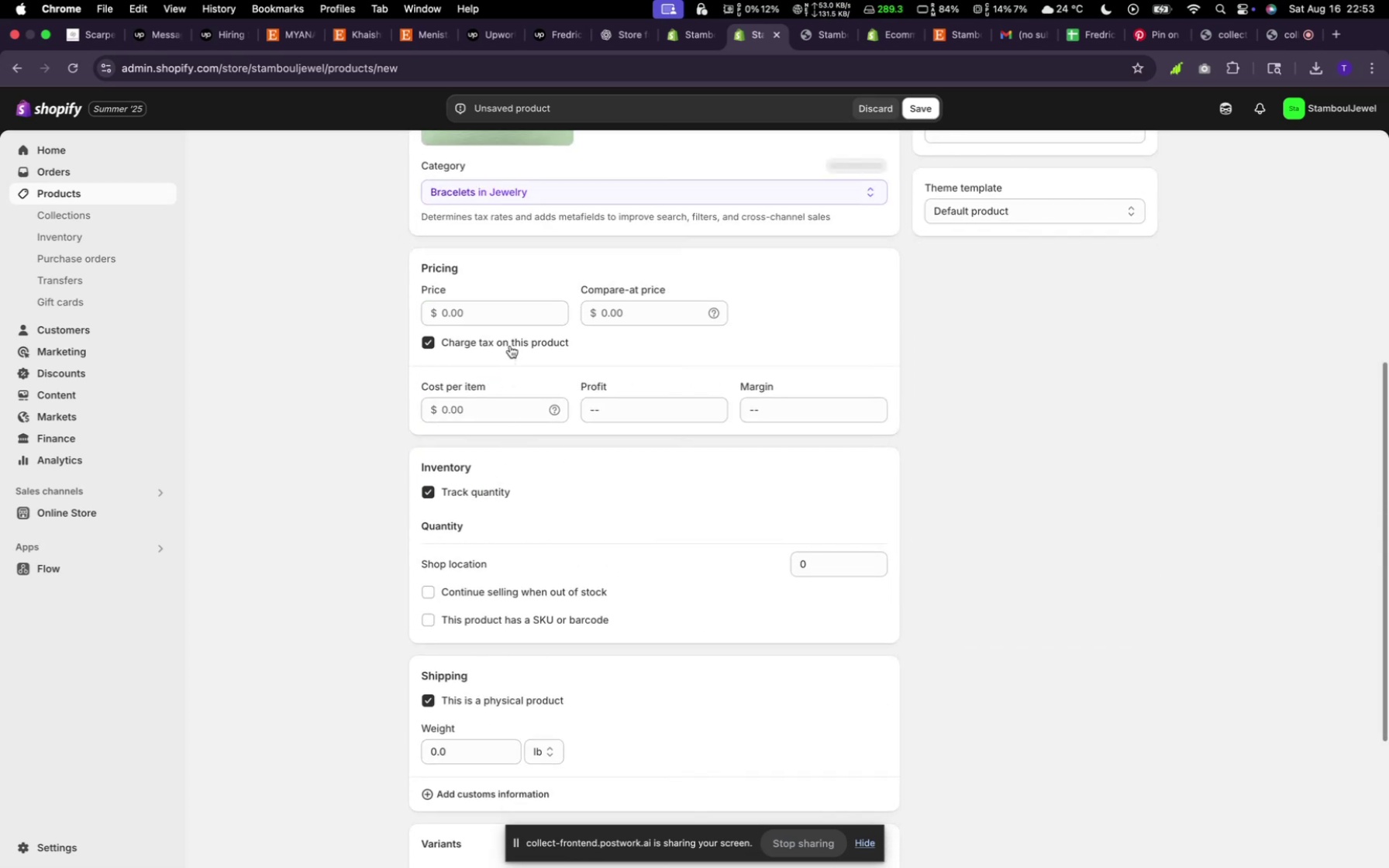 
left_click([506, 313])
 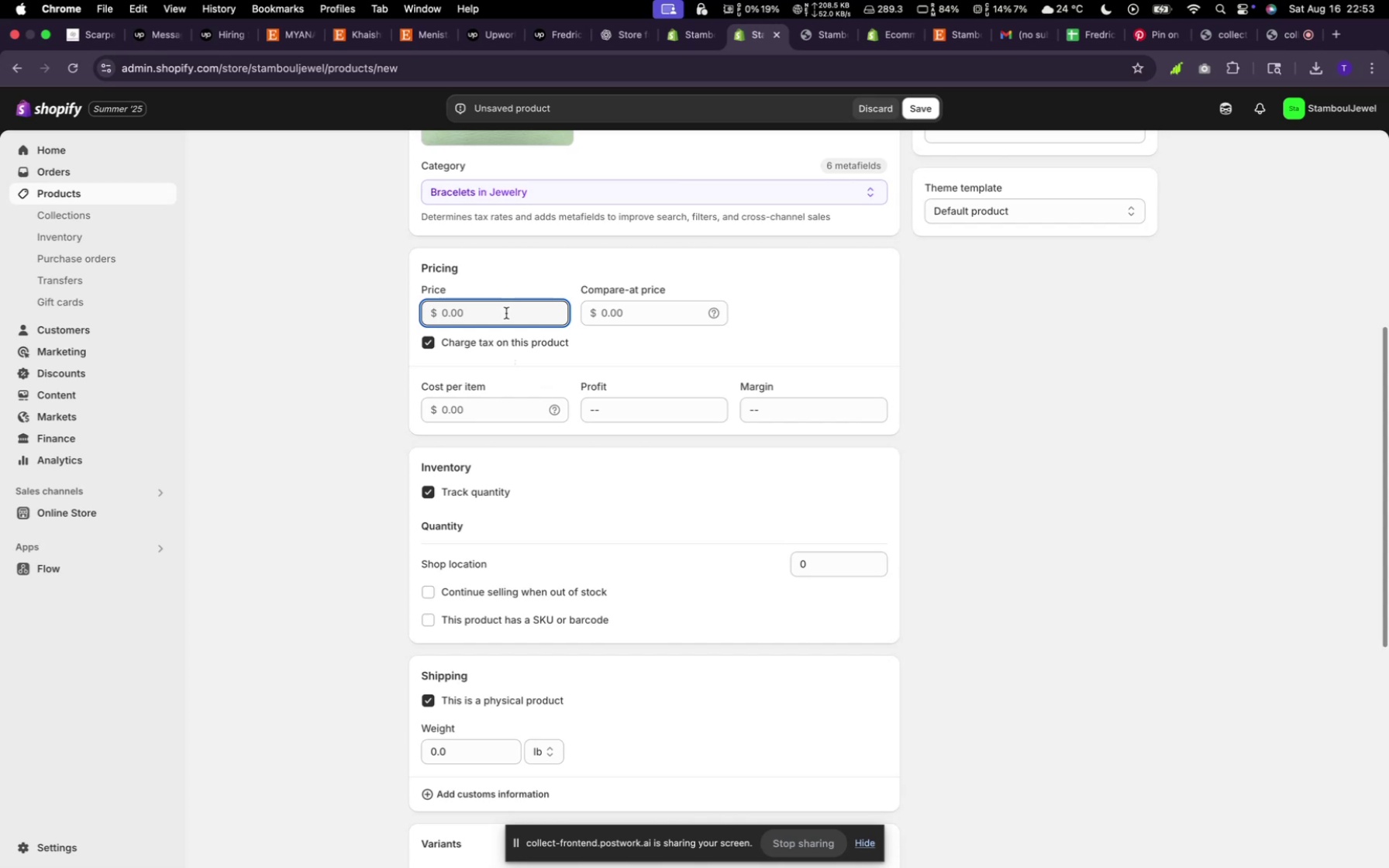 
type(3600)
 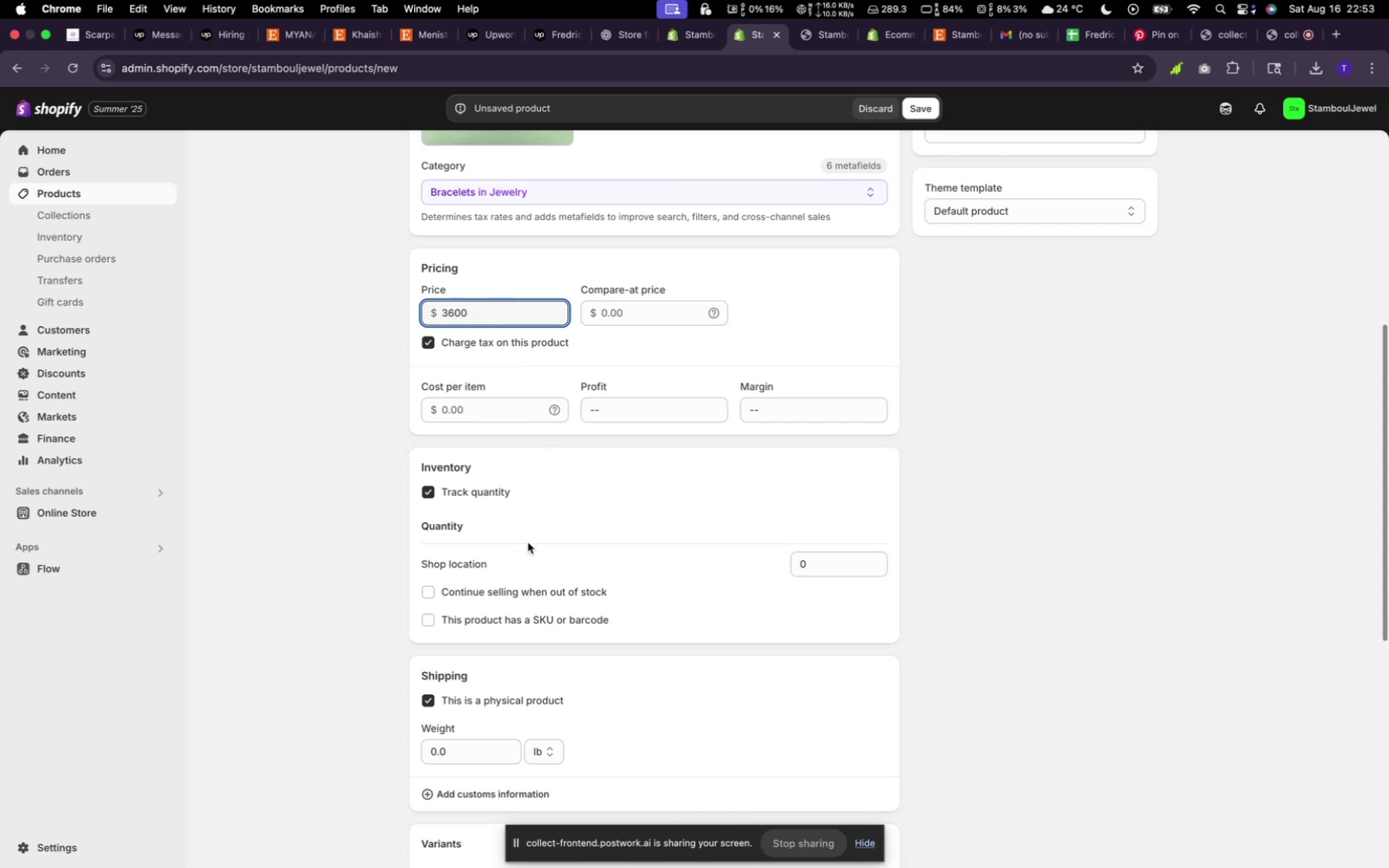 
scroll: coordinate [788, 594], scroll_direction: down, amount: 21.0
 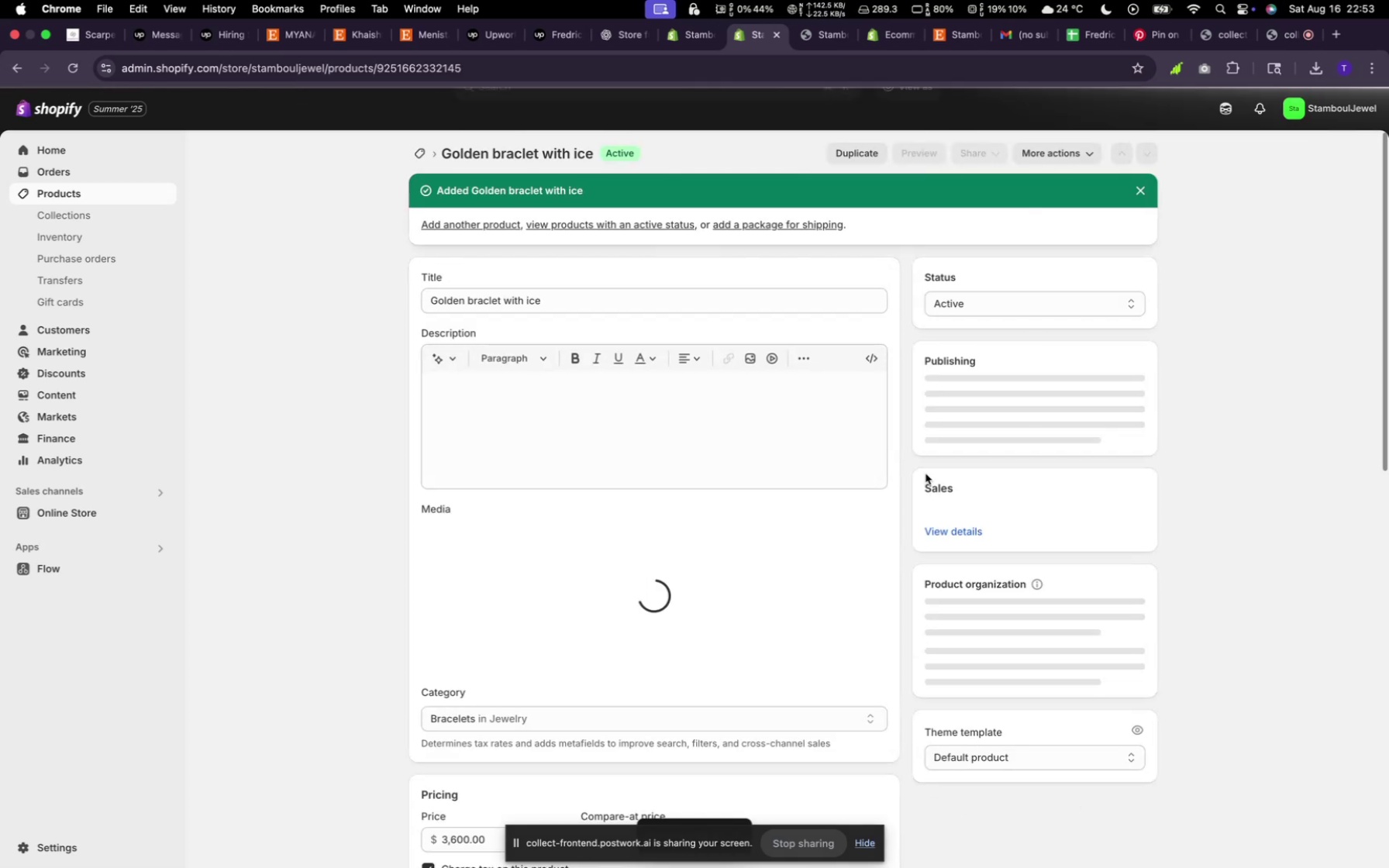 
wait(10.74)
 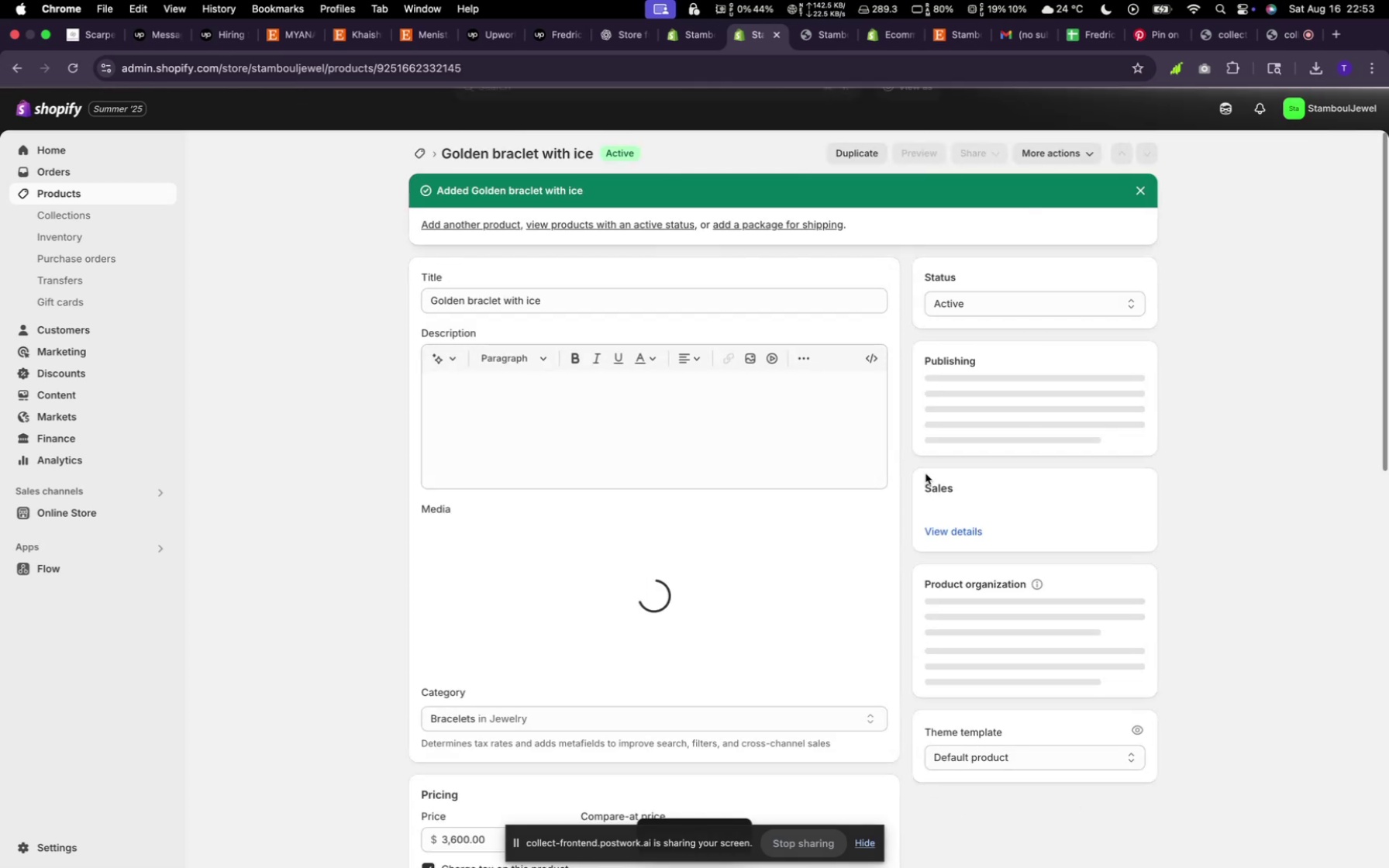 
left_click([1336, 148])
 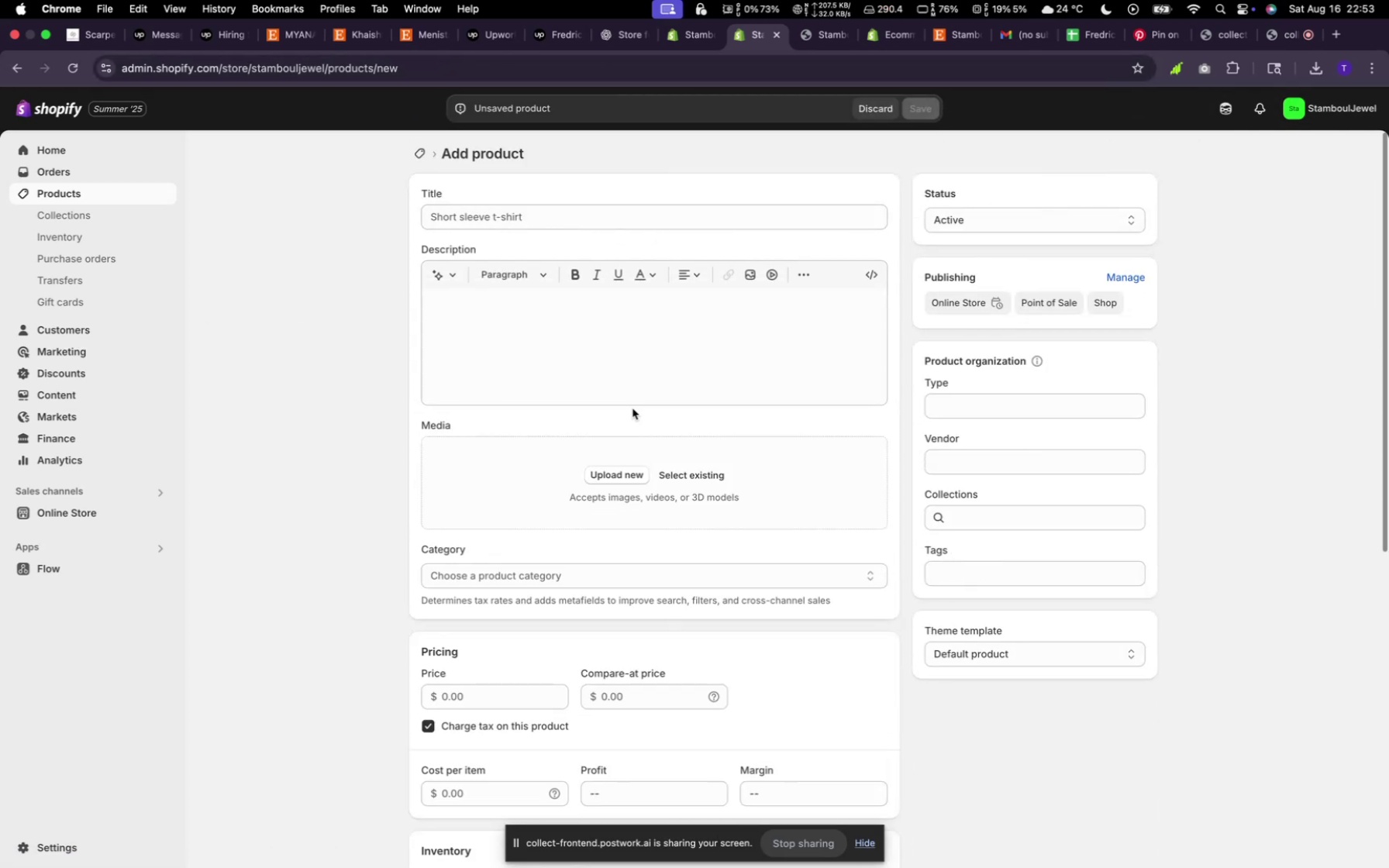 
left_click([688, 478])
 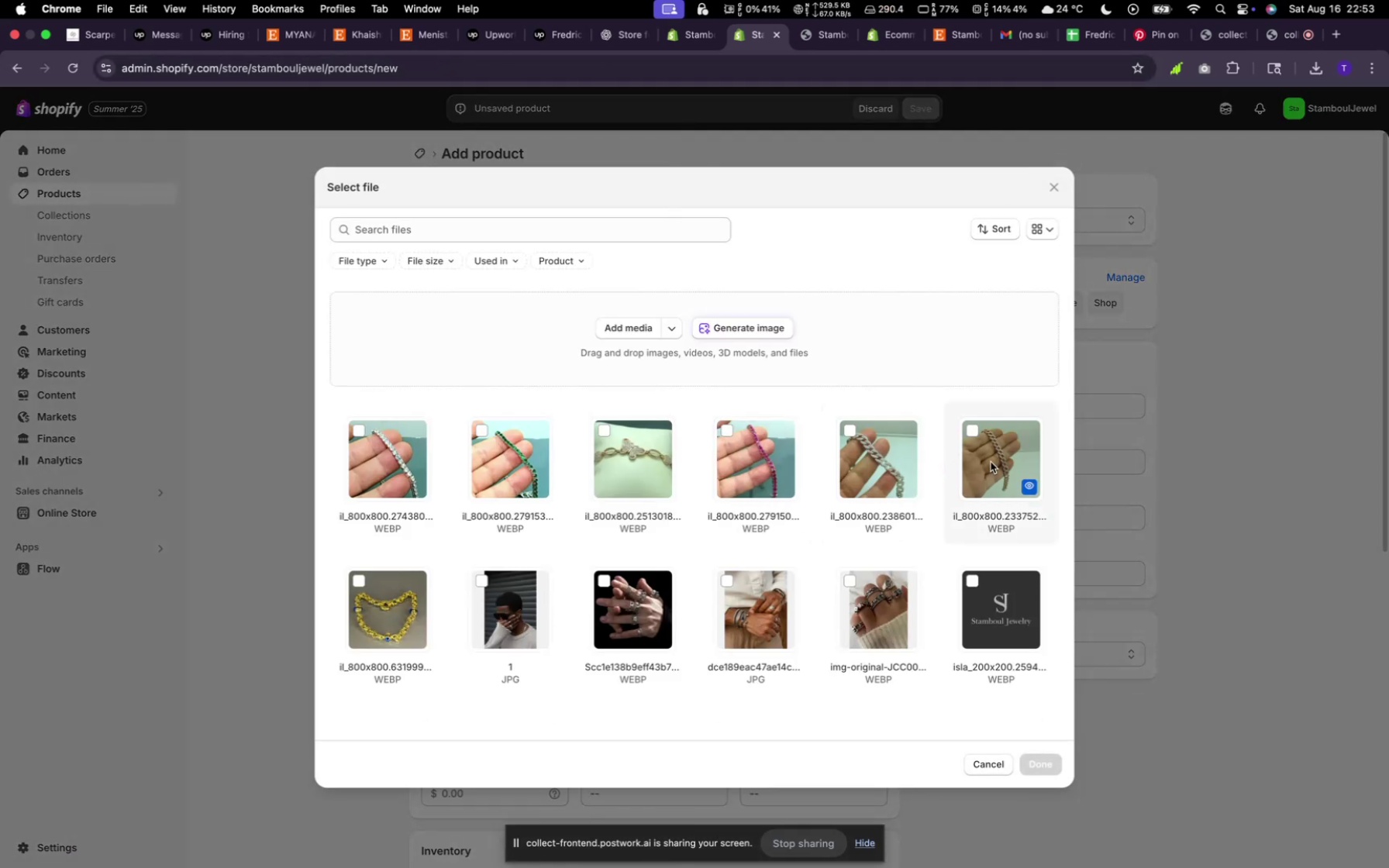 
mouse_move([898, 453])
 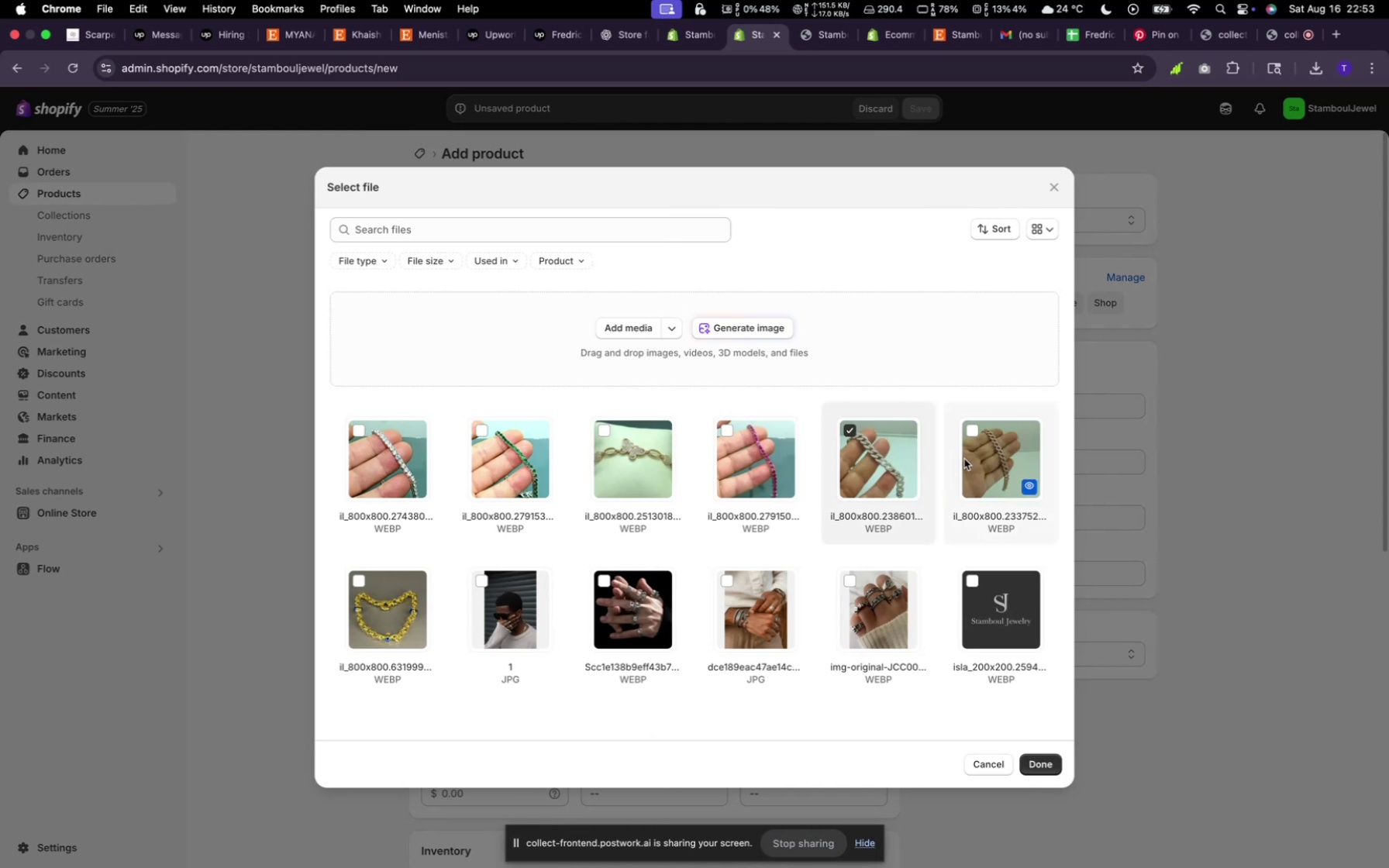 
hold_key(key=CommandLeft, duration=0.41)
left_click([964, 459])
 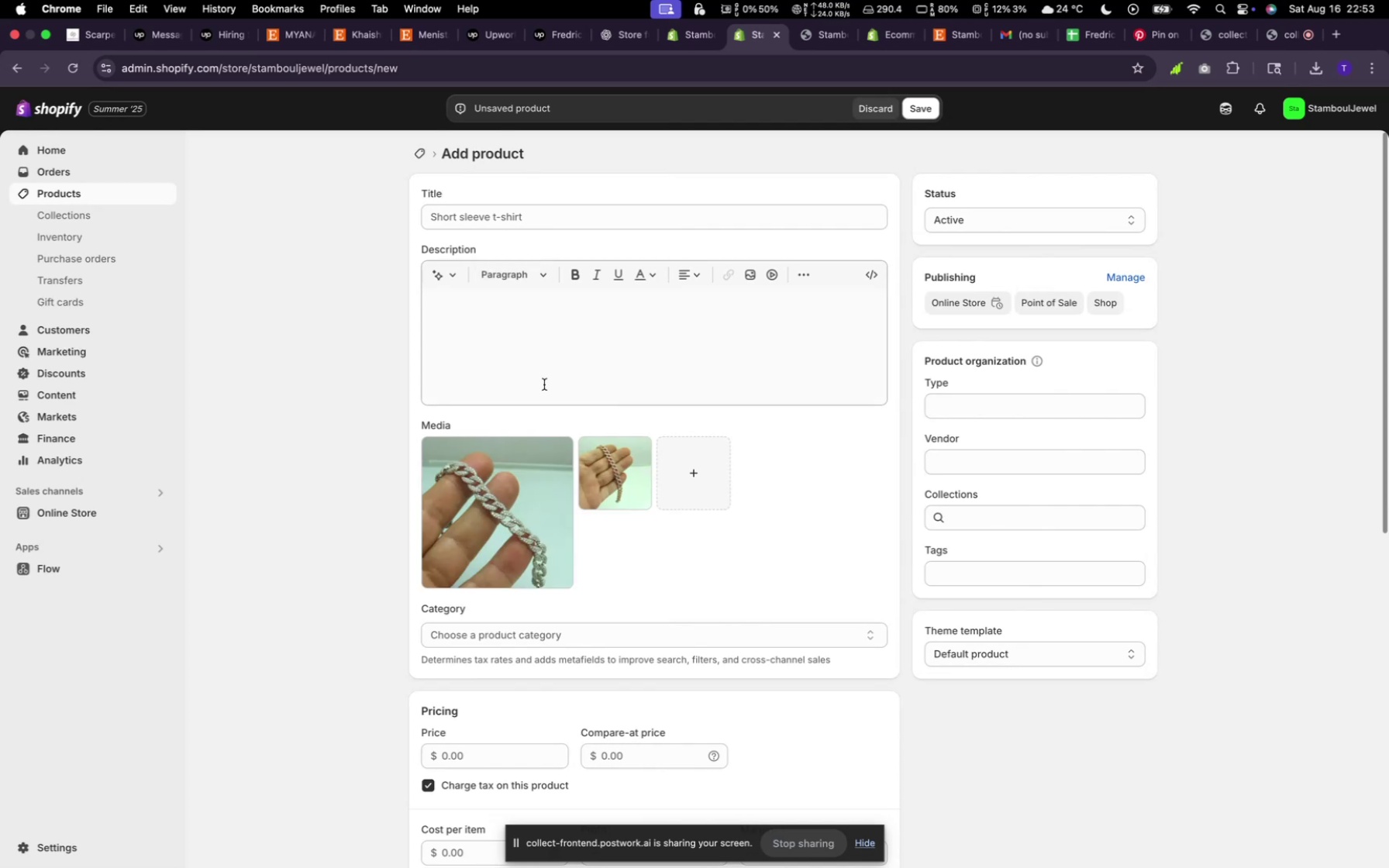 
wait(6.42)
 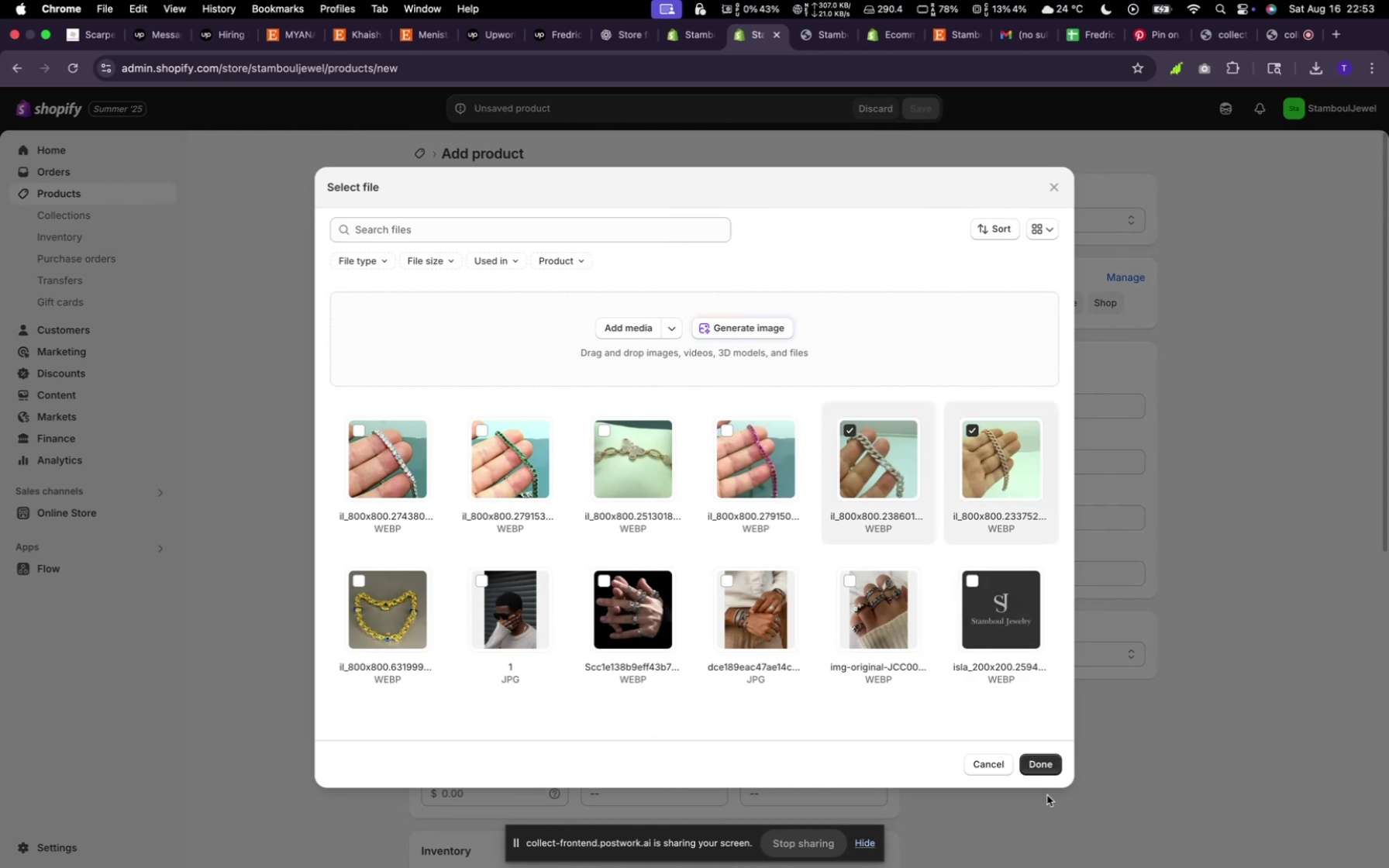 
left_click([480, 213])
 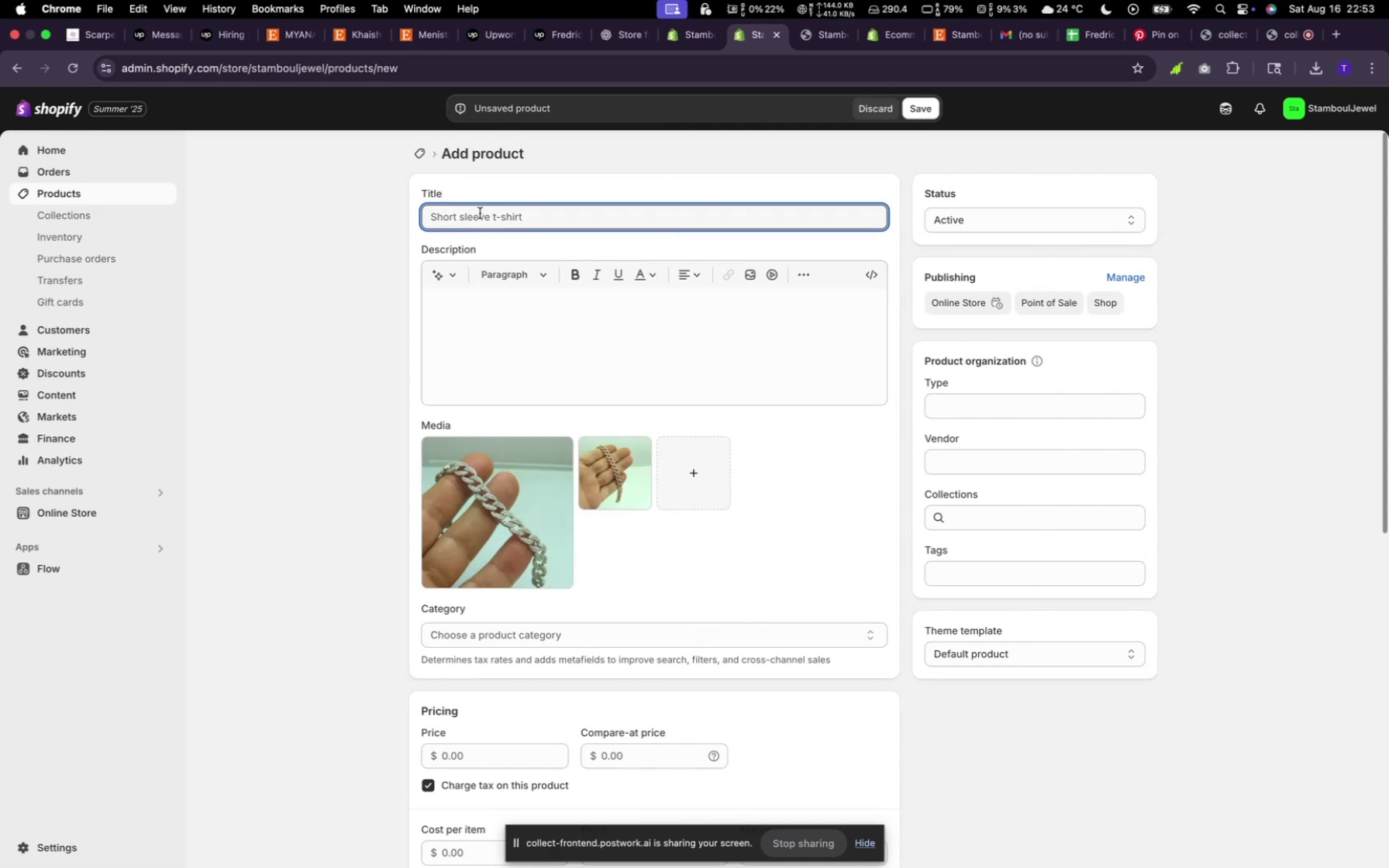 
type(Chain Twist Bre)
key(Backspace)
type(aclet)
 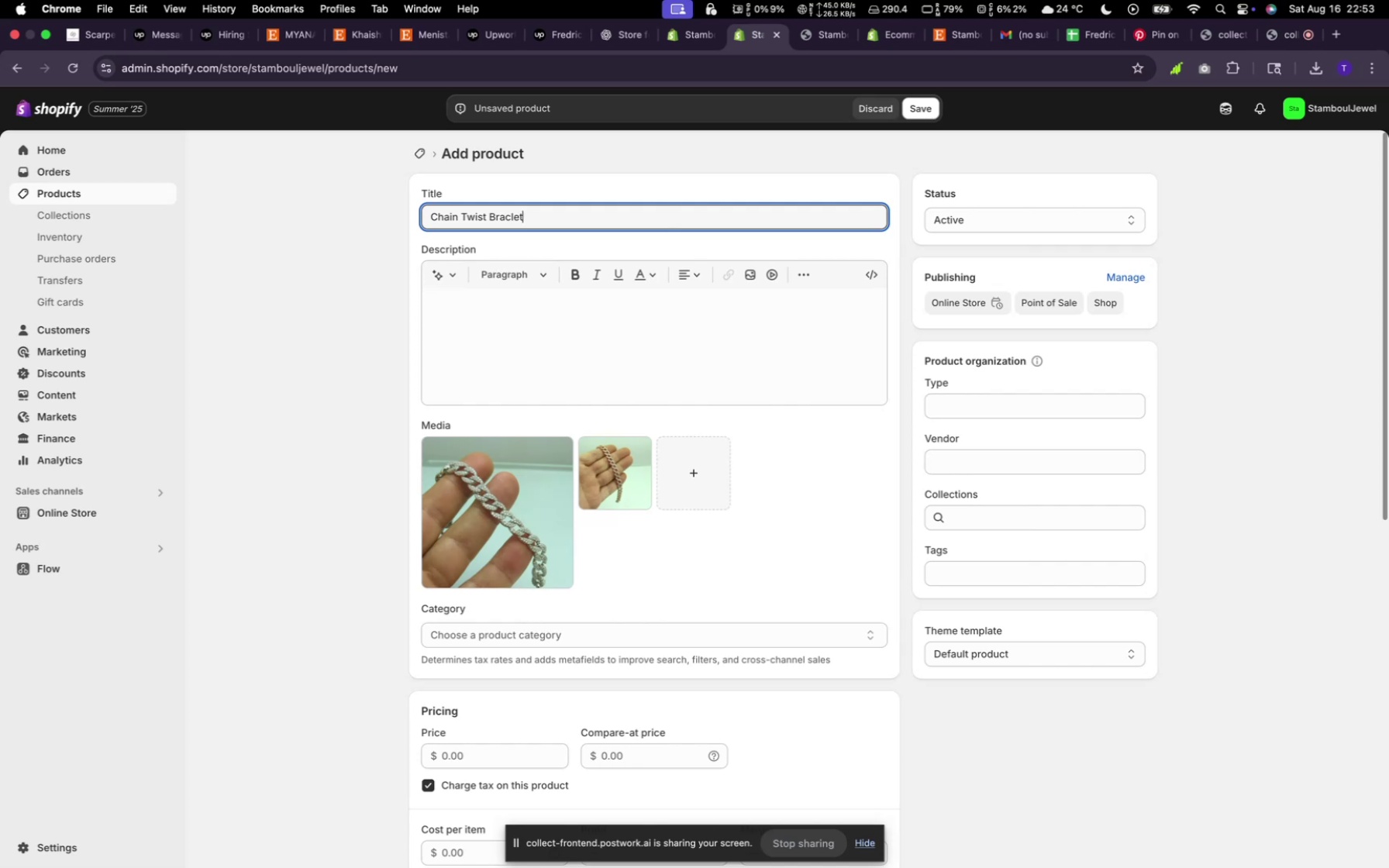 
left_click([452, 270])
 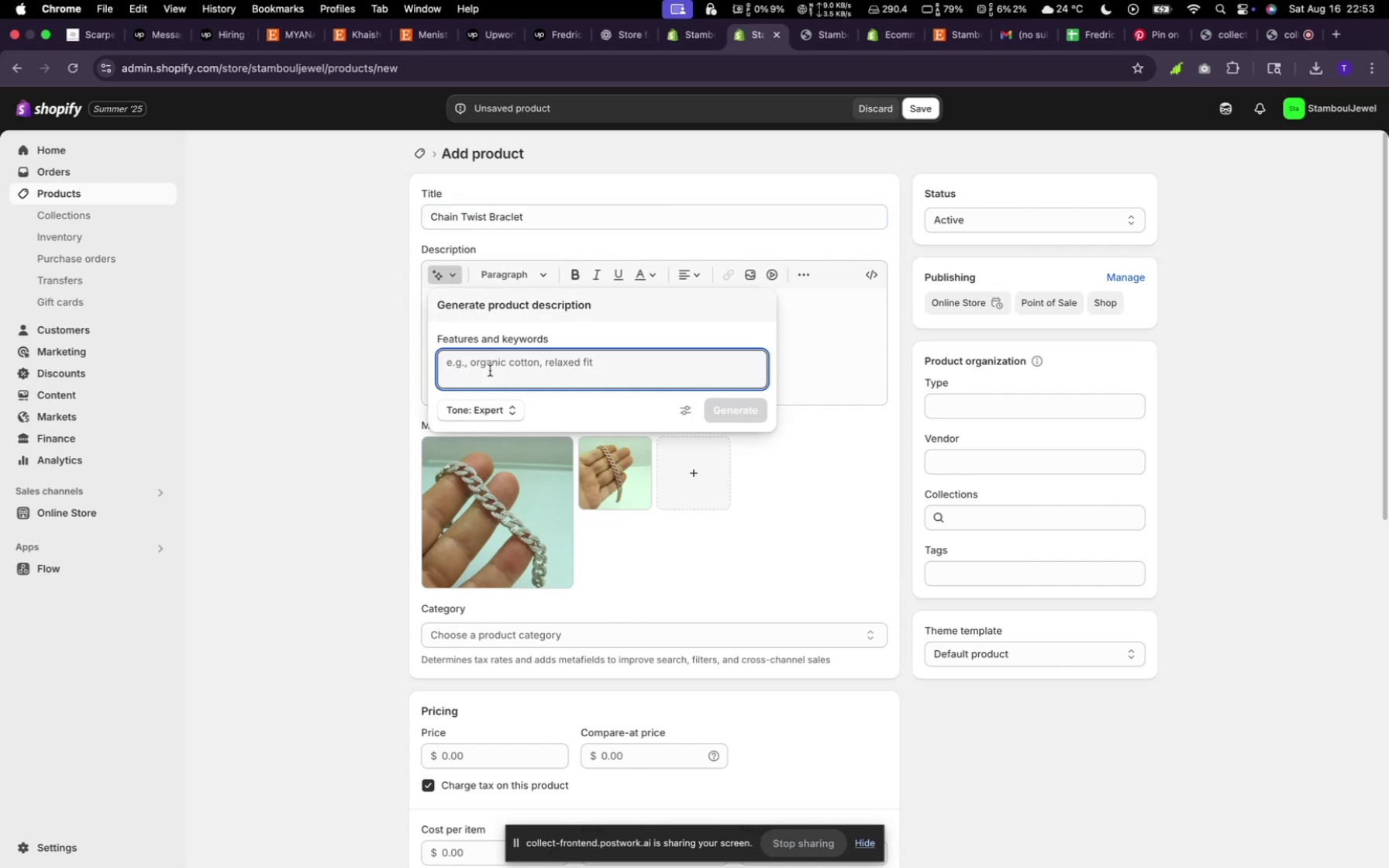 
left_click([491, 377])
 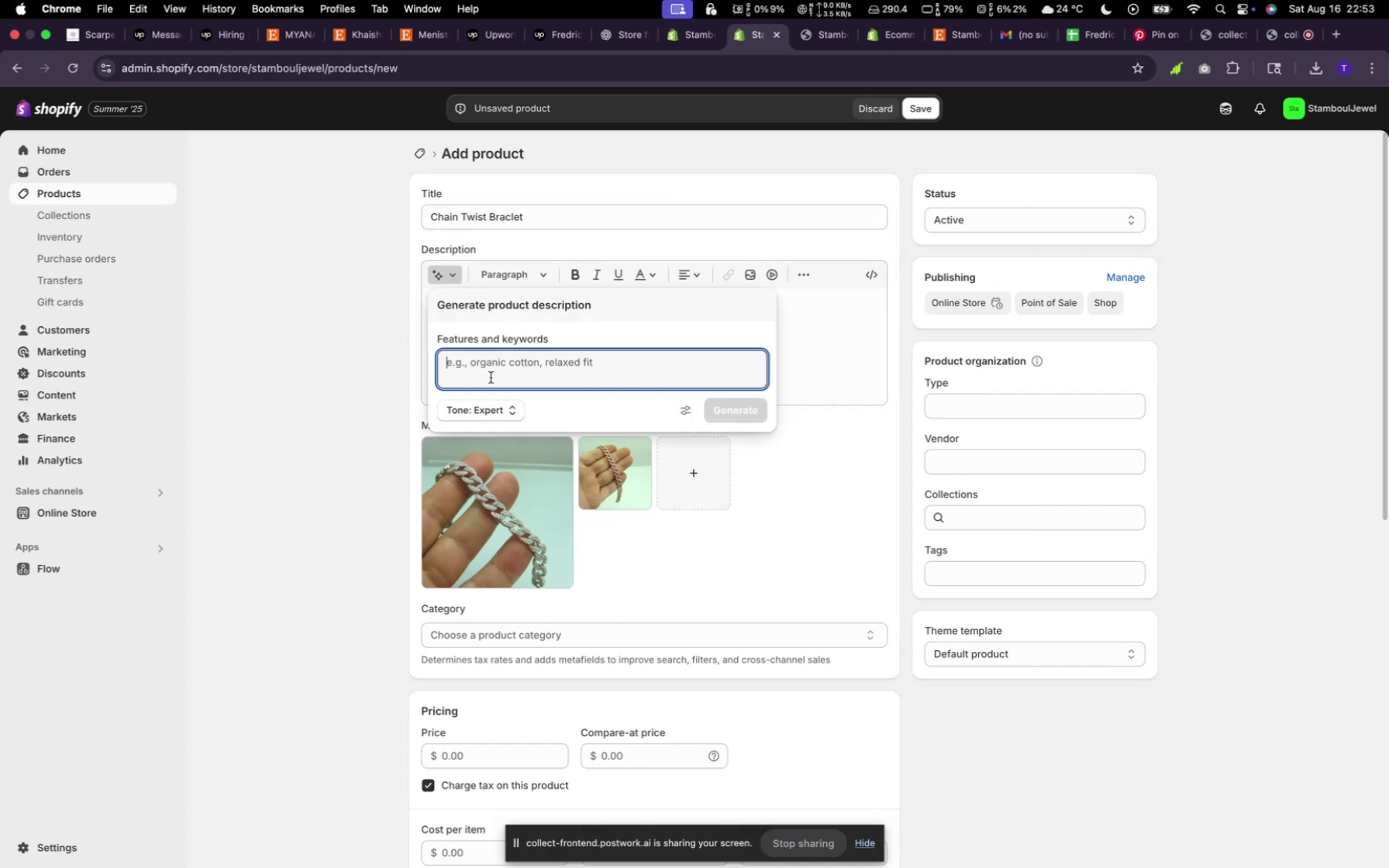 
type(random)
 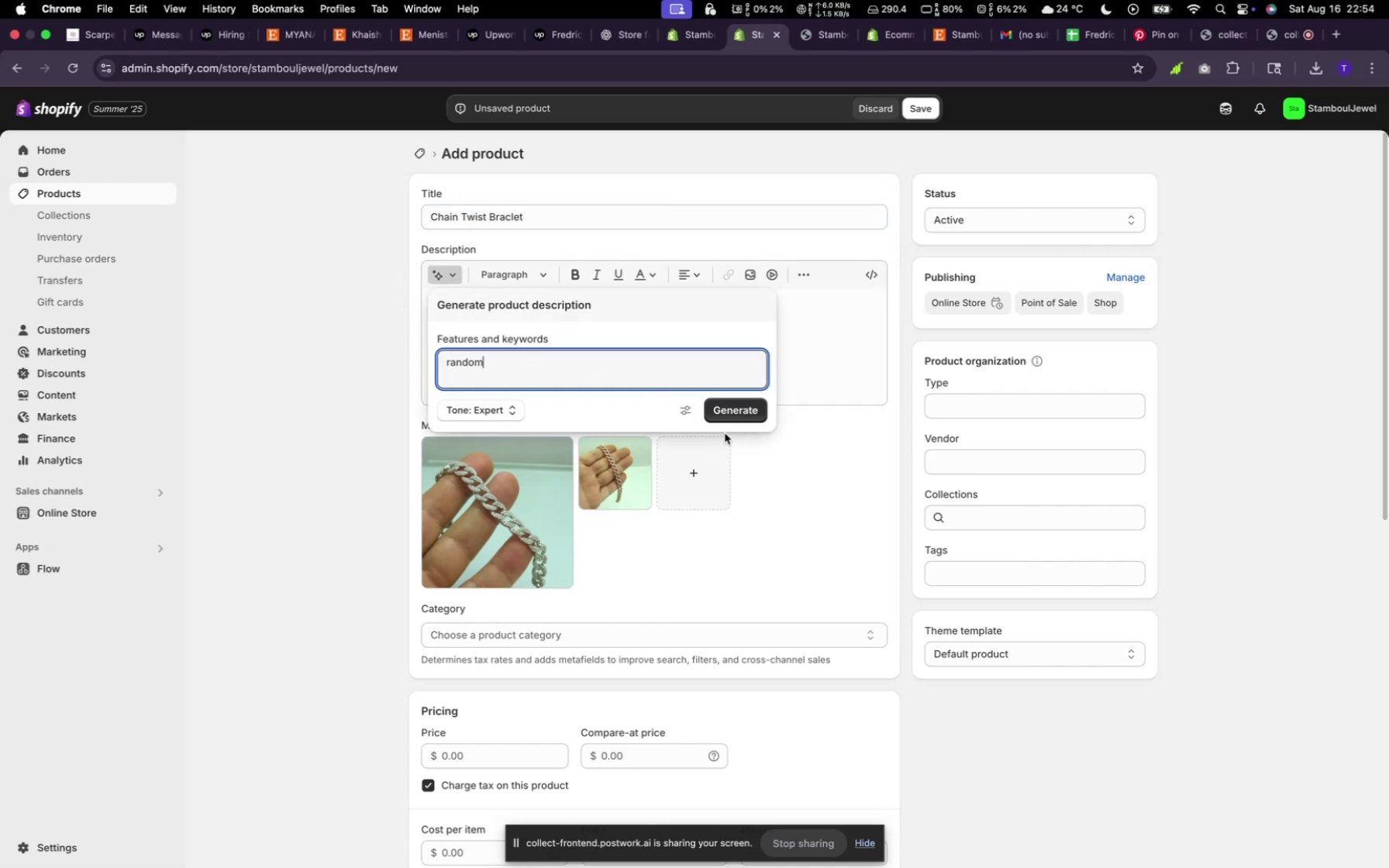 
left_click([723, 397])
 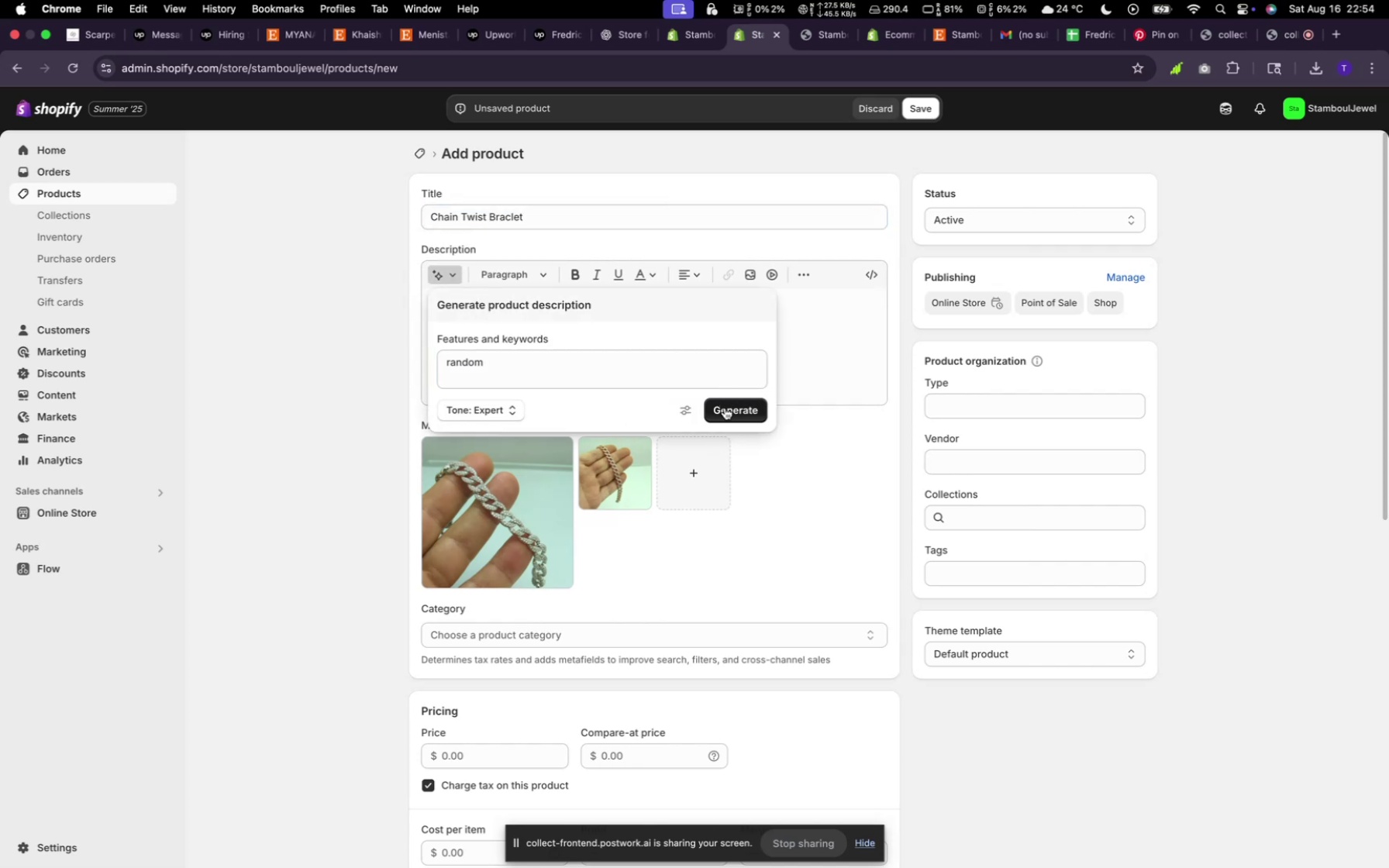 
left_click([725, 408])
 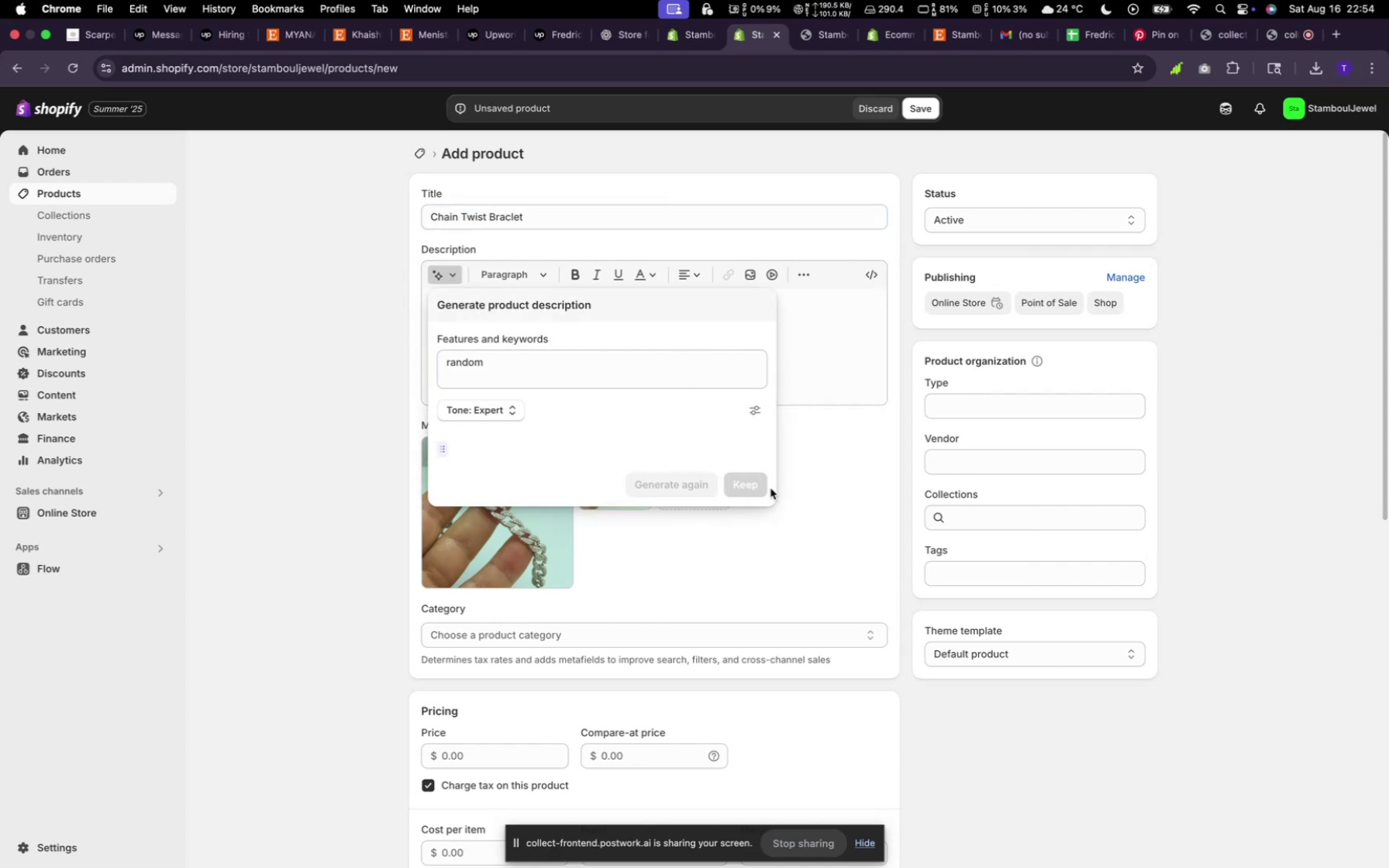 
scroll: coordinate [734, 570], scroll_direction: down, amount: 31.0
 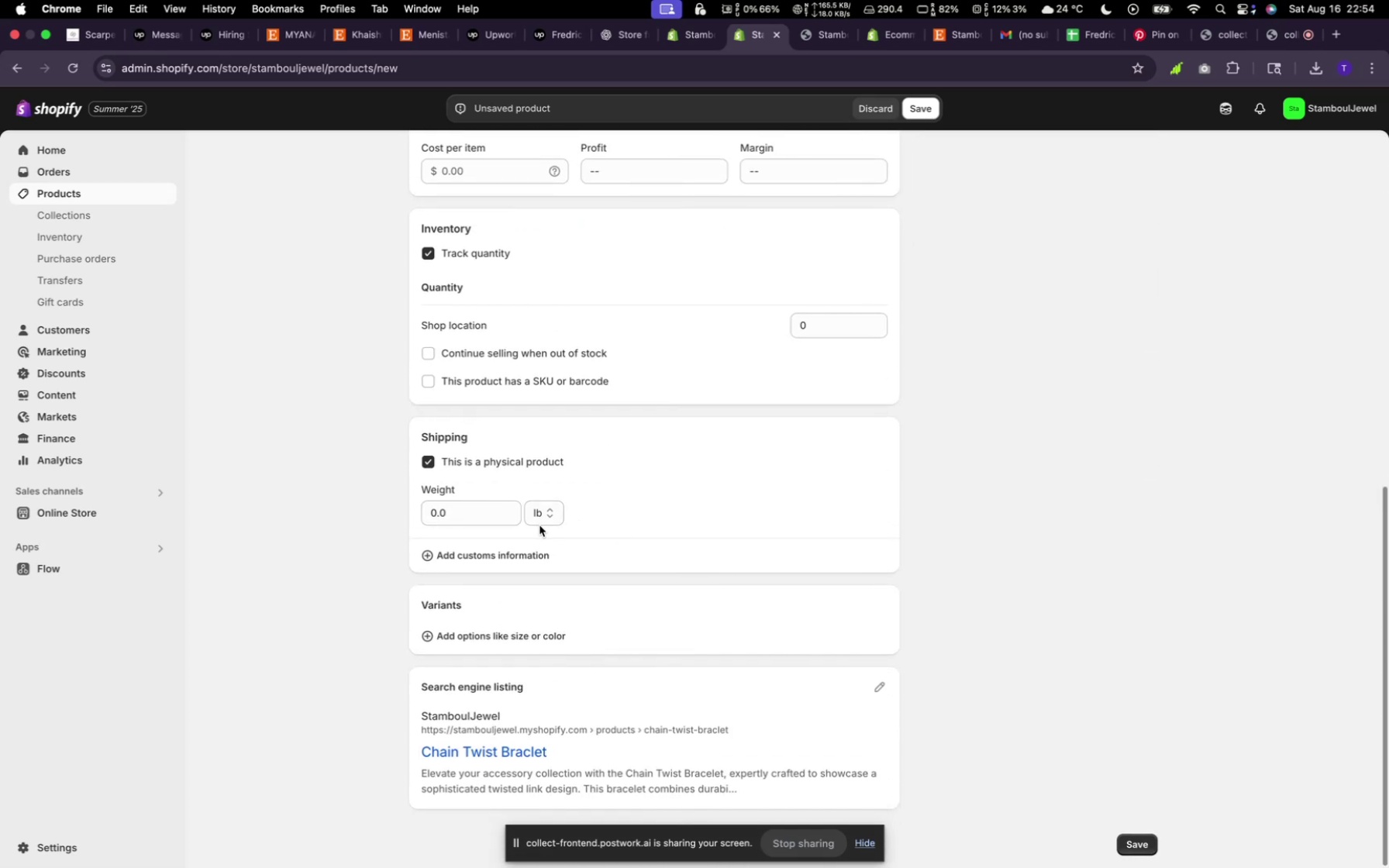 
left_click([518, 642])
 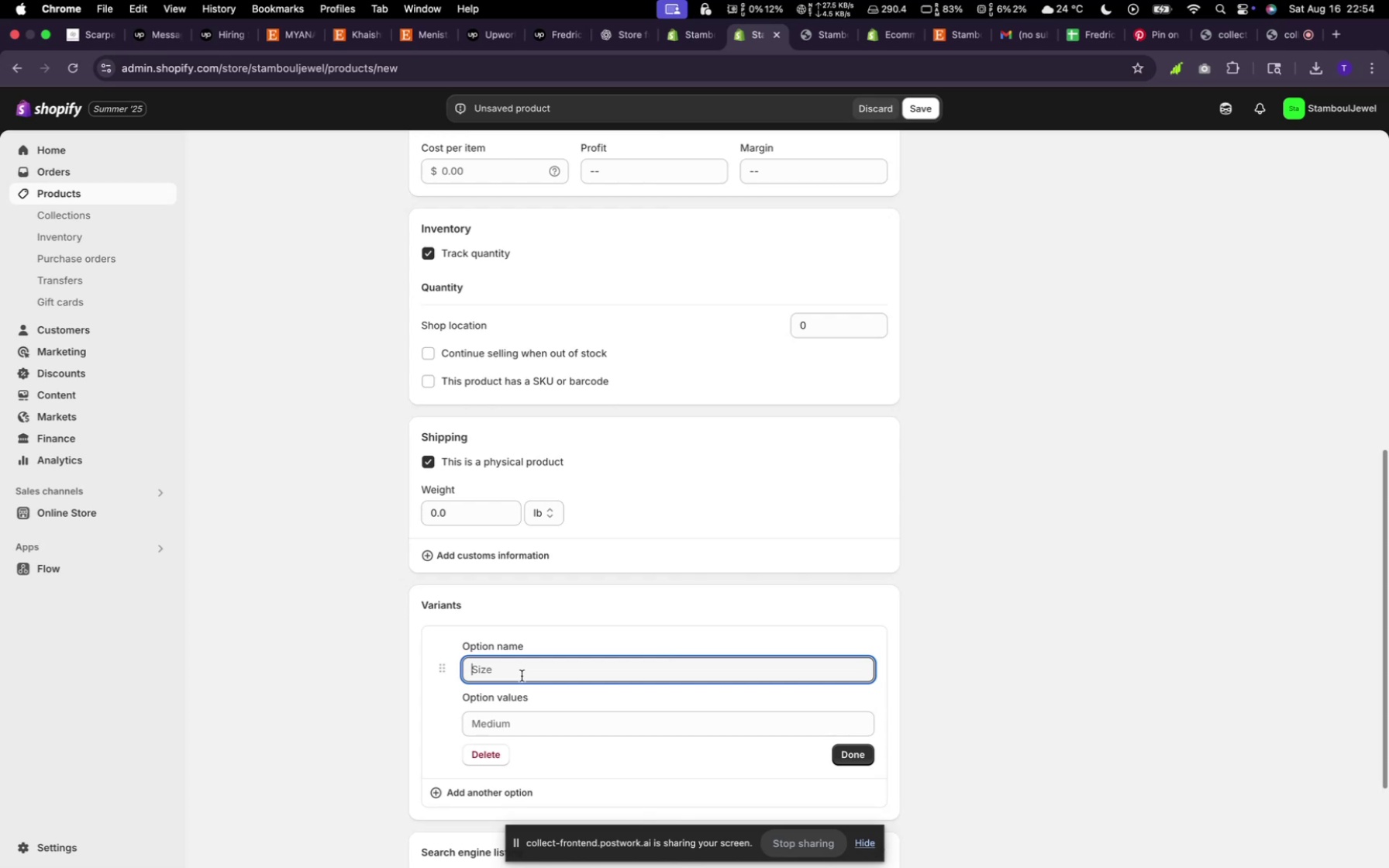 
wait(6.1)
 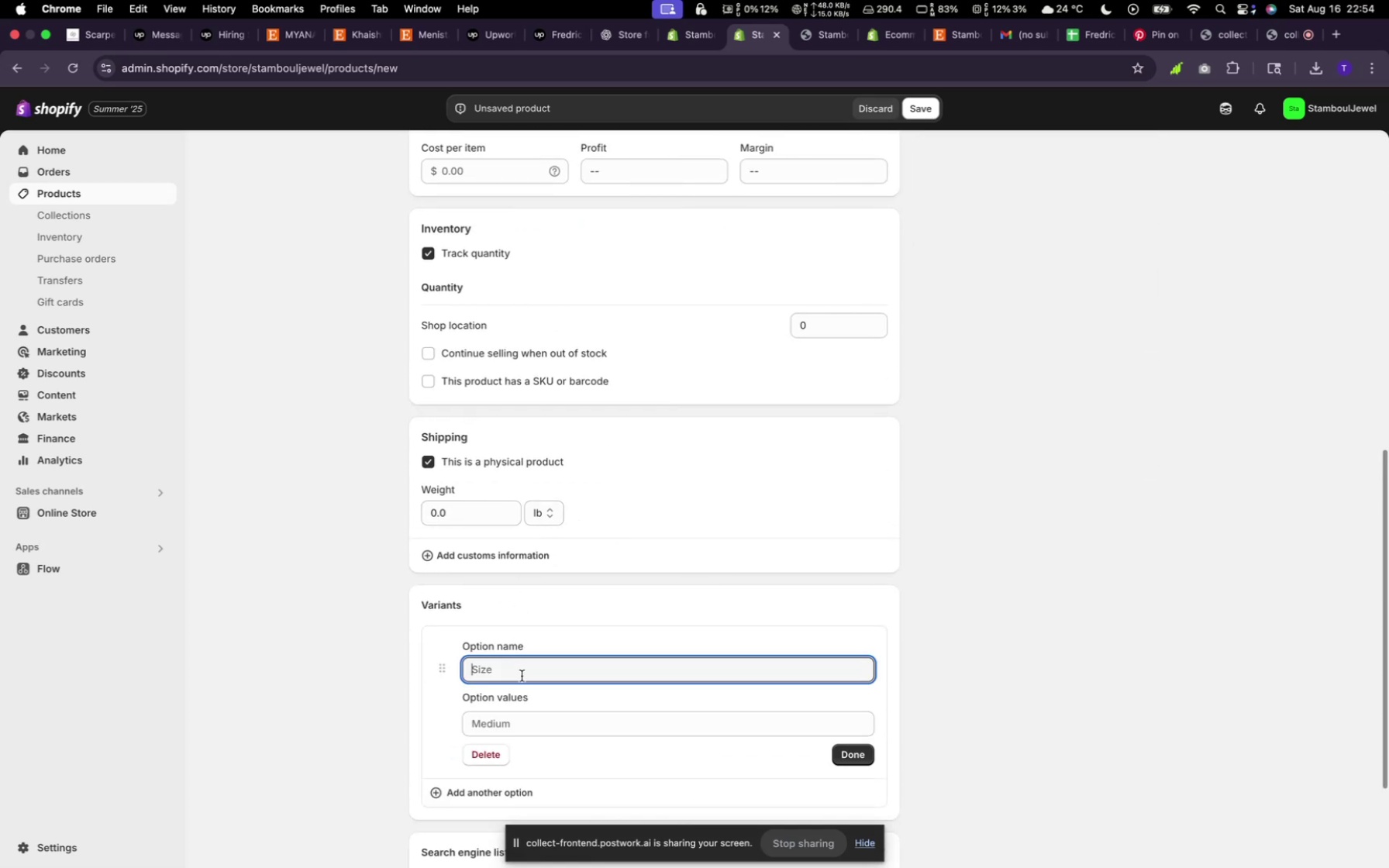 
type(co)
key(Backspace)
key(Backspace)
type(material)
 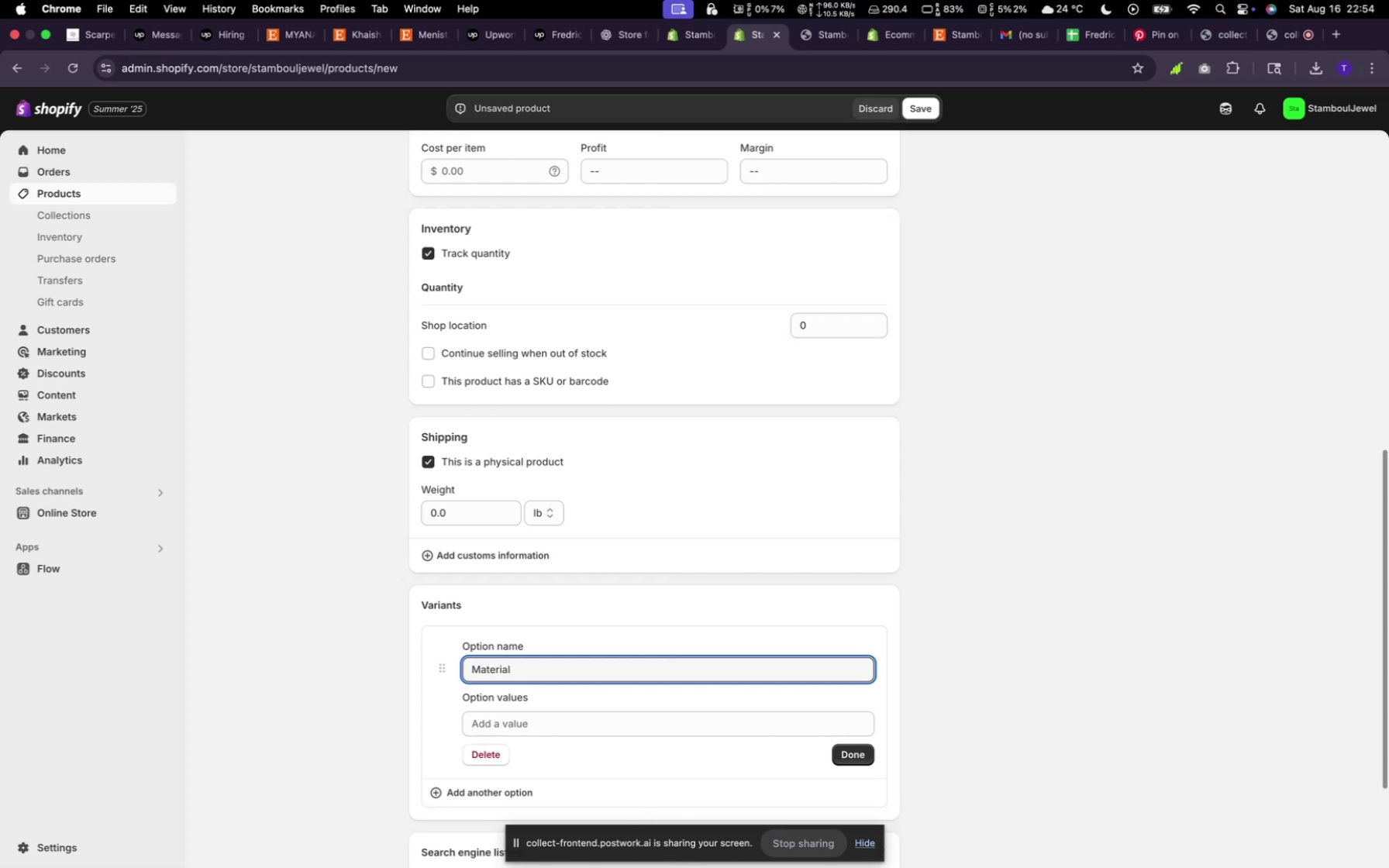 
left_click([526, 722])
 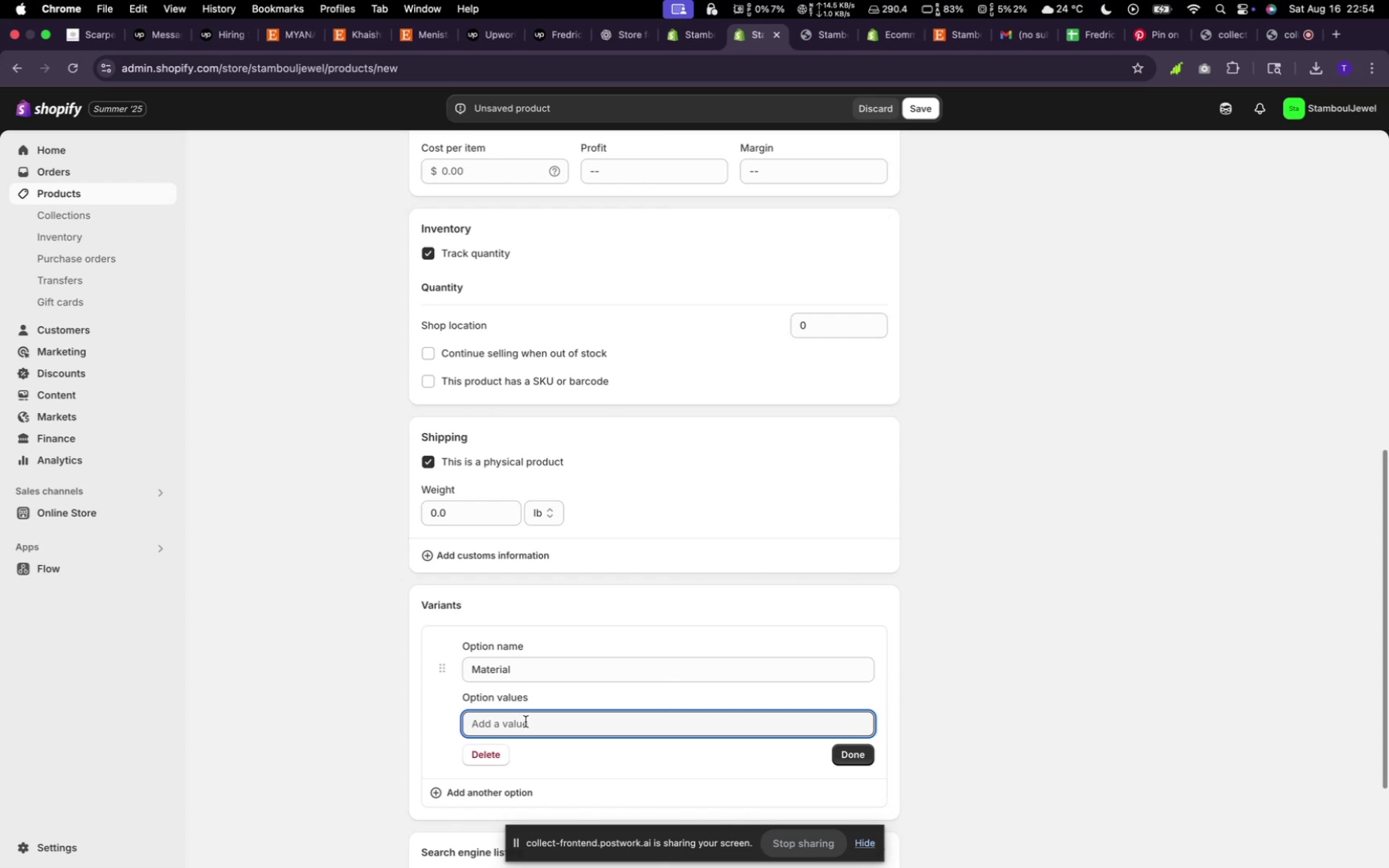 
type(Goldsilver)
 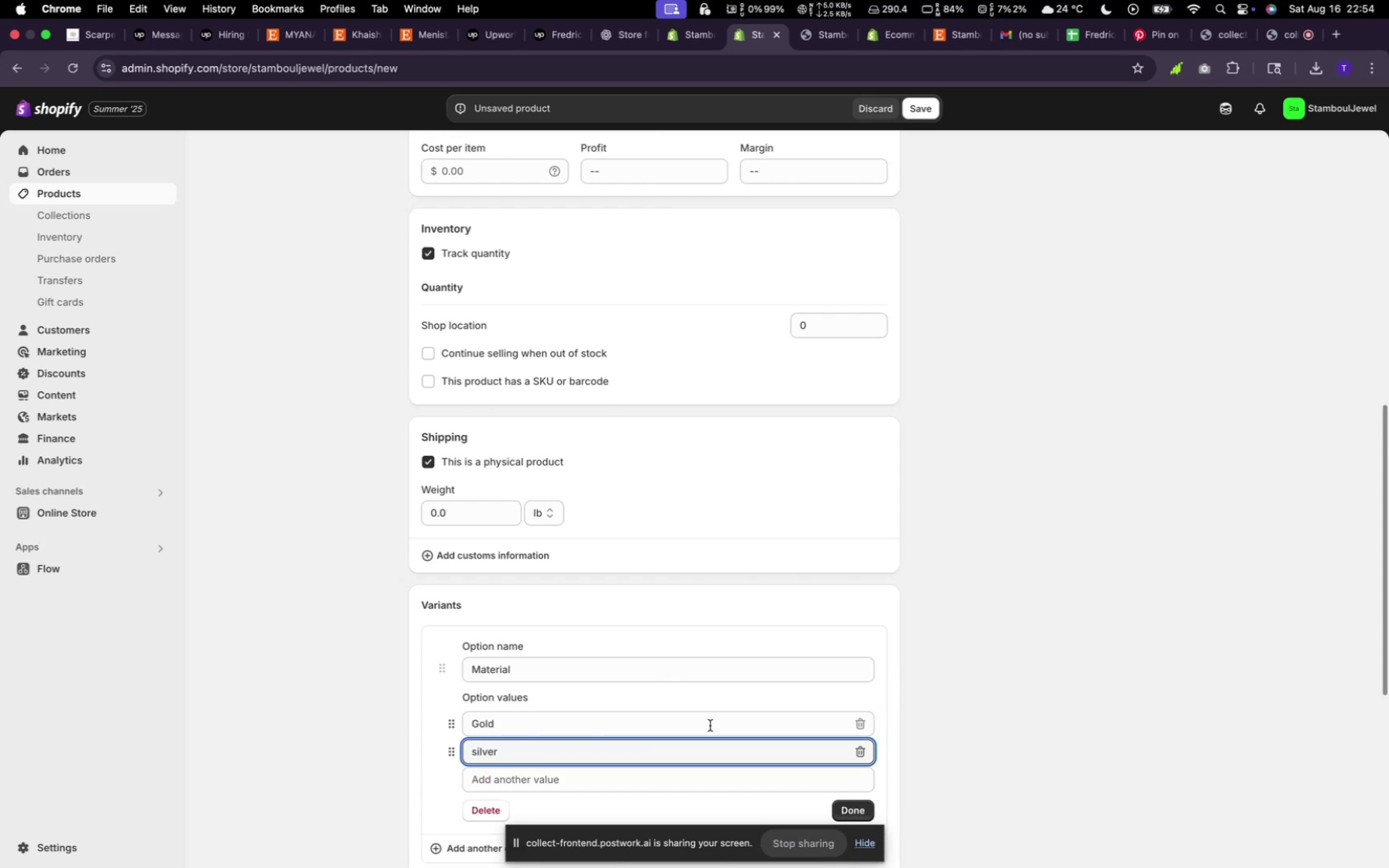 
scroll: coordinate [1180, 569], scroll_direction: down, amount: 36.0
 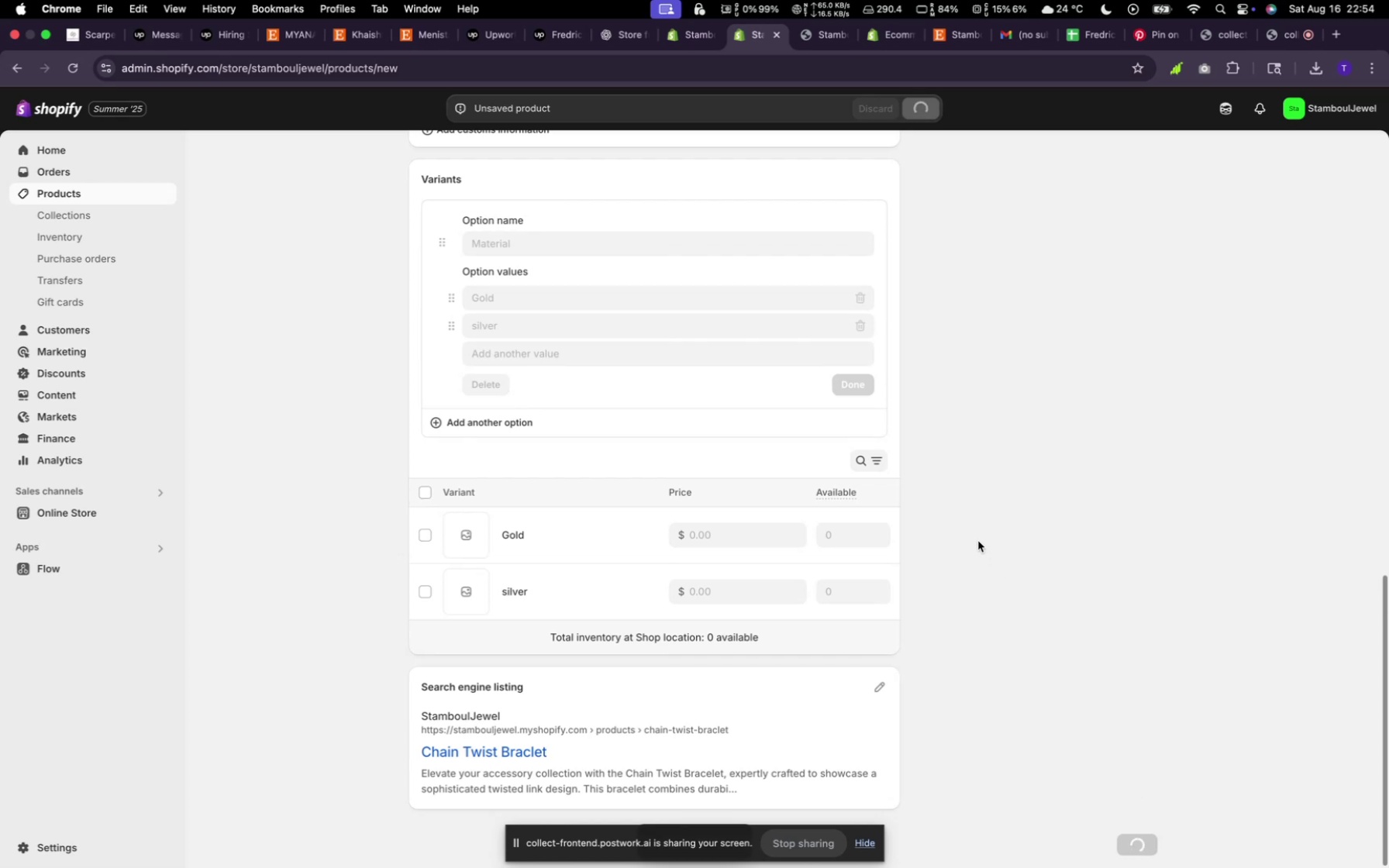 
mouse_move([907, 432])
 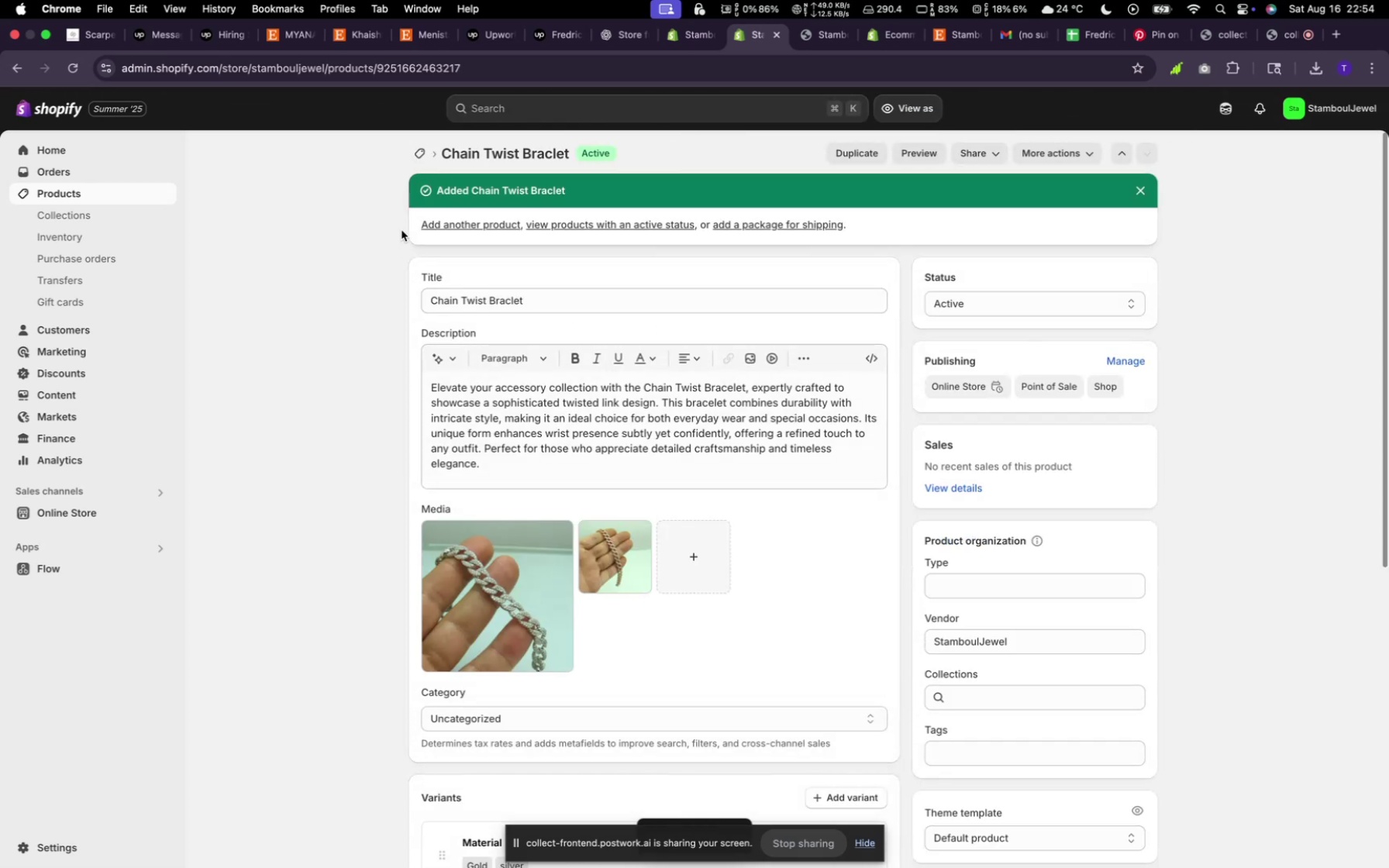 
left_click([421, 148])
 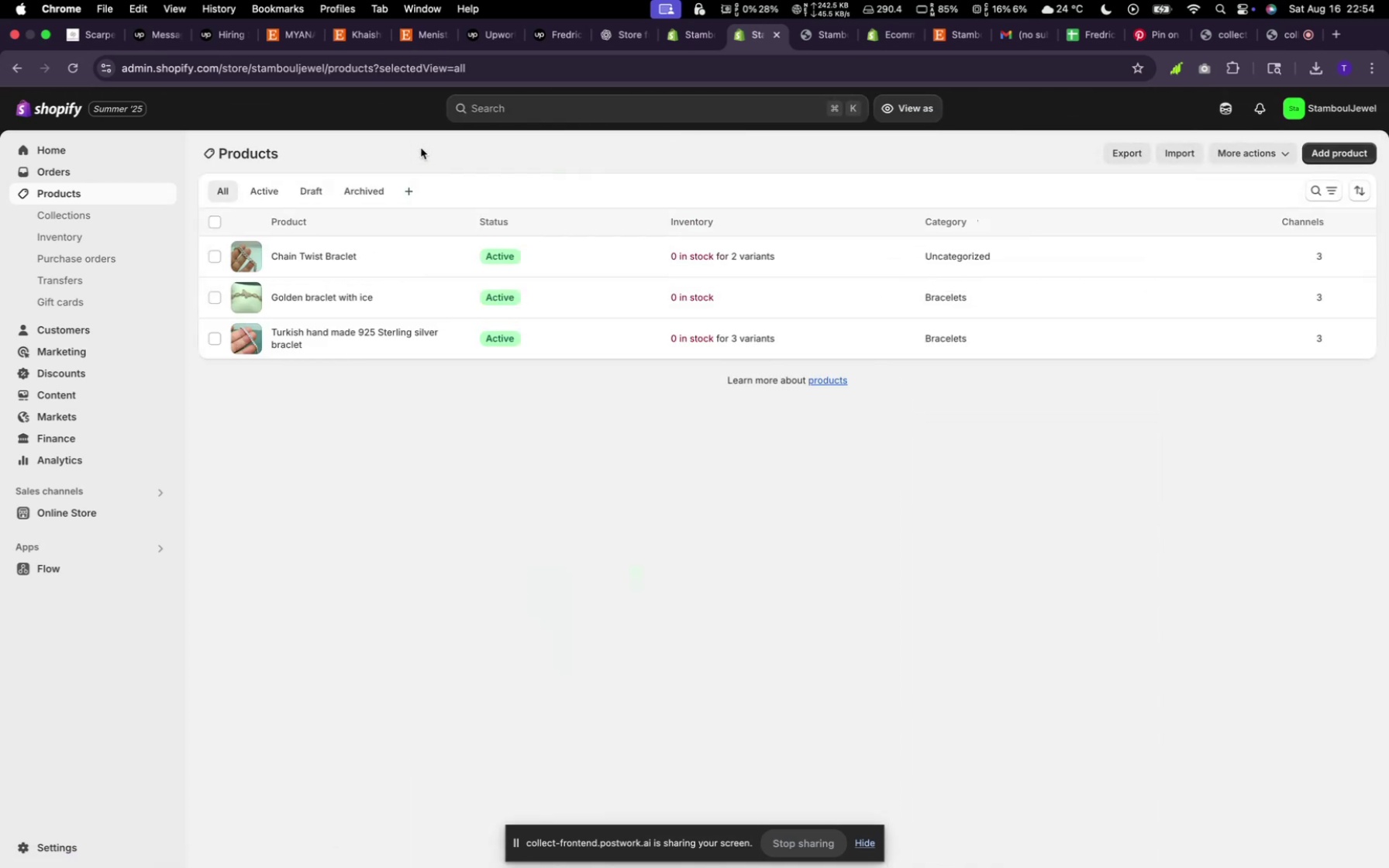 
wait(8.88)
 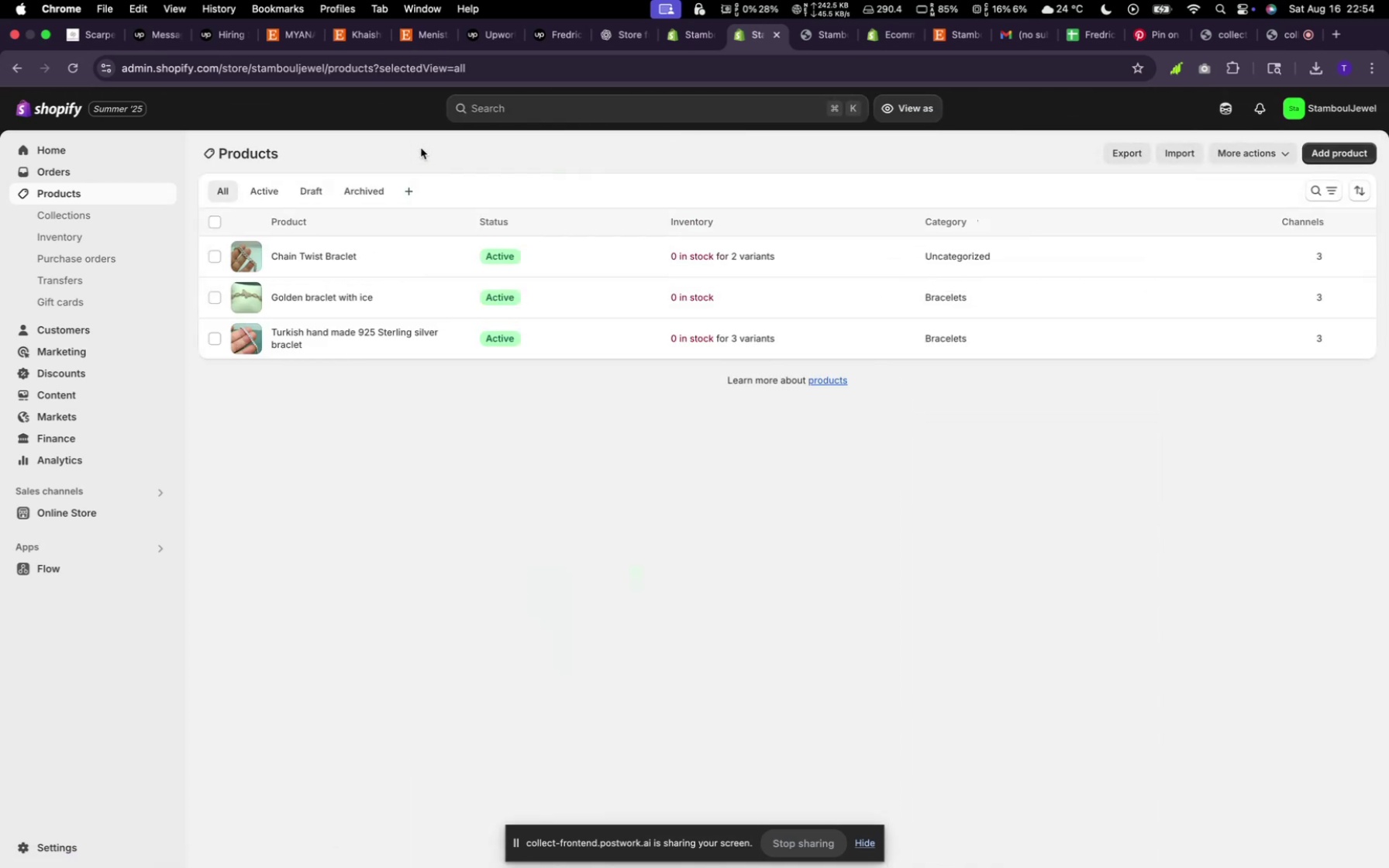 
left_click([1322, 153])
 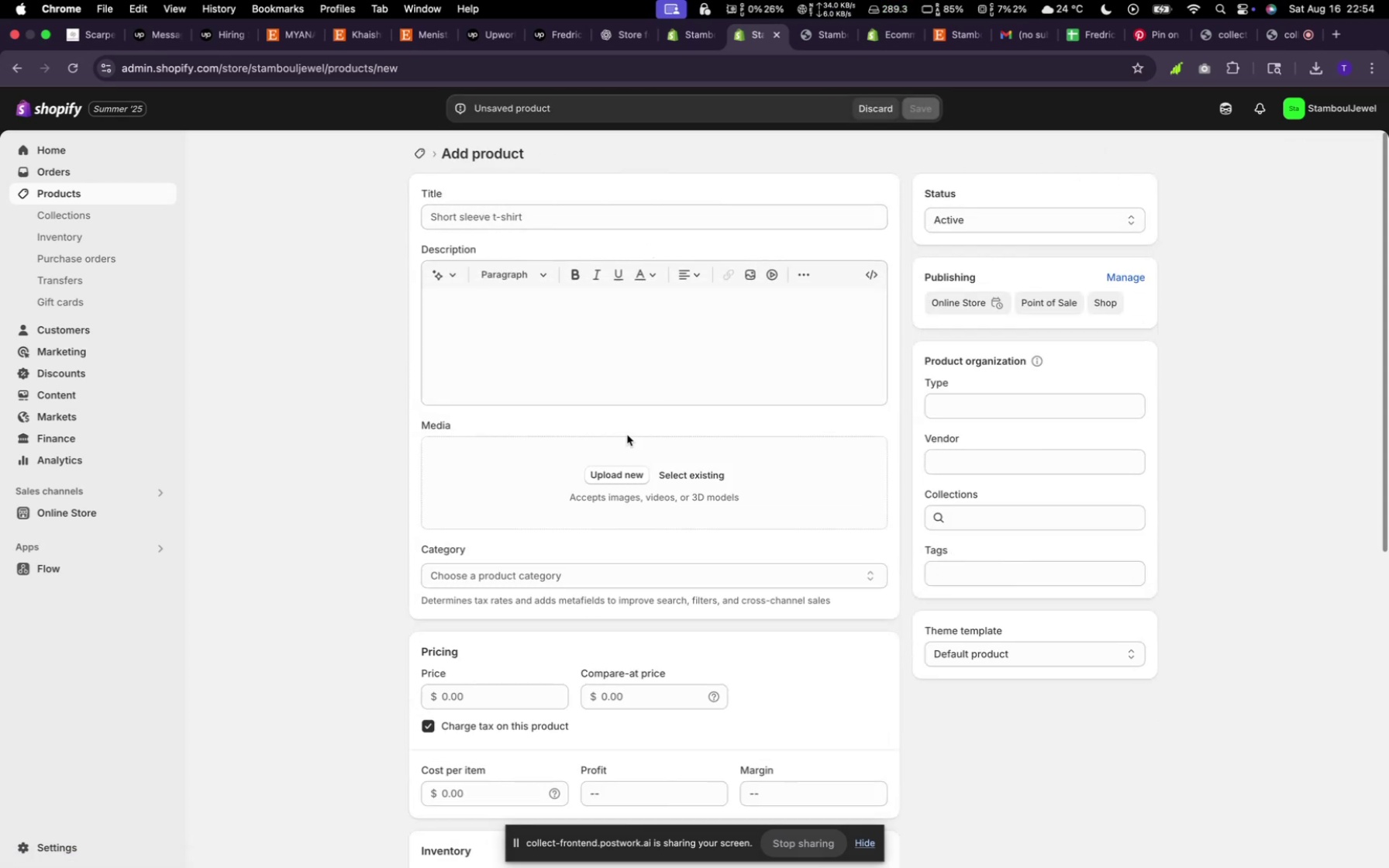 
left_click([710, 479])
 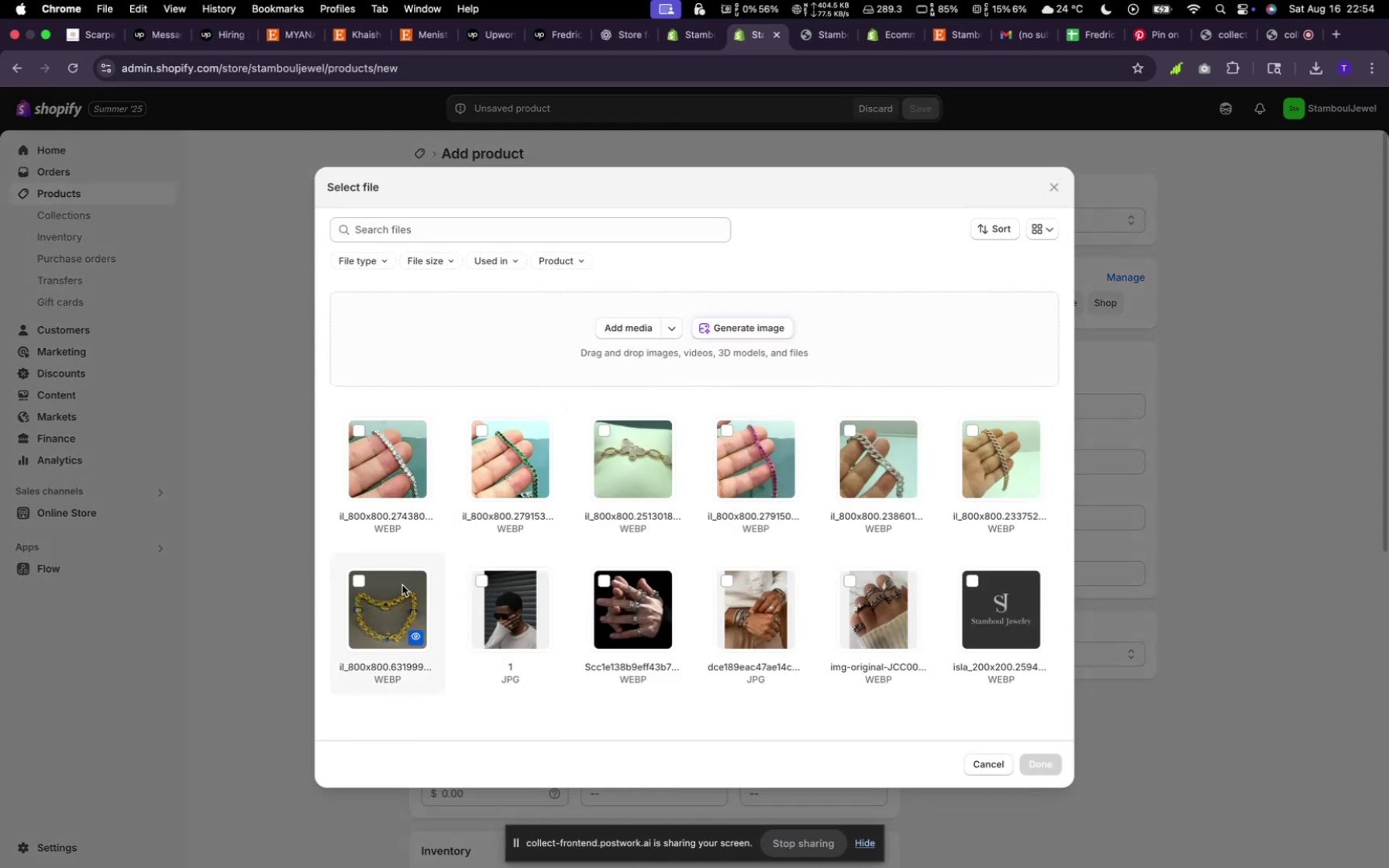 
left_click([402, 585])
 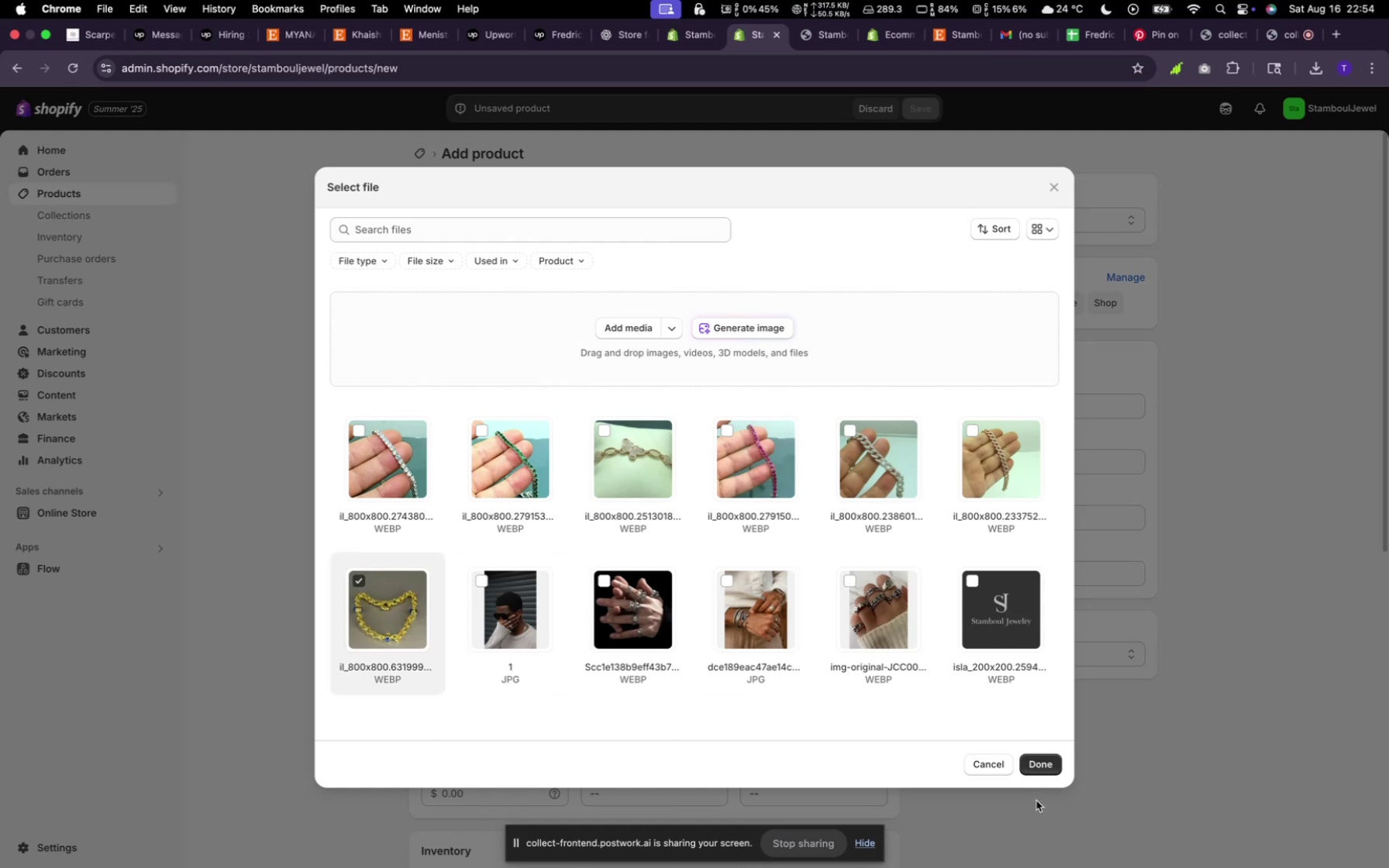 
left_click([1035, 767])
 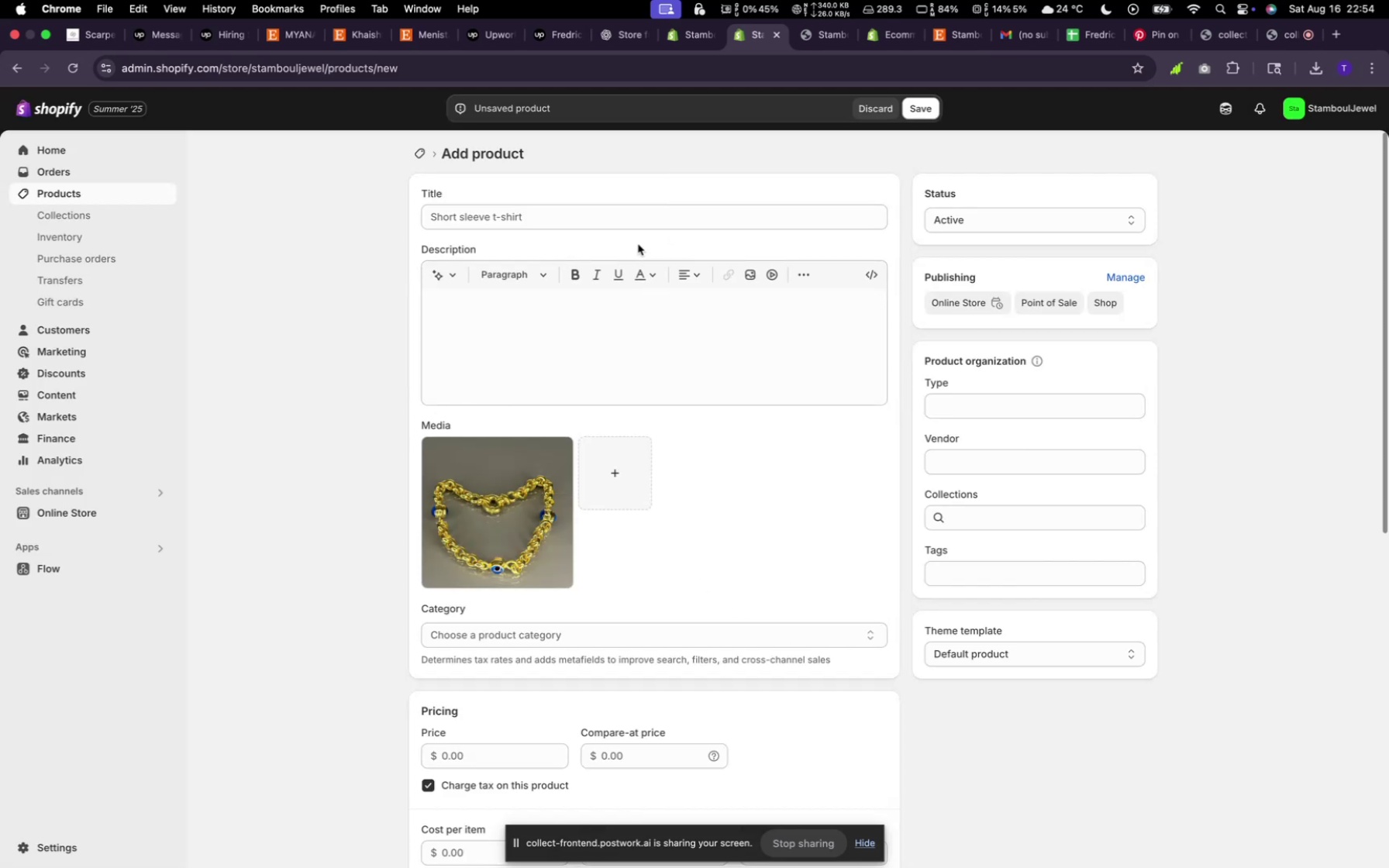 
left_click([629, 229])
 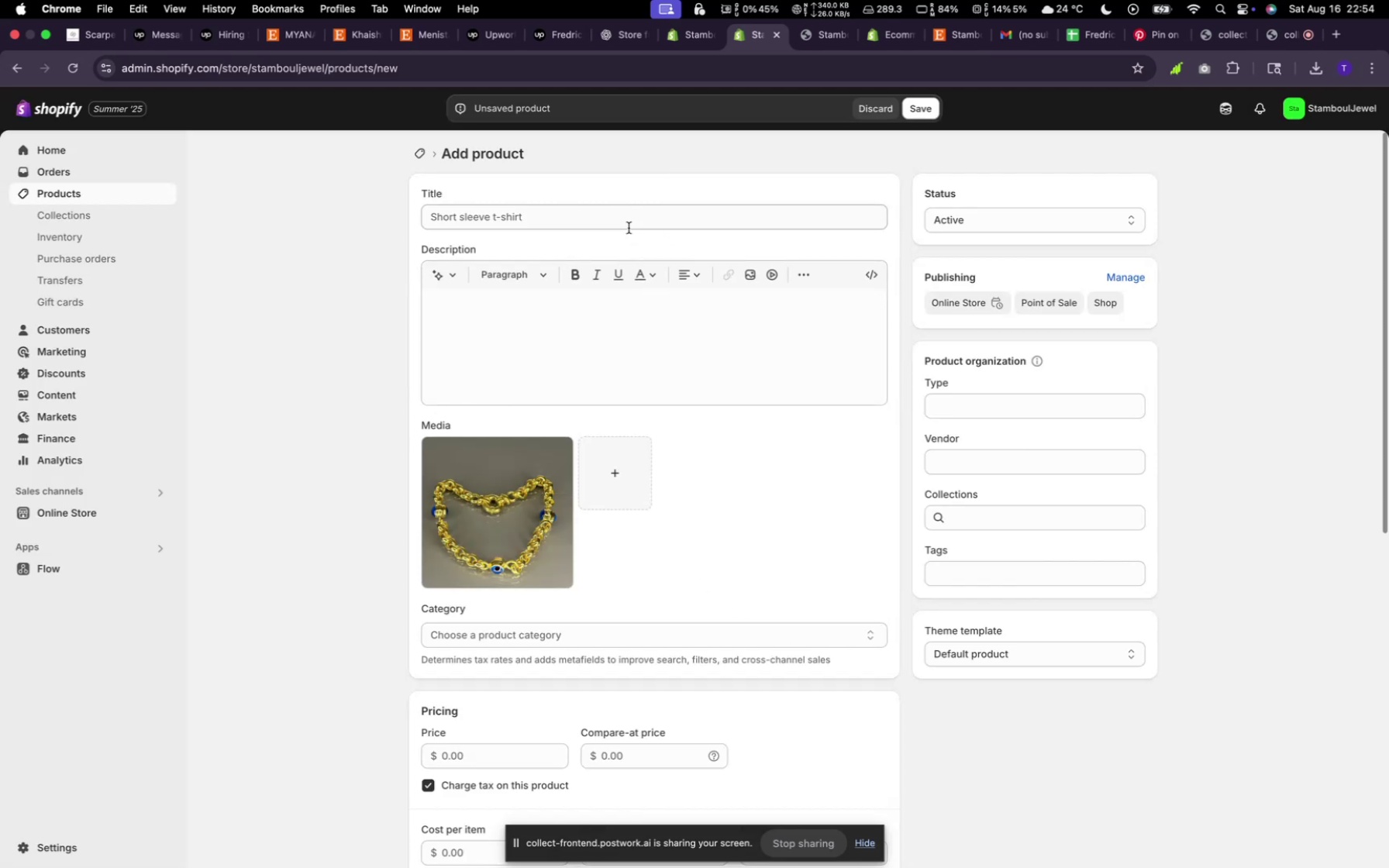 
left_click([629, 224])
 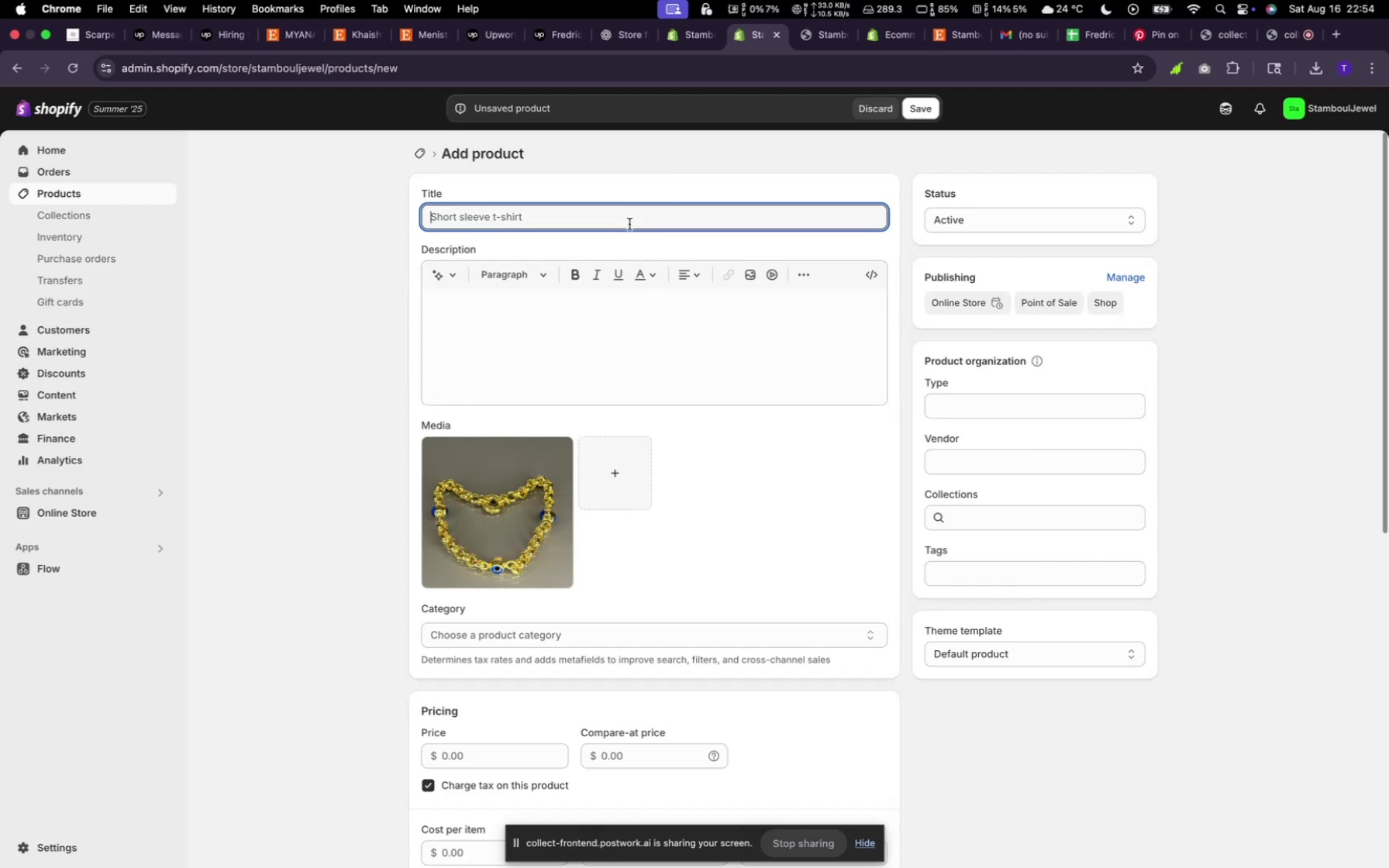 
type(Golden Braclet)
 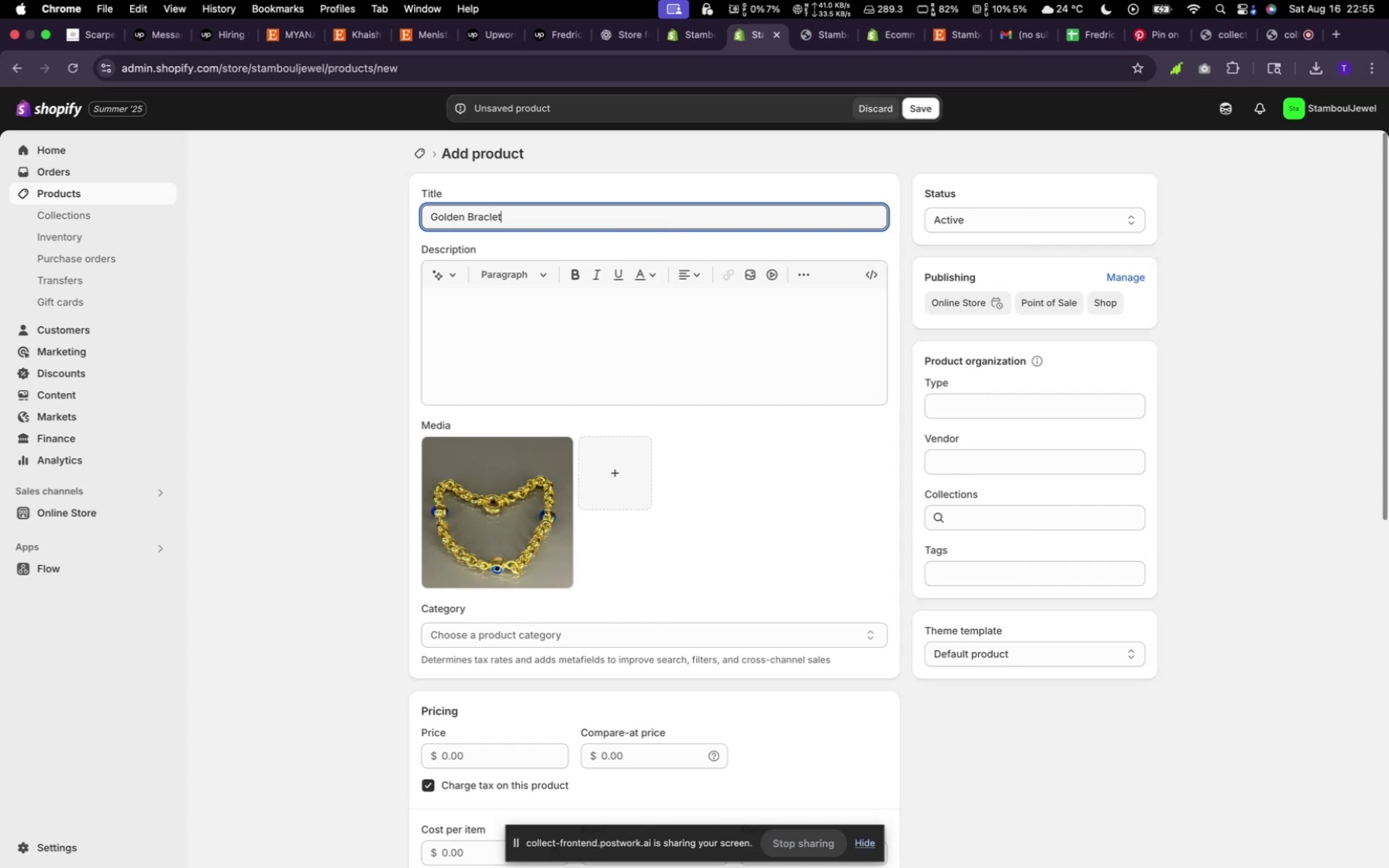 
wait(9.55)
 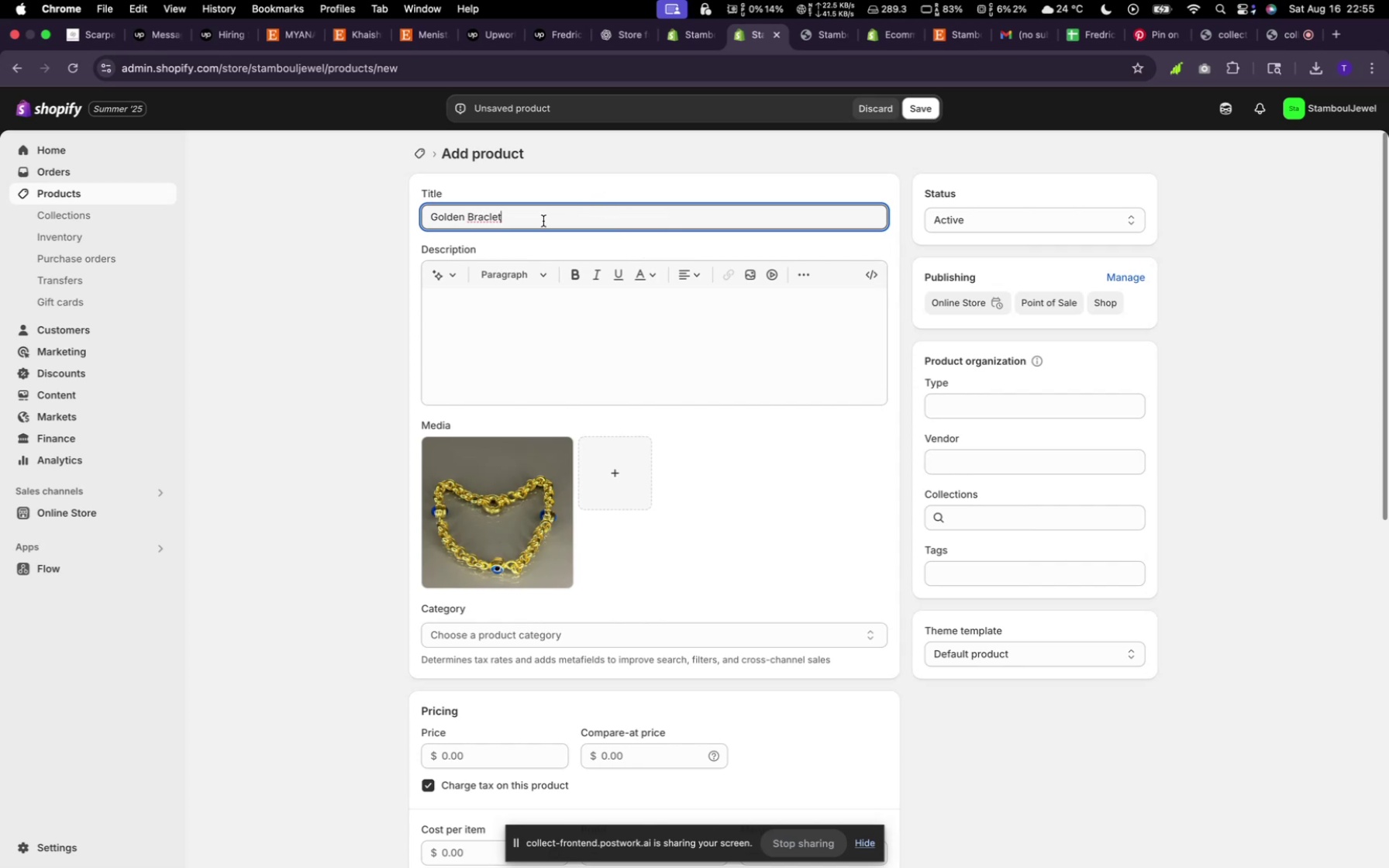 
left_click([450, 279])
 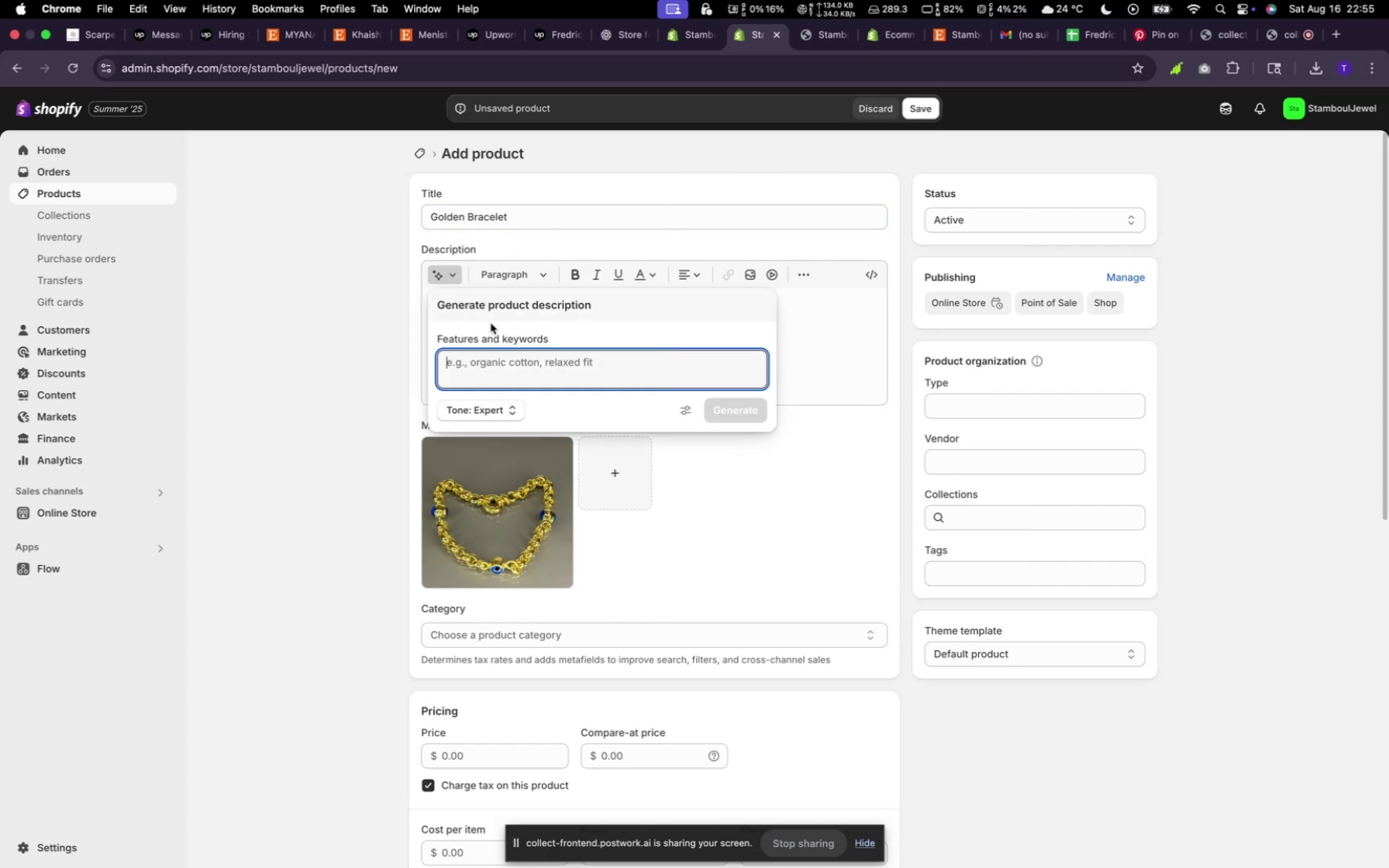 
type(random)
 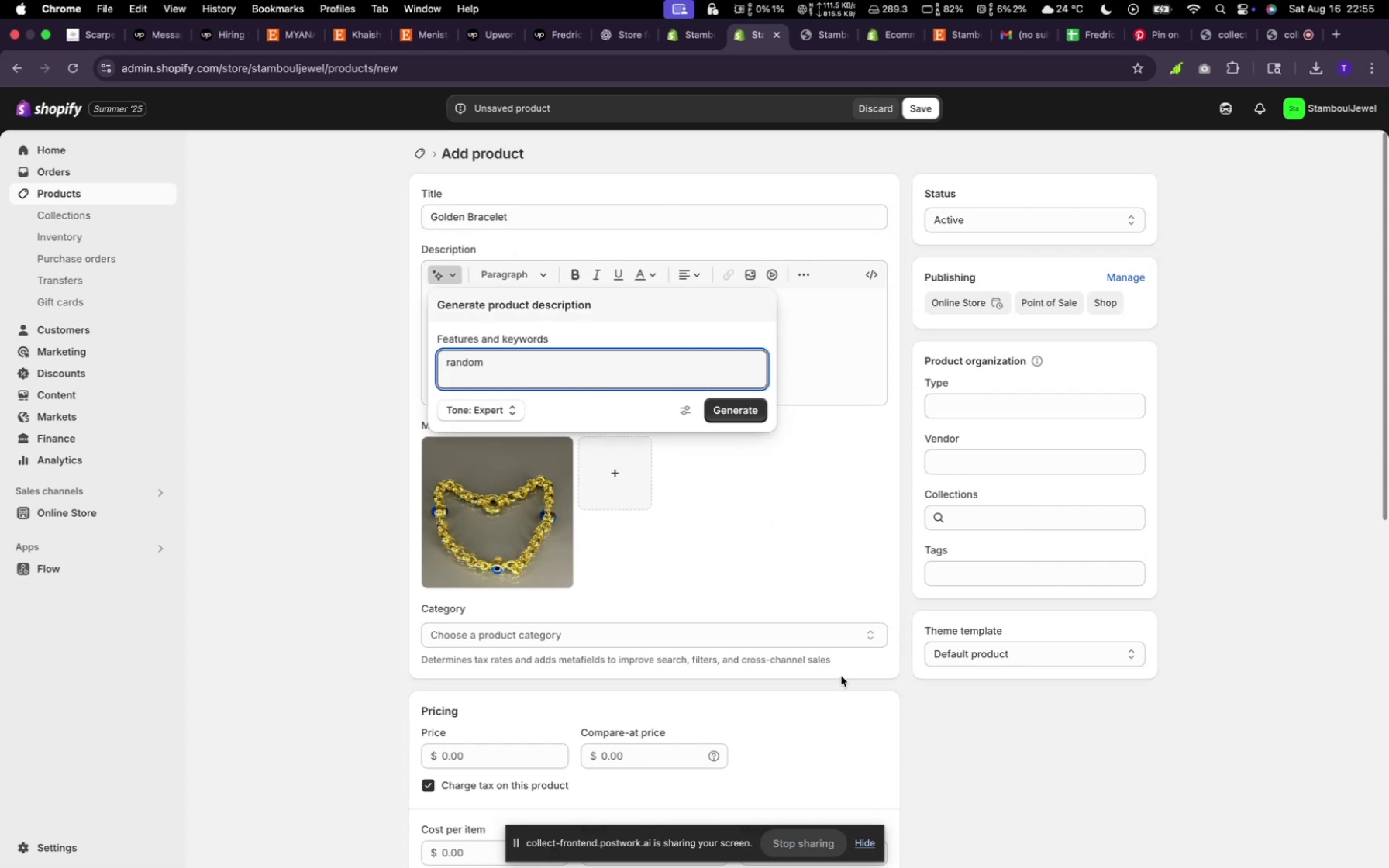 
left_click([734, 393])
 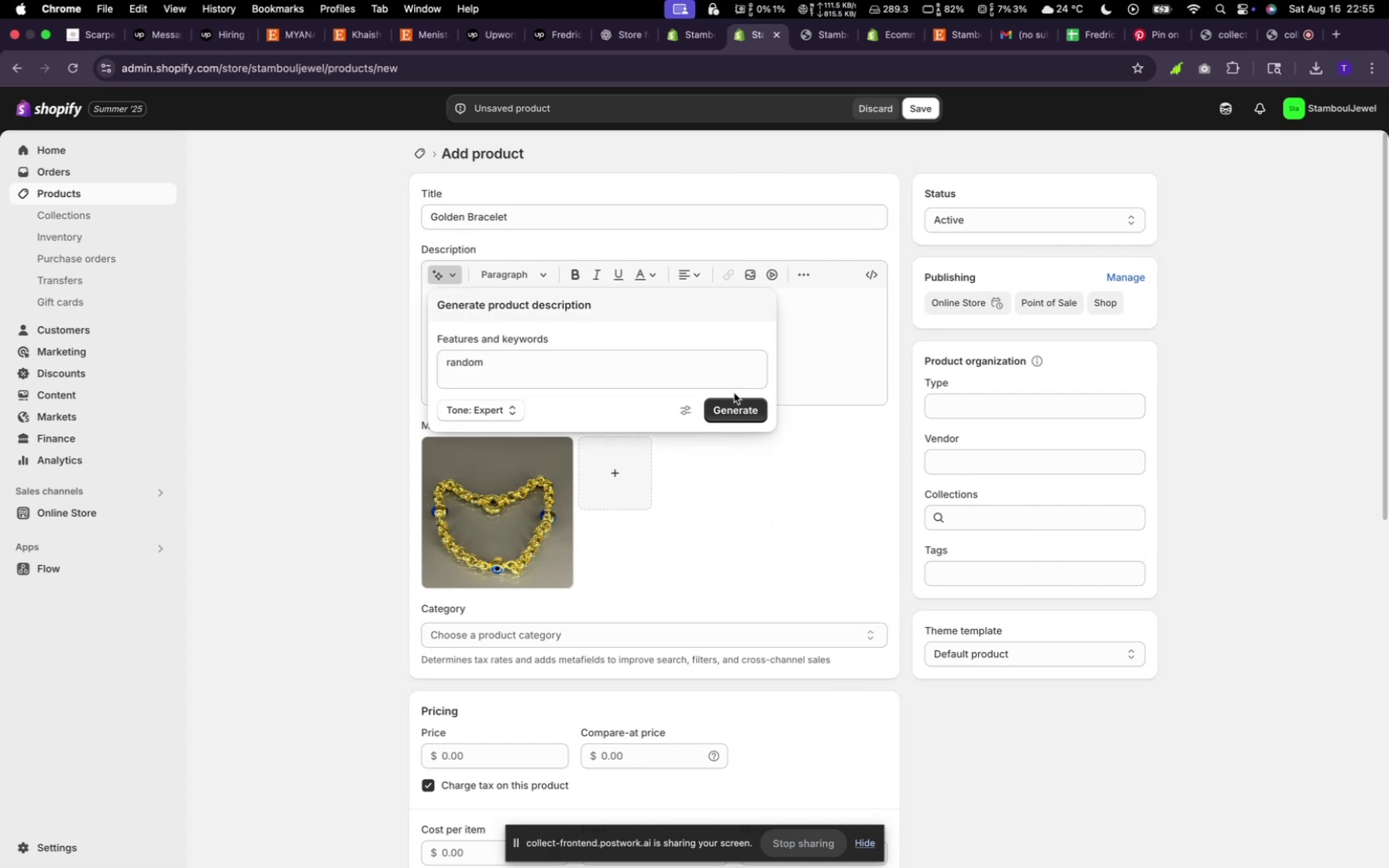 
mouse_move([726, 418])
 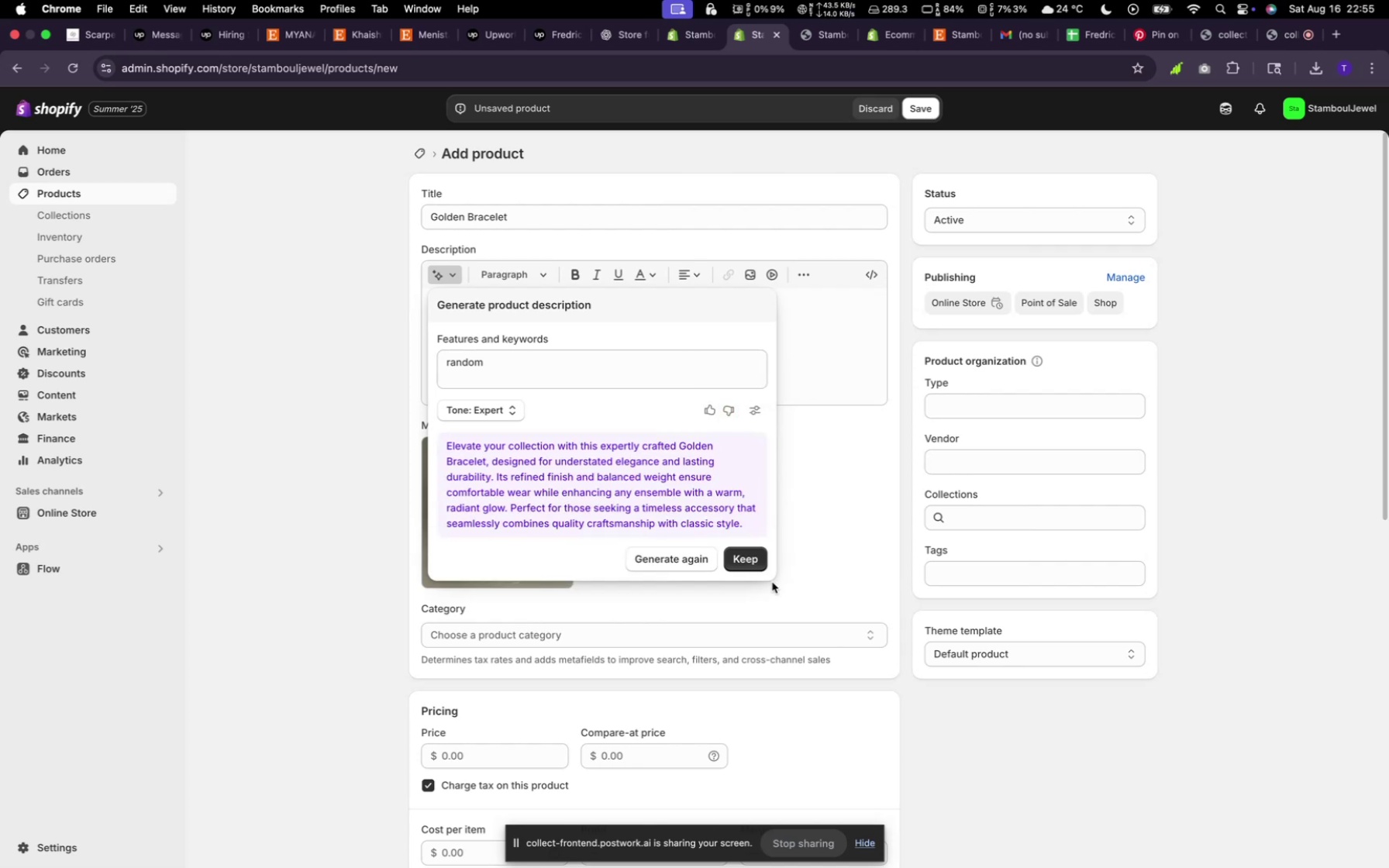 
left_click([745, 558])
 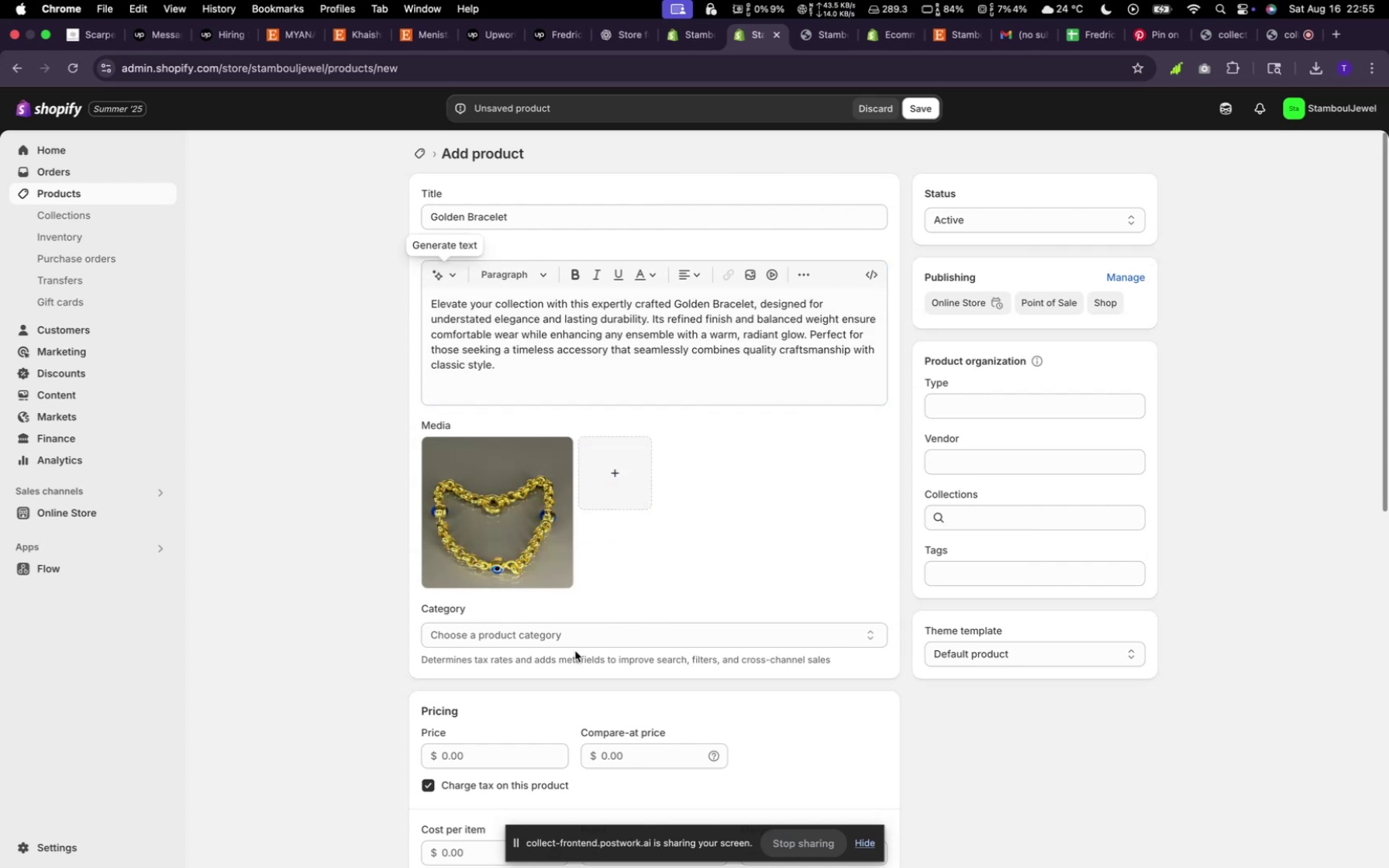 
scroll: coordinate [536, 689], scroll_direction: down, amount: 9.0
 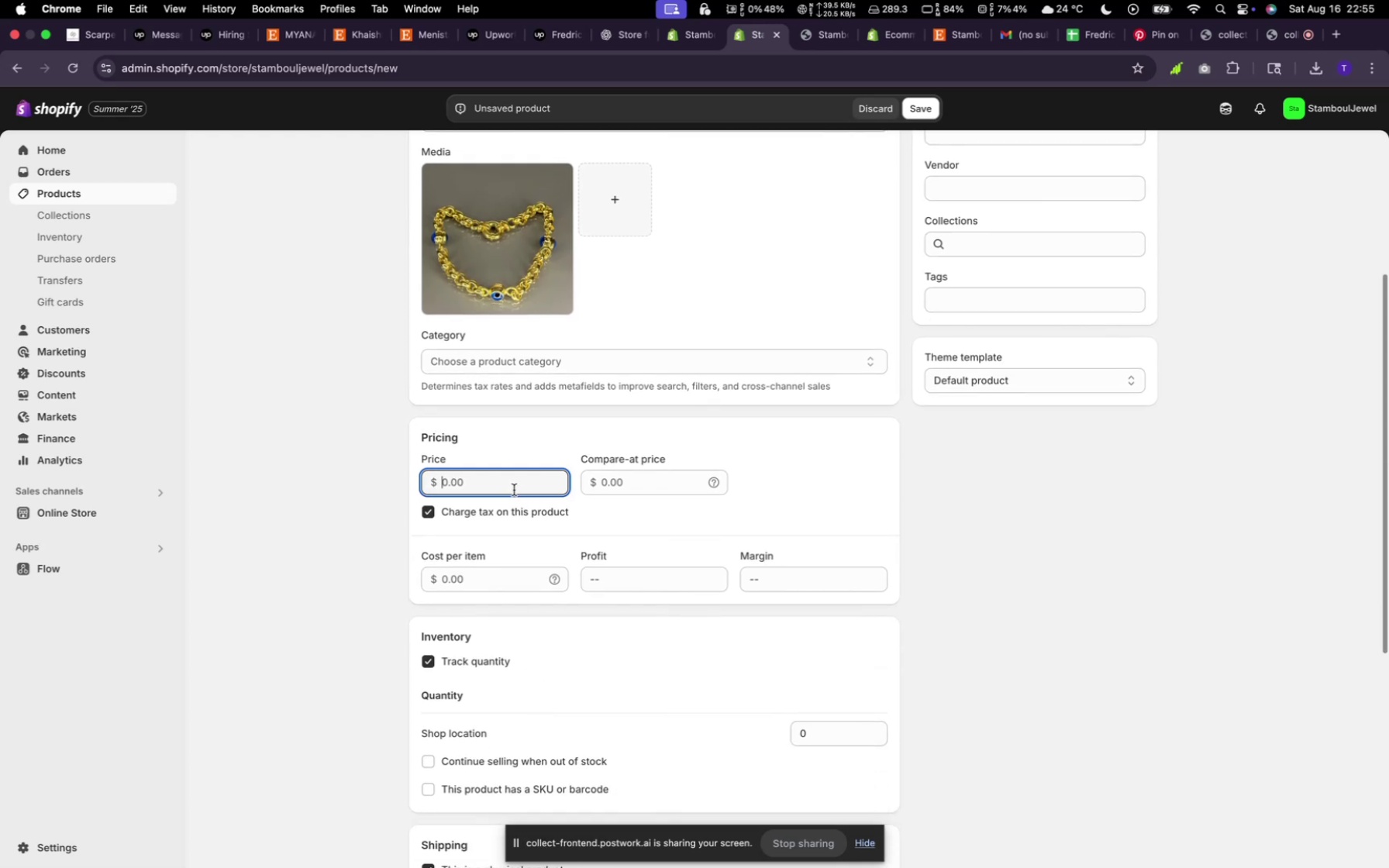 
type(3432)
 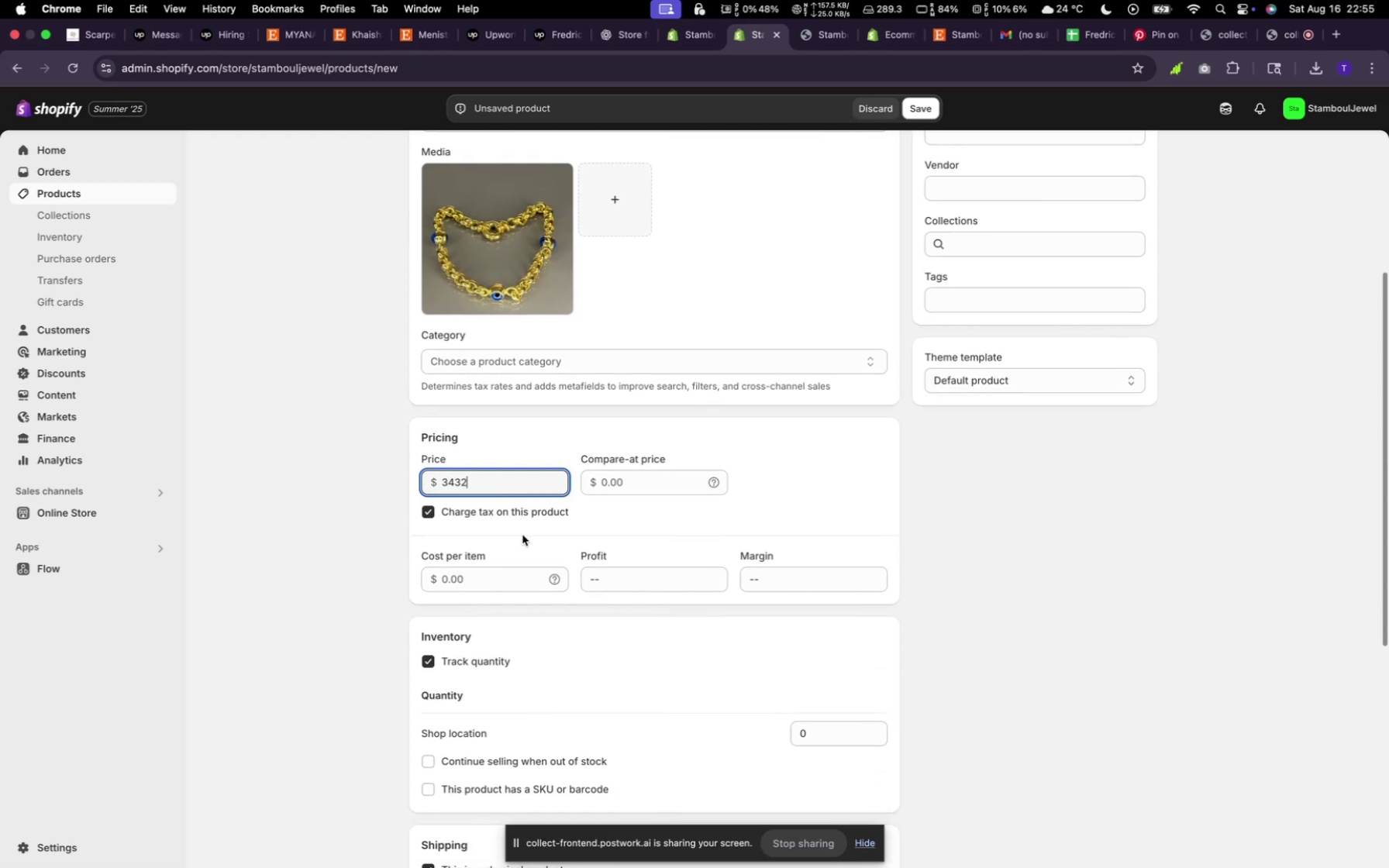 
scroll: coordinate [574, 588], scroll_direction: down, amount: 14.0
 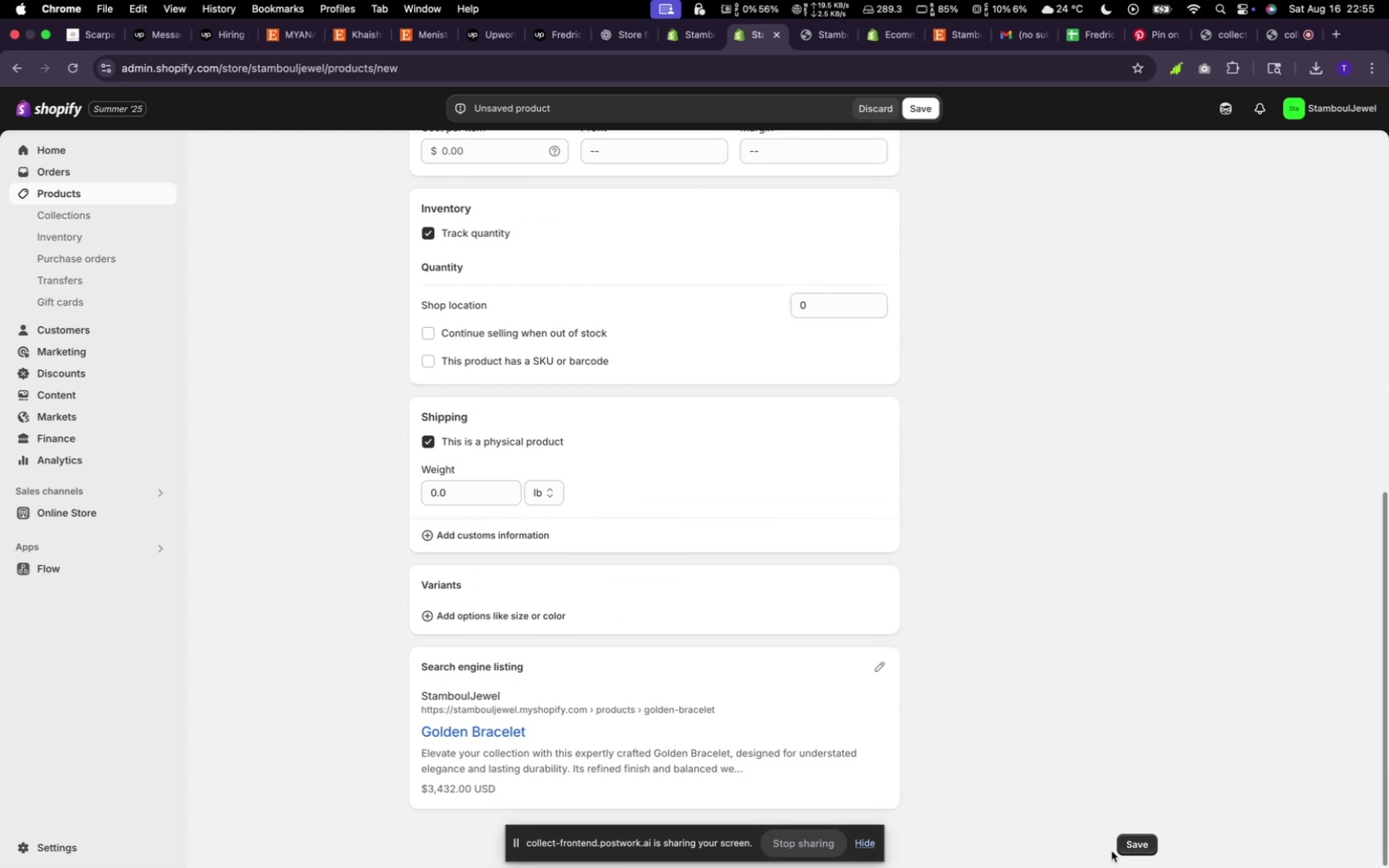 
double_click([1121, 849])
 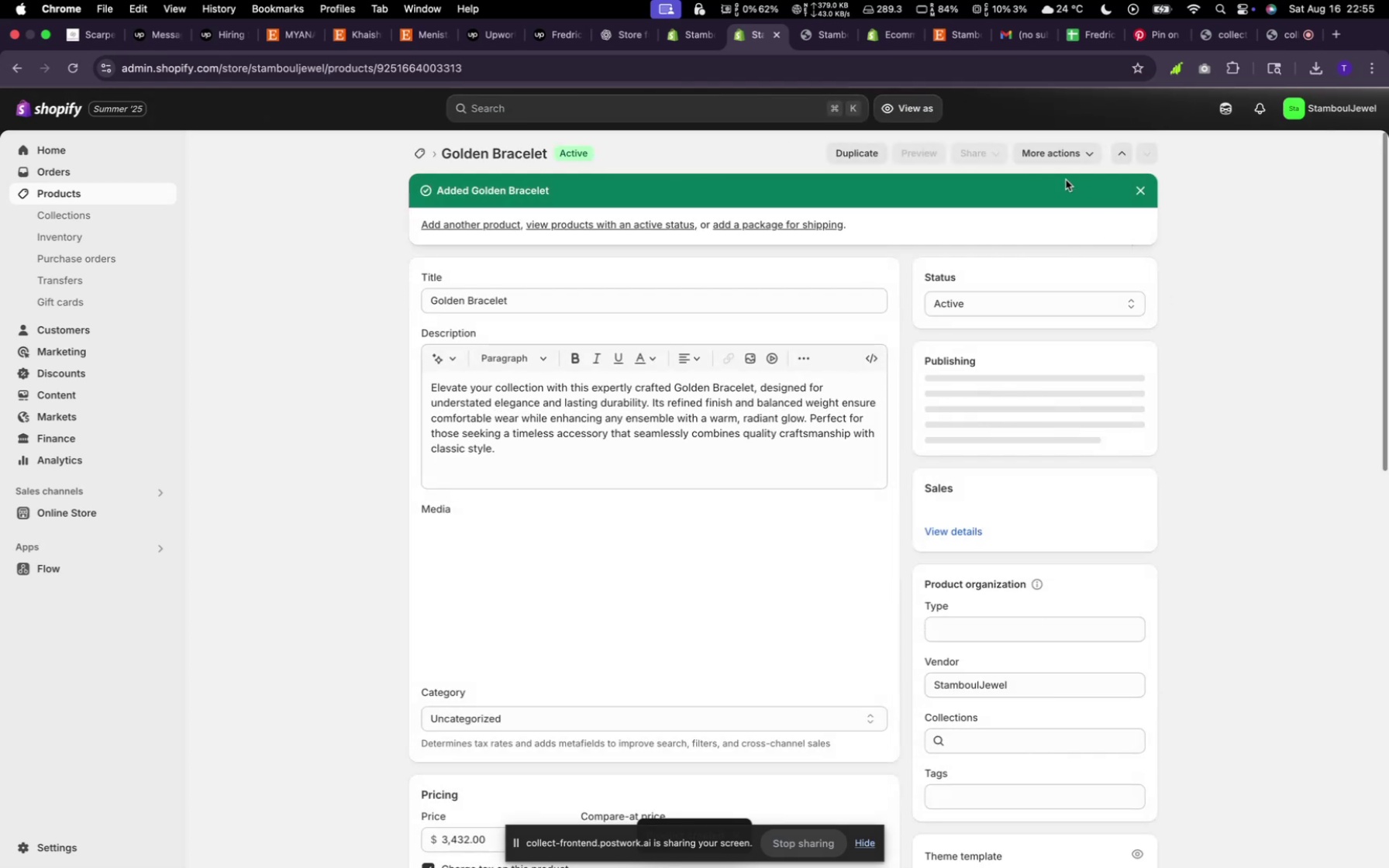 
left_click([415, 151])
 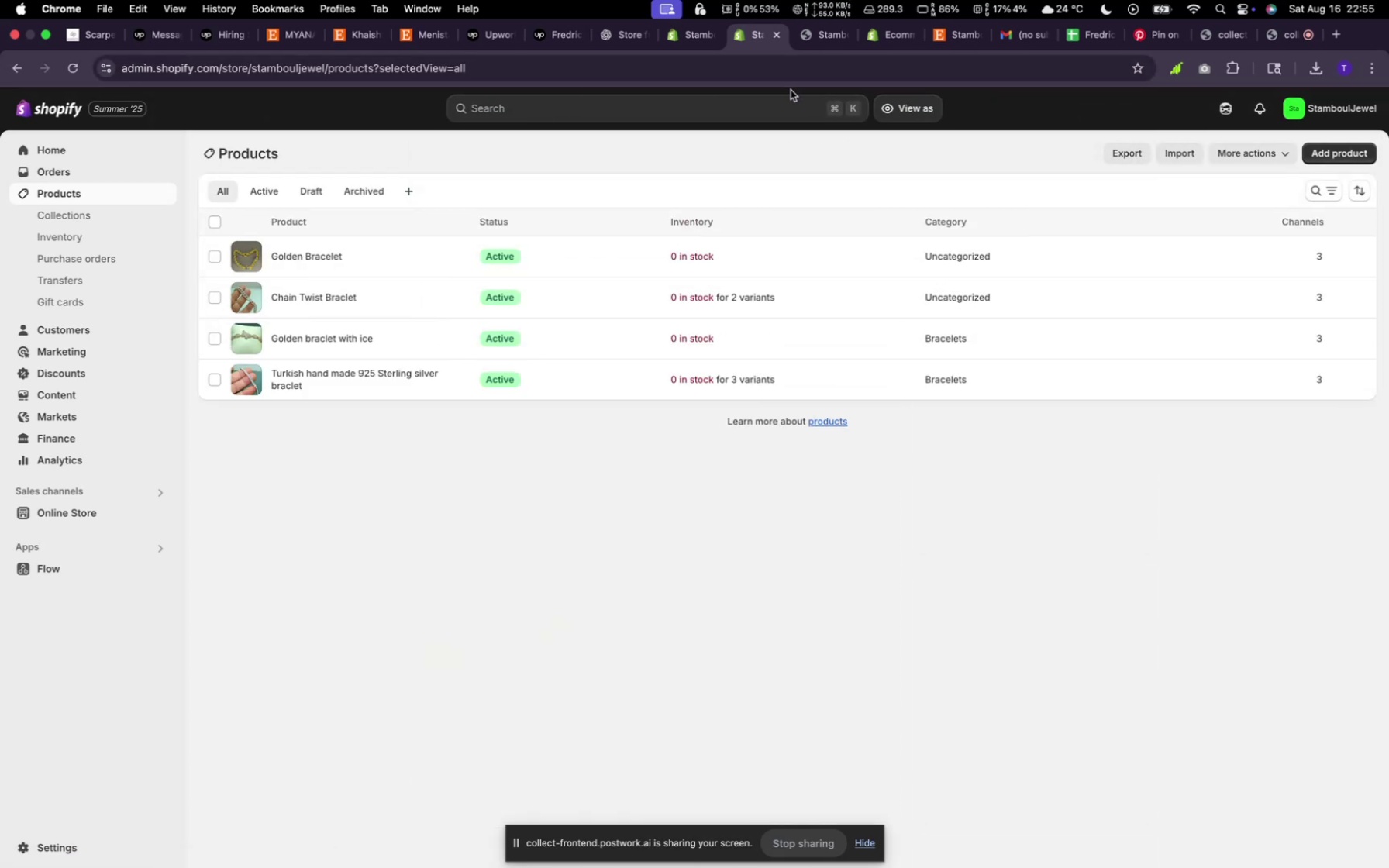 
wait(8.61)
 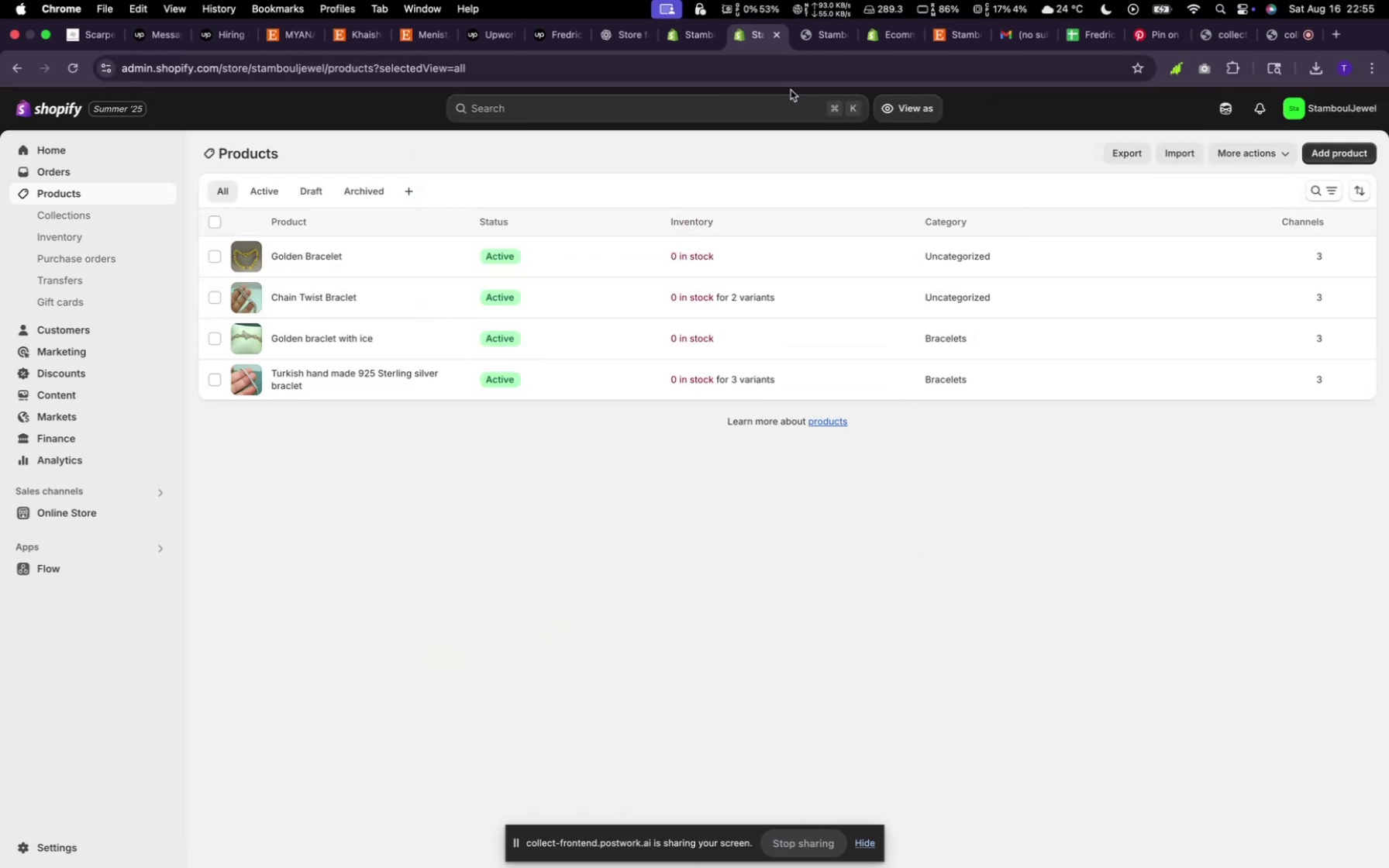 
left_click([105, 219])
 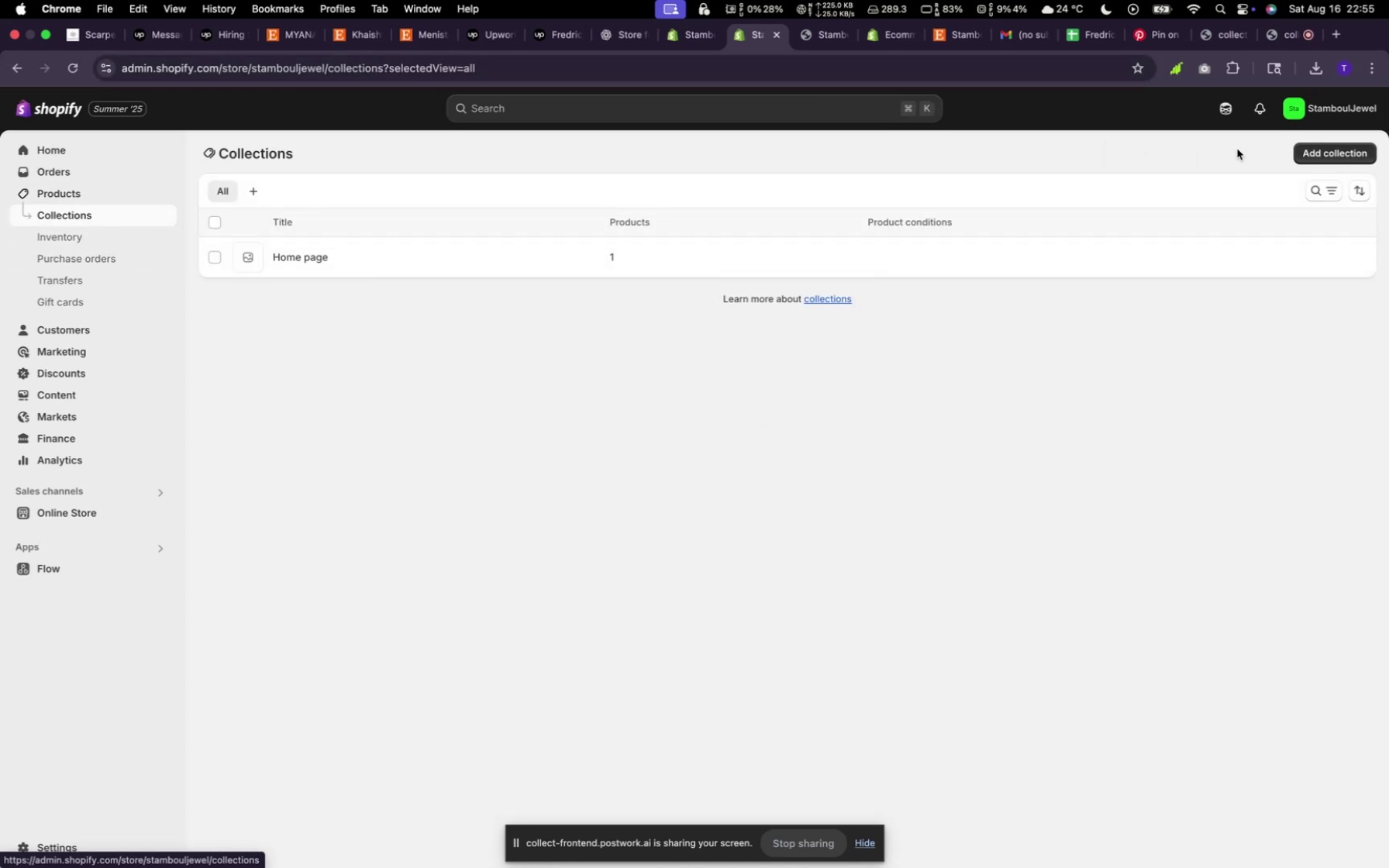 
left_click([1293, 151])
 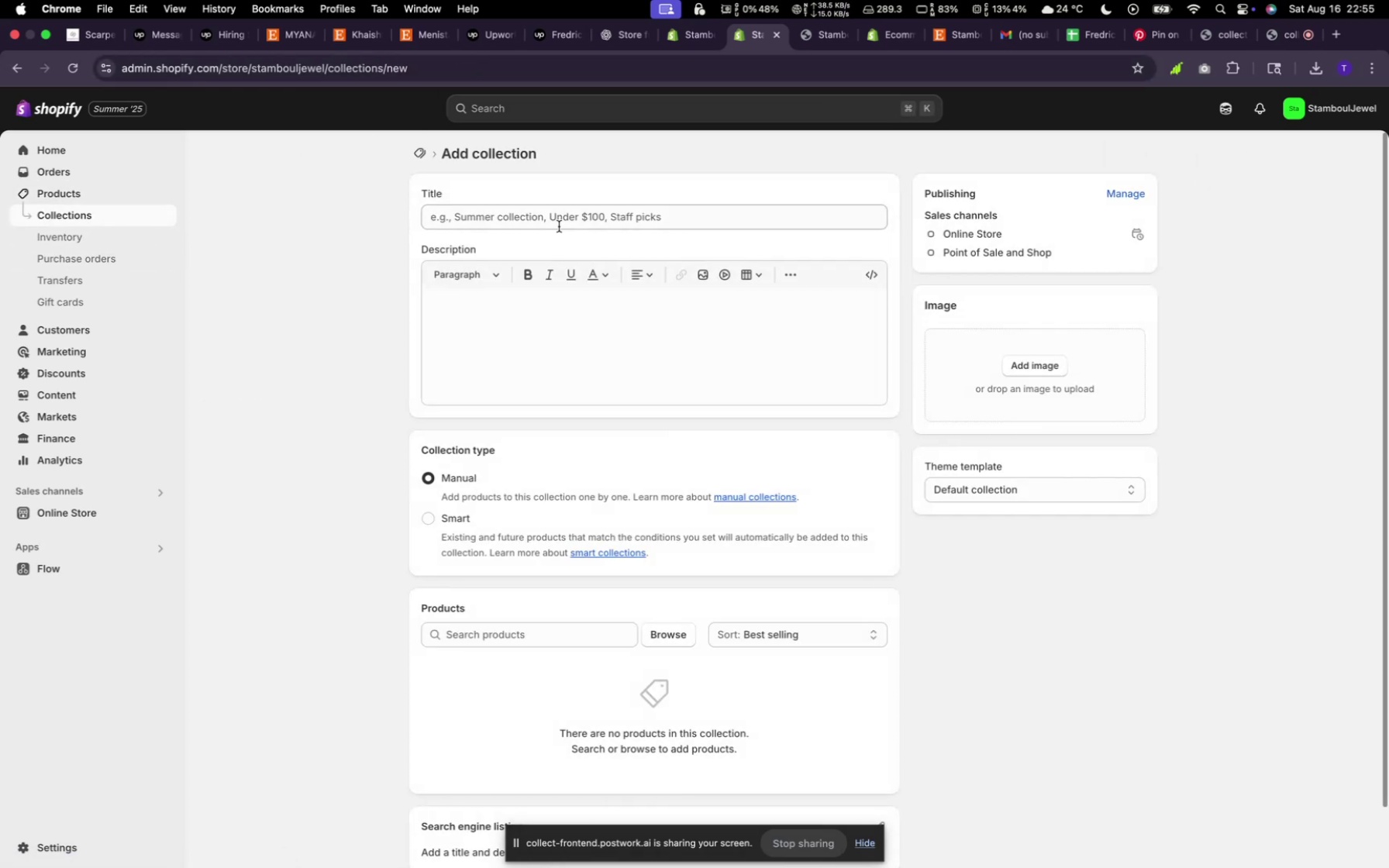 
left_click([530, 208])
 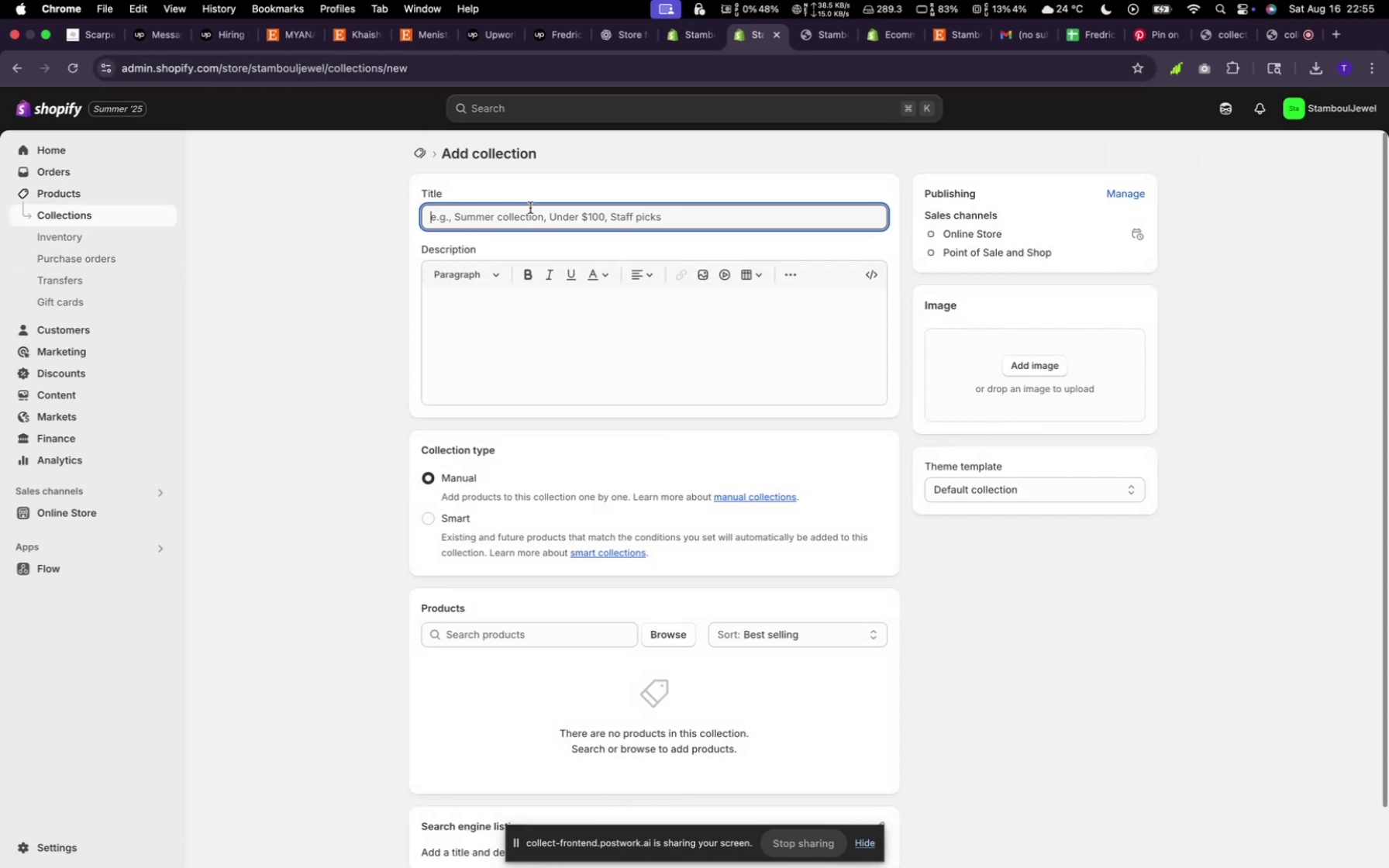 
type(Bracelet)
 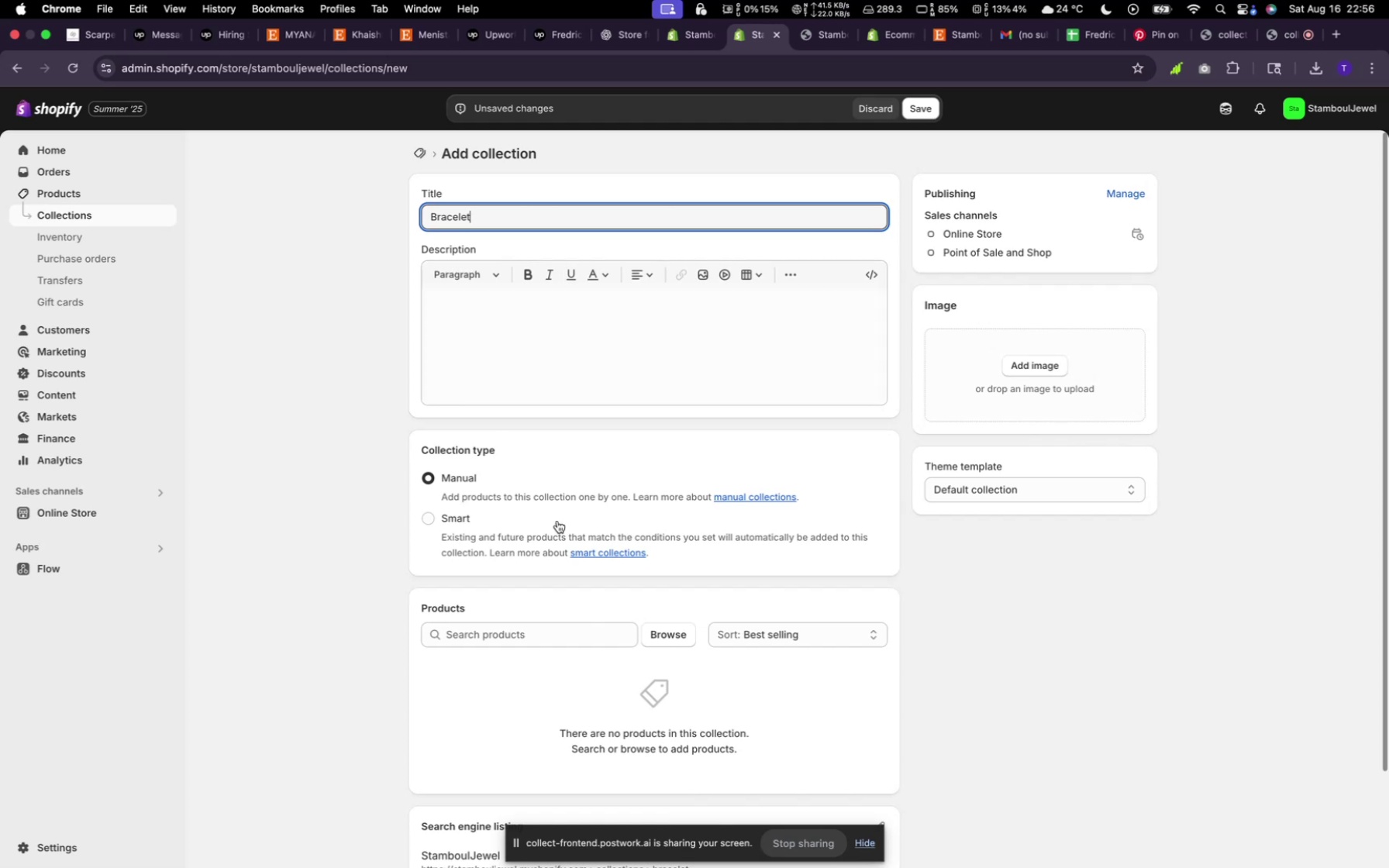 
left_click([661, 640])
 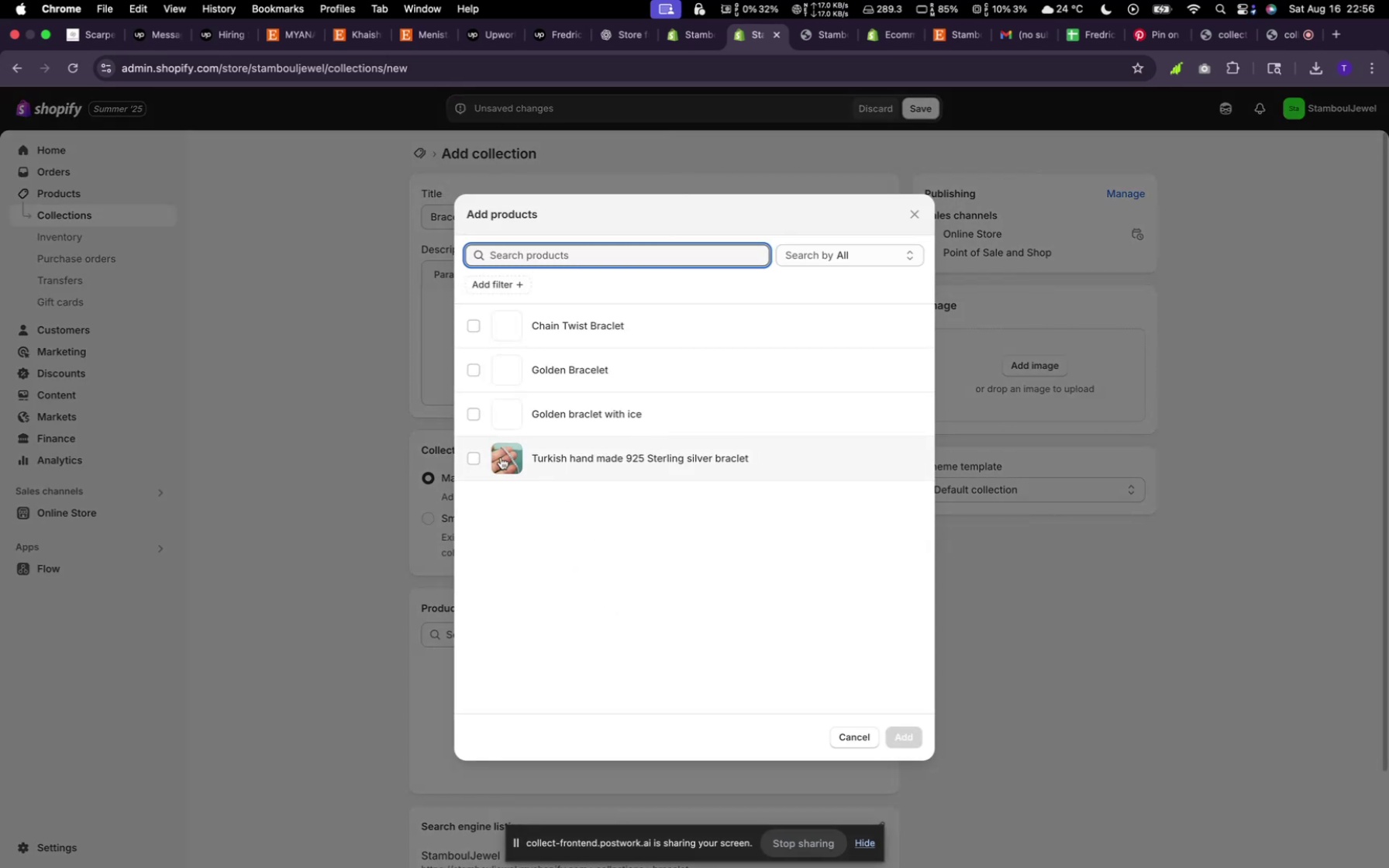 
left_click([483, 453])
 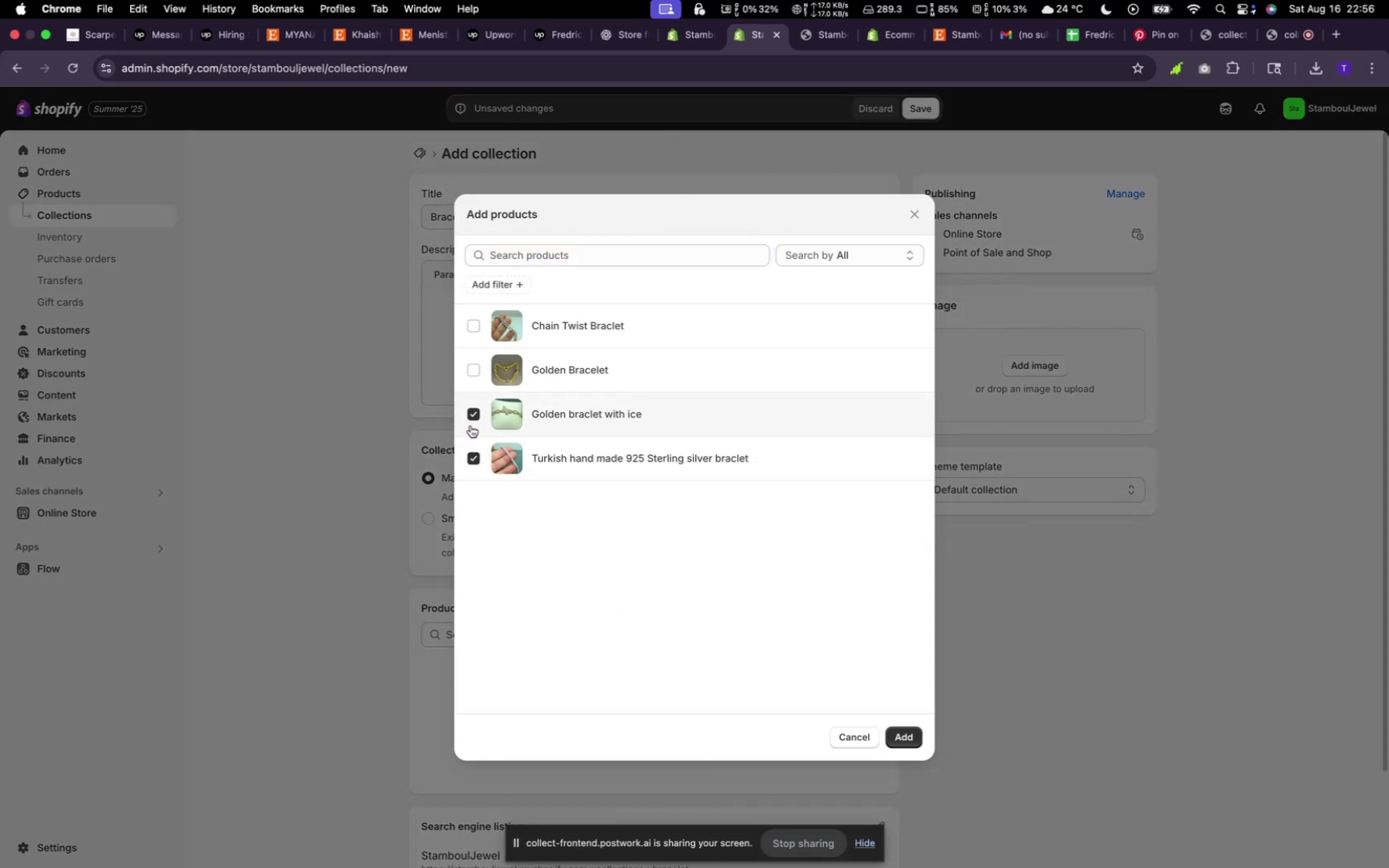 
left_click([472, 374])
 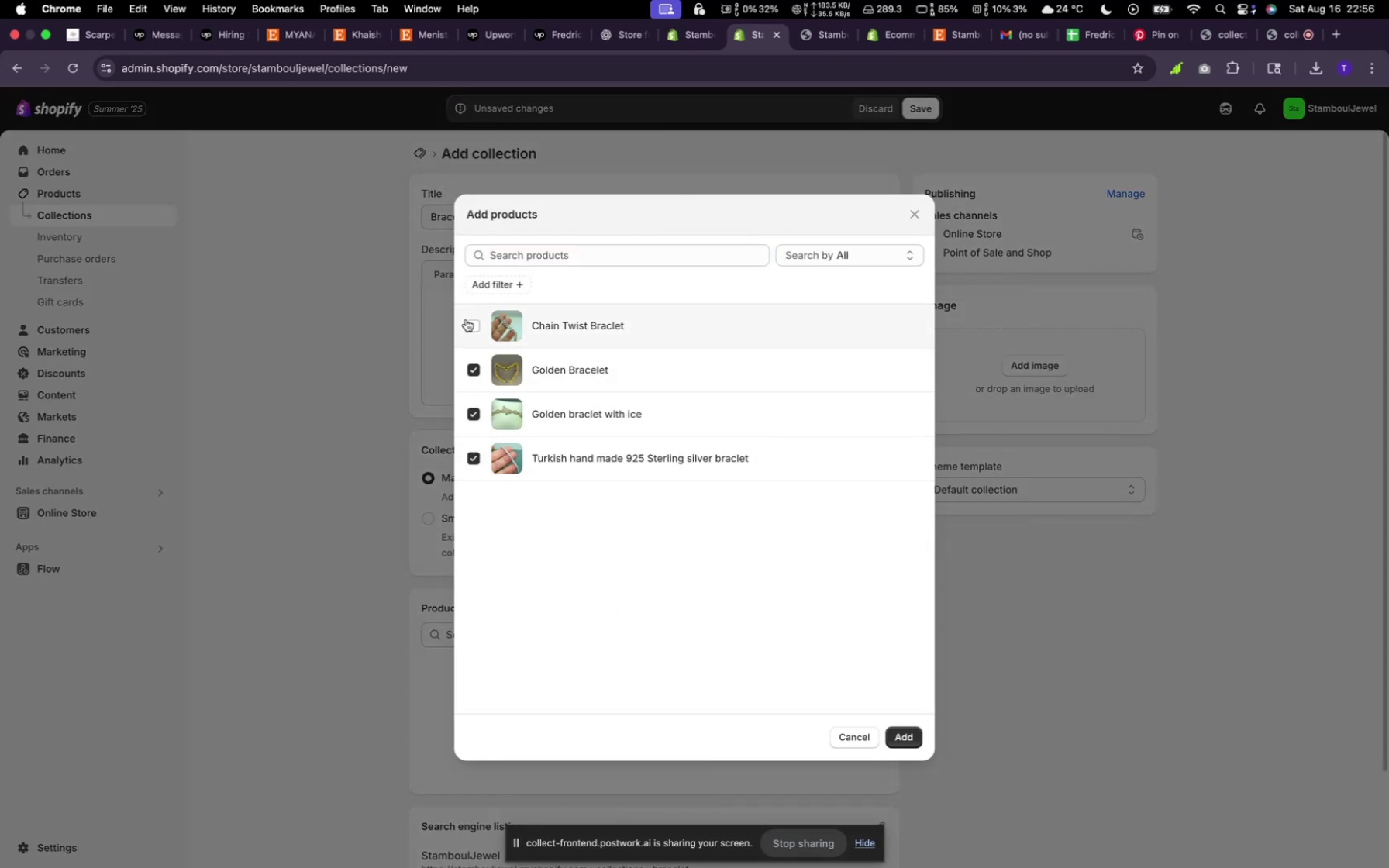 
left_click([467, 310])
 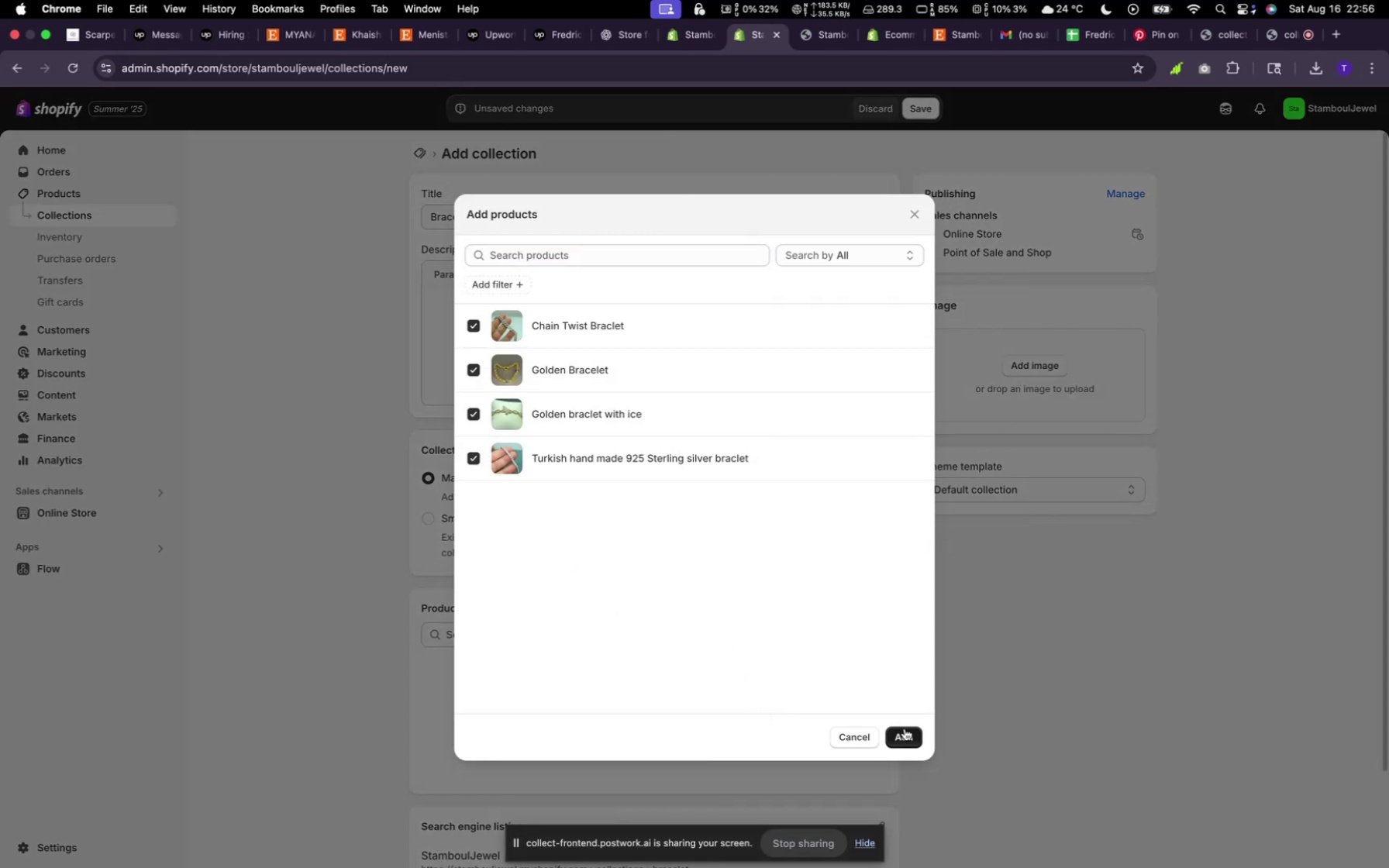 
left_click([907, 739])
 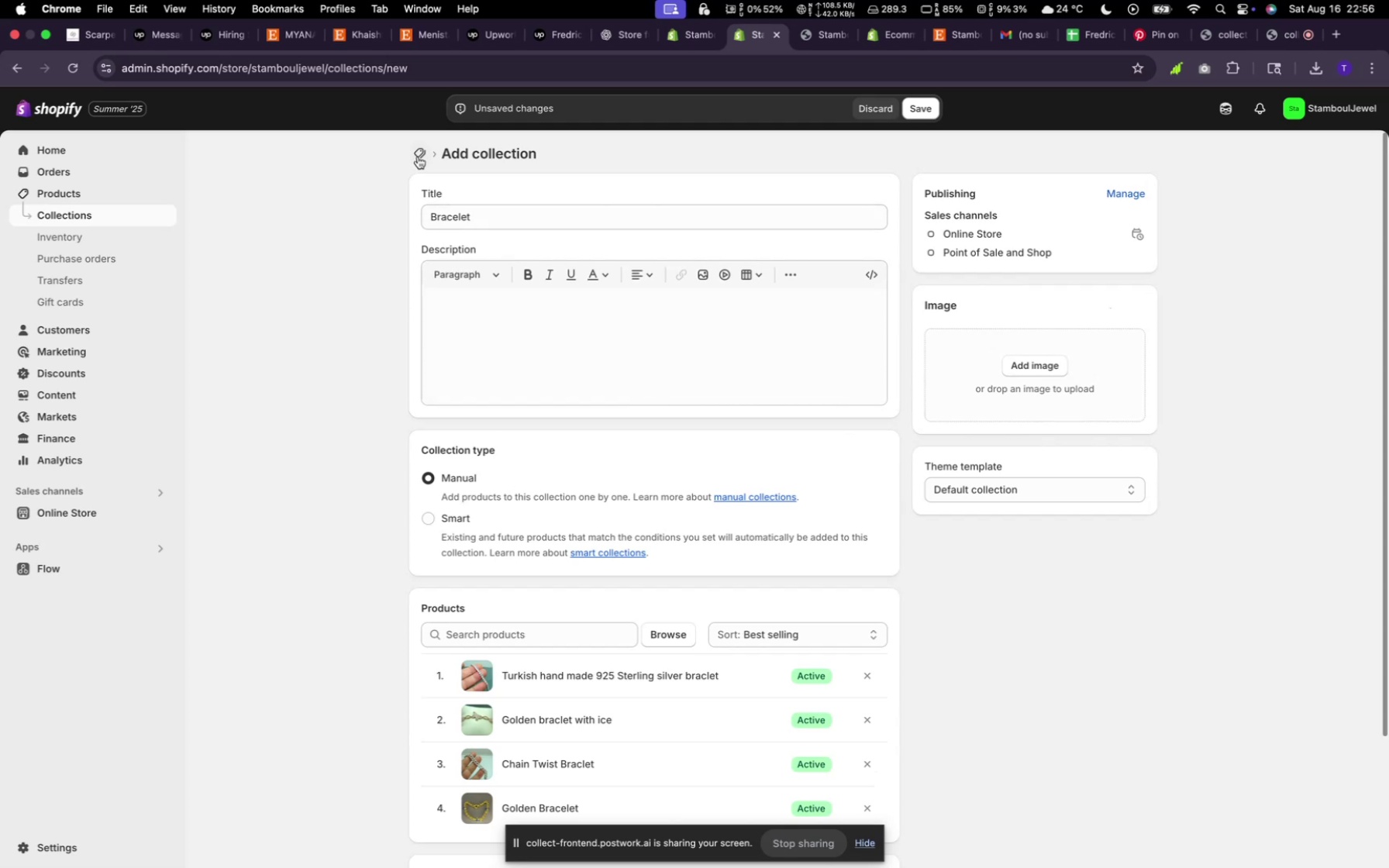 
wait(5.23)
 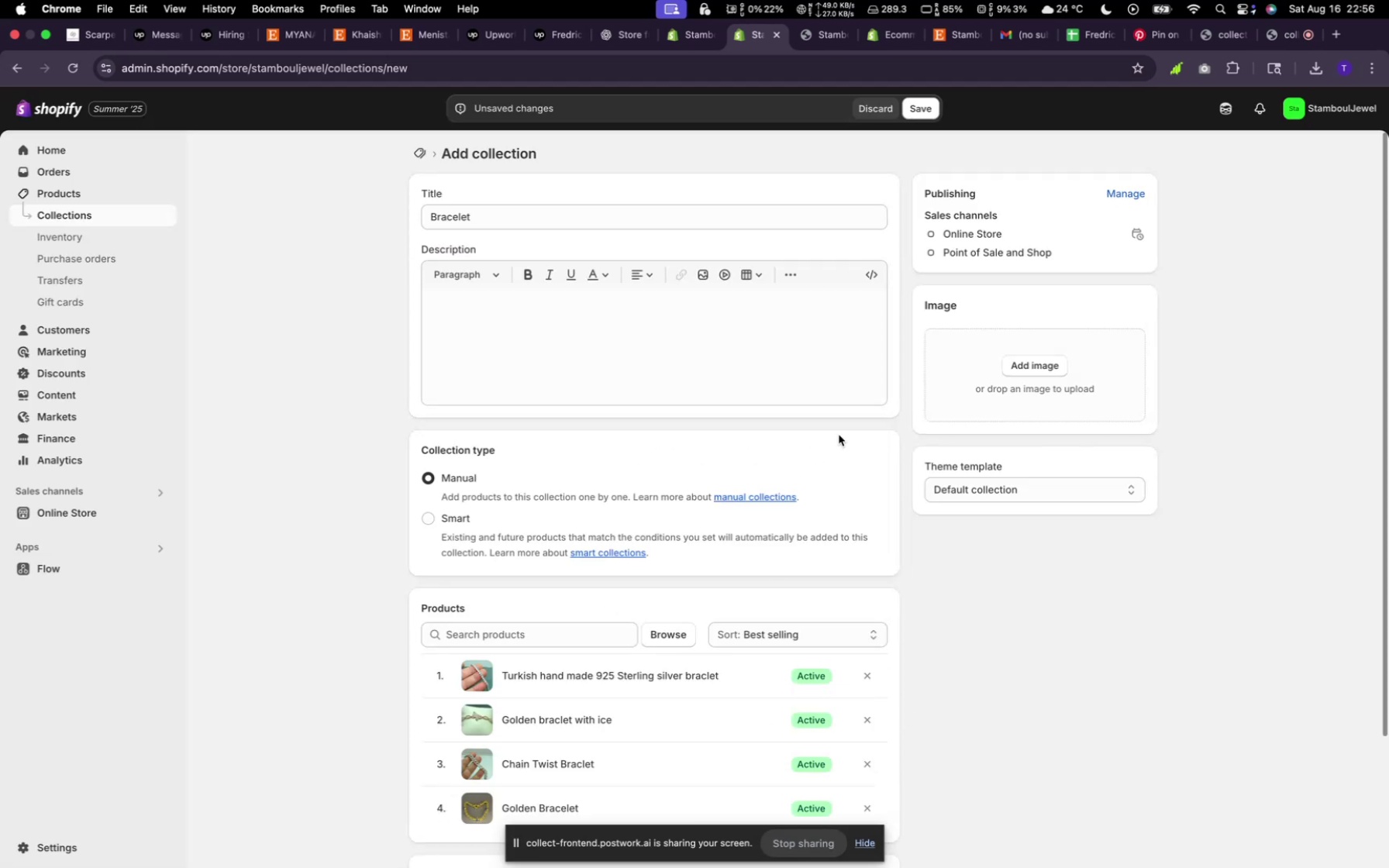 
left_click([929, 113])
 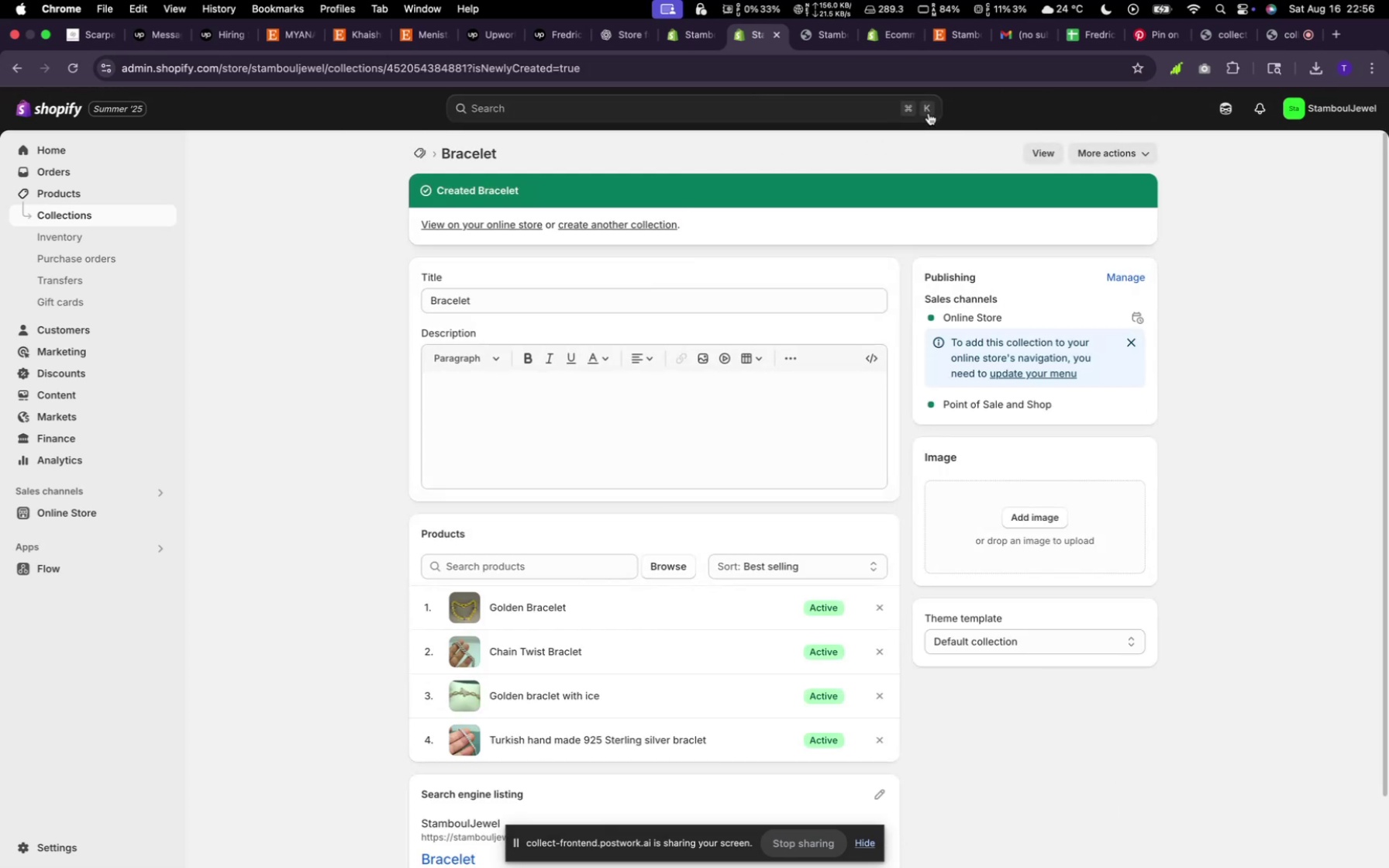 
wait(10.03)
 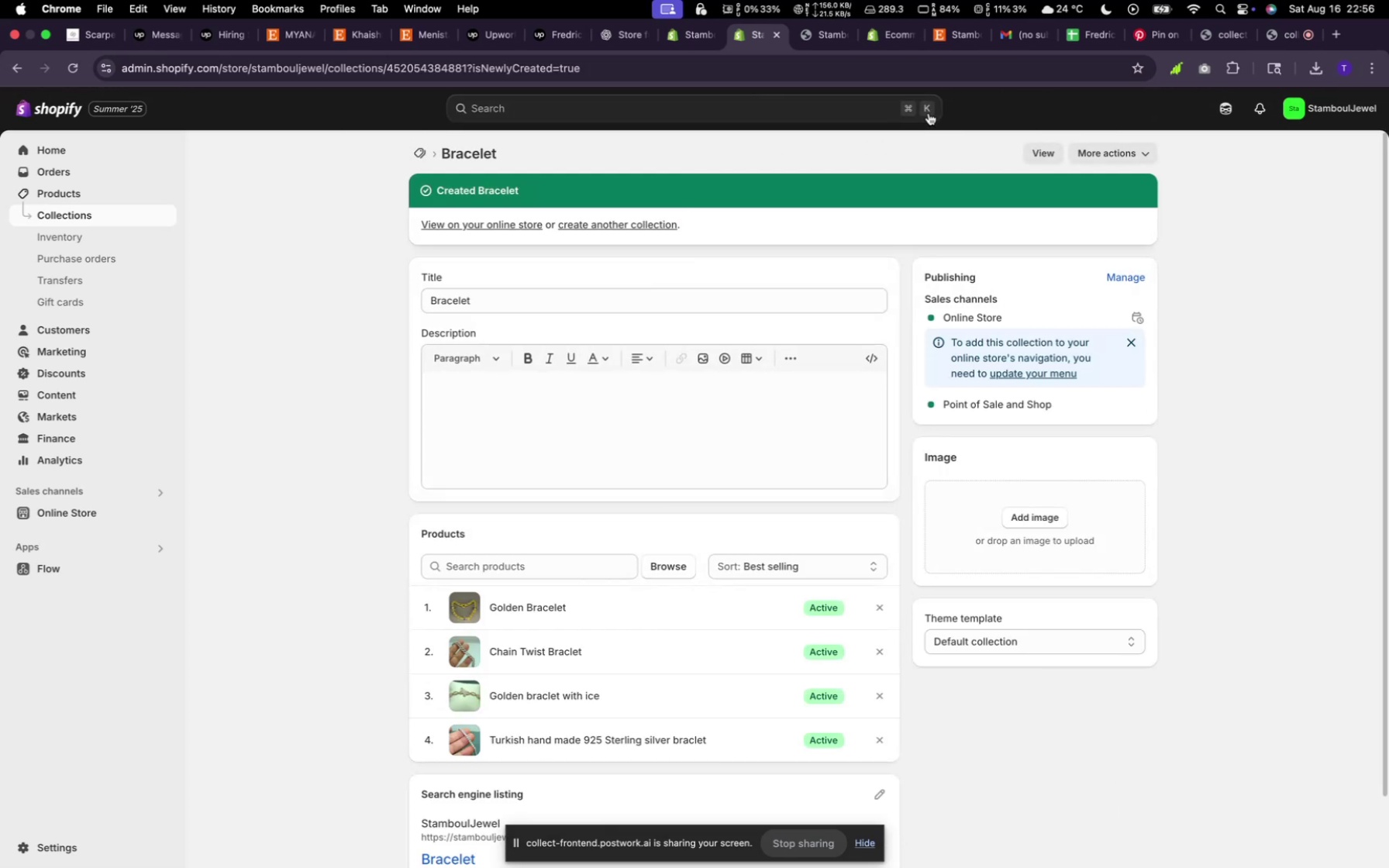 
left_click([420, 157])
 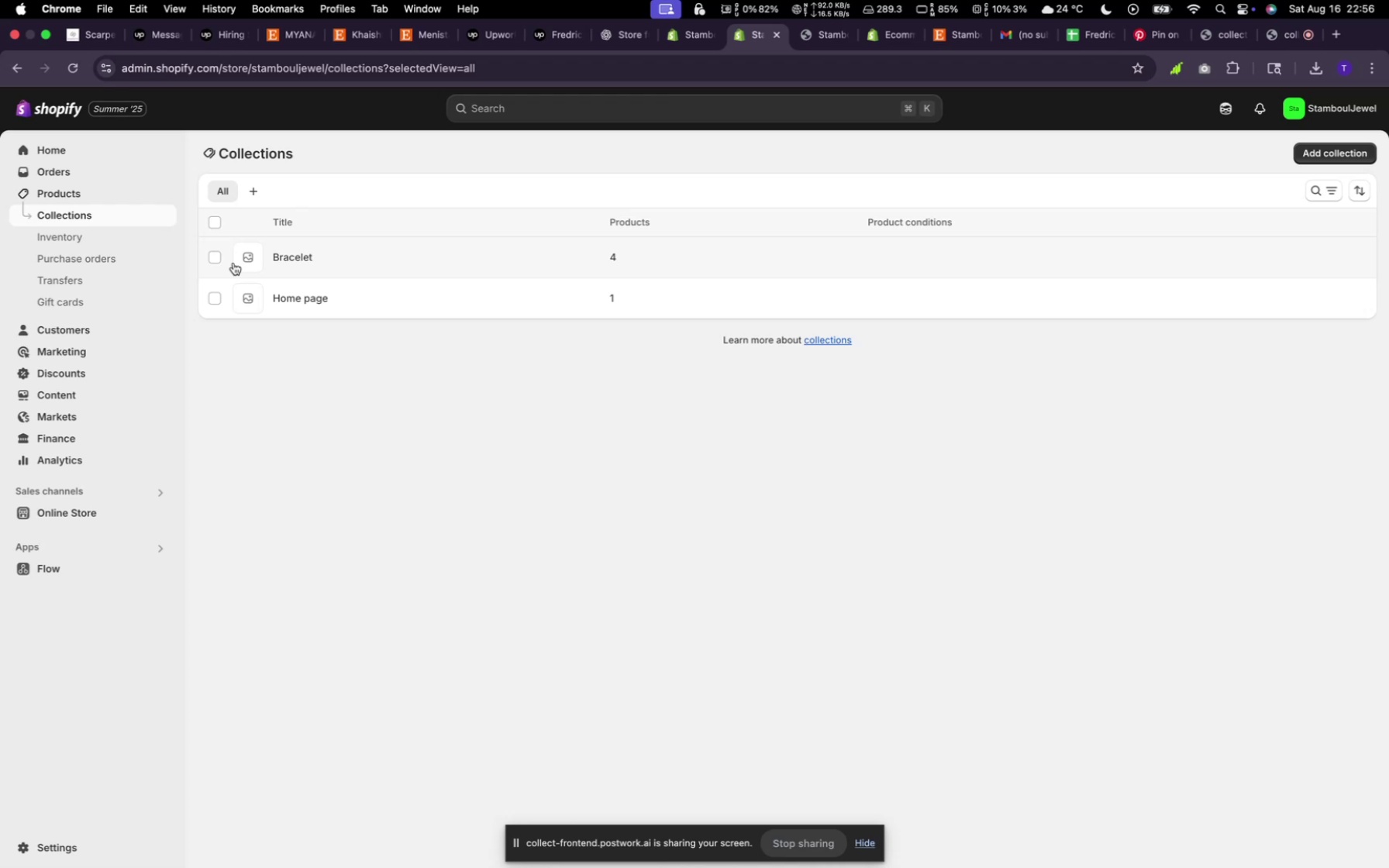 
wait(22.56)
 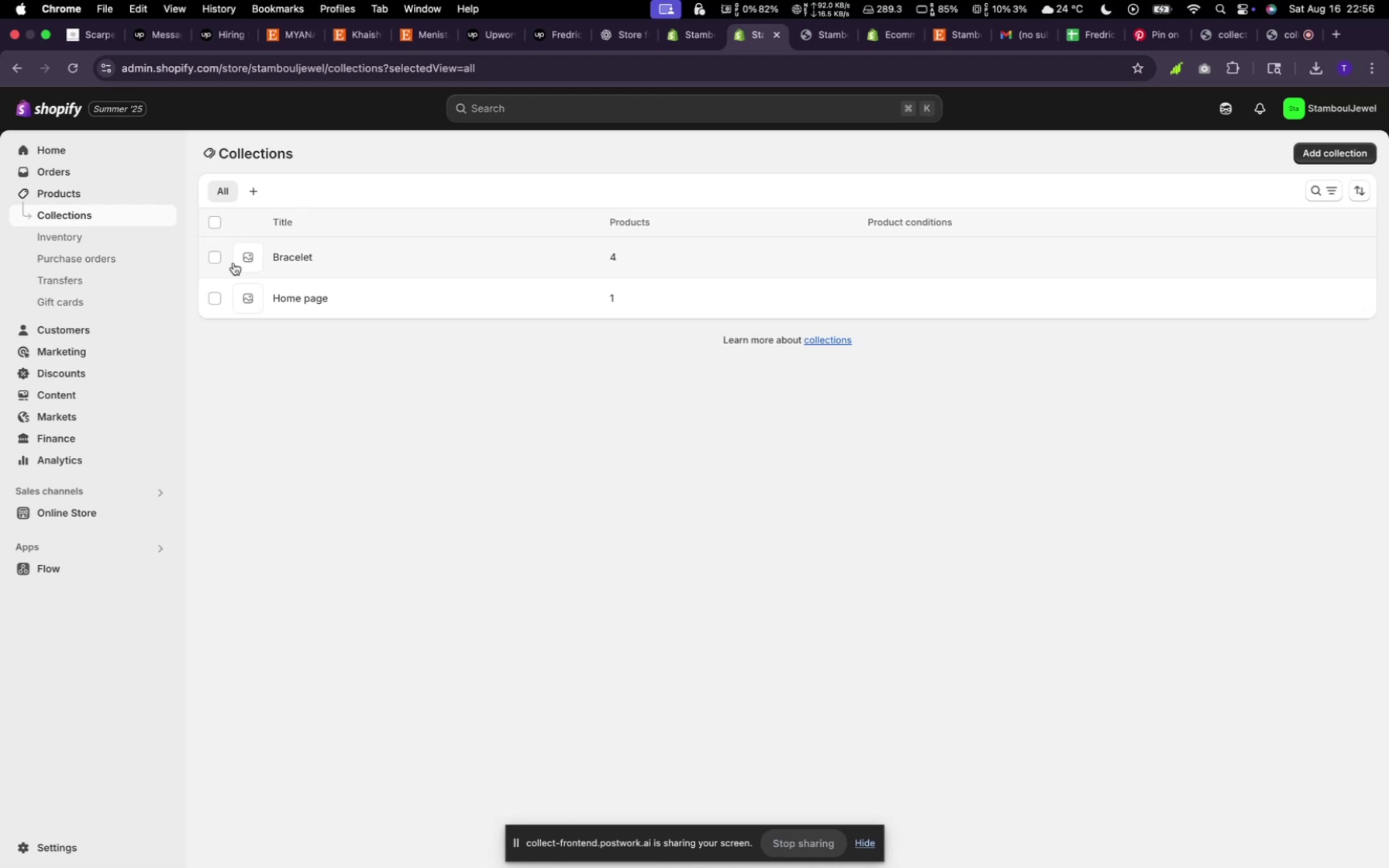 
left_click([940, 41])
 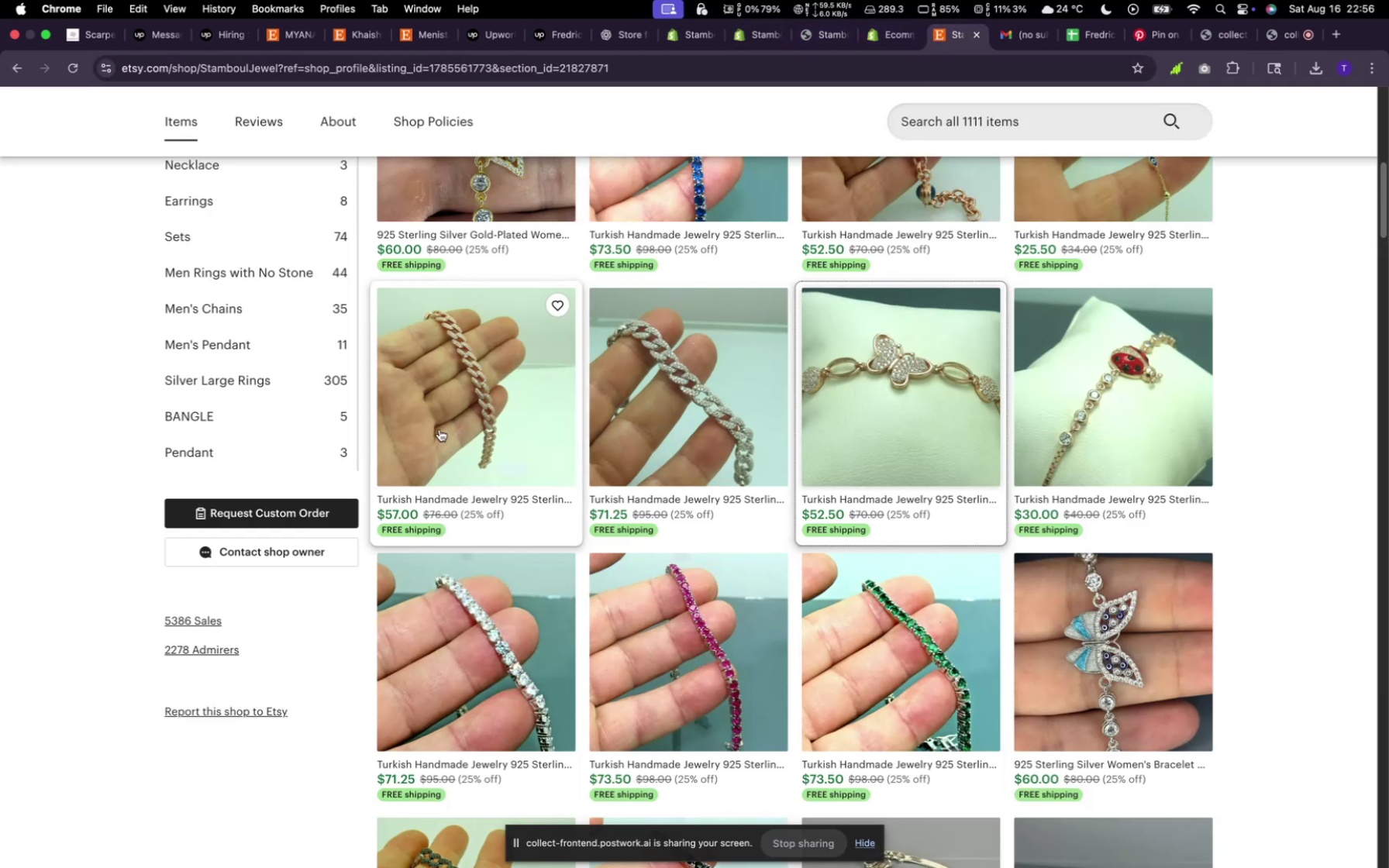 
scroll: coordinate [382, 397], scroll_direction: up, amount: 8.0
 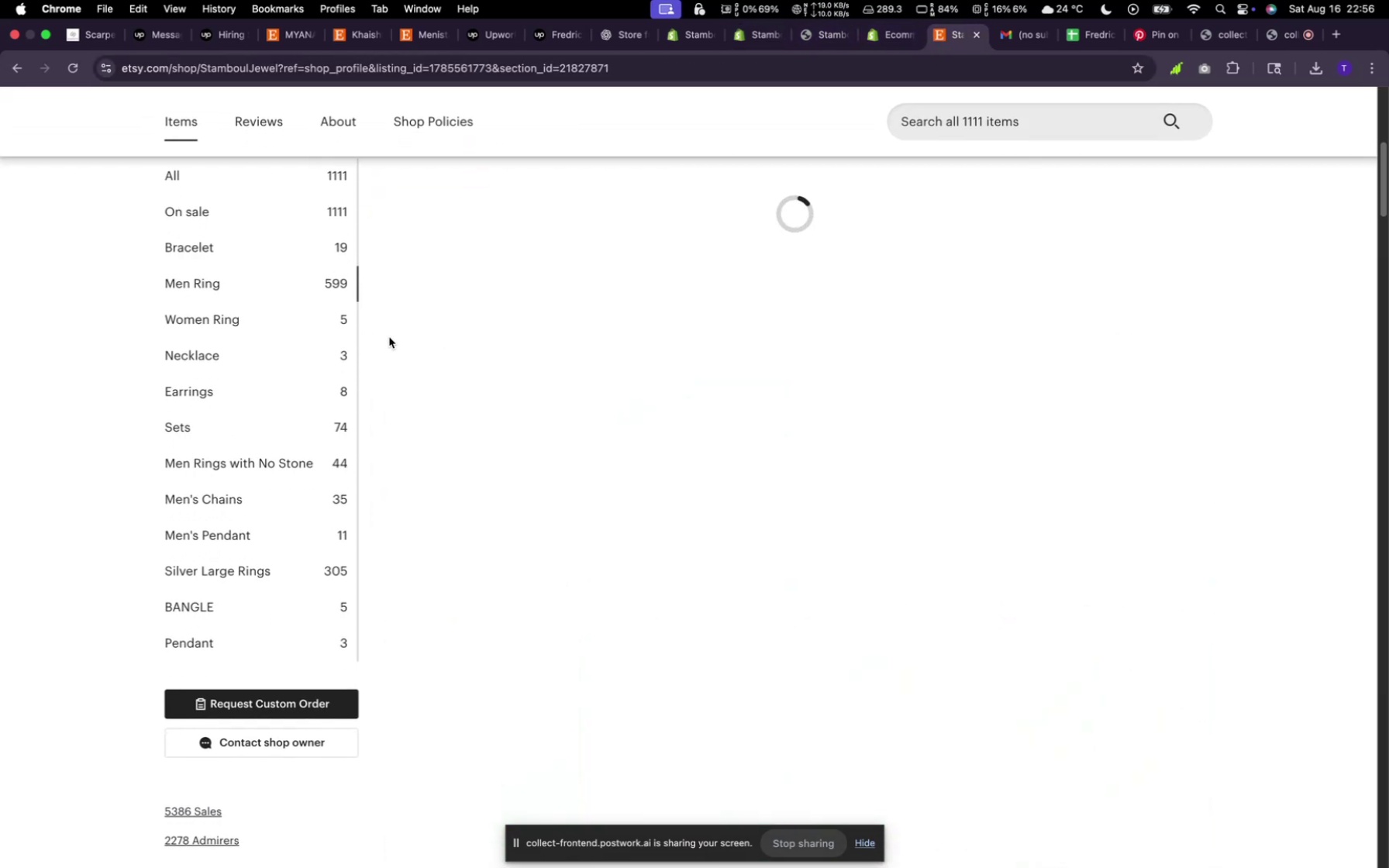 
mouse_move([508, 355])
 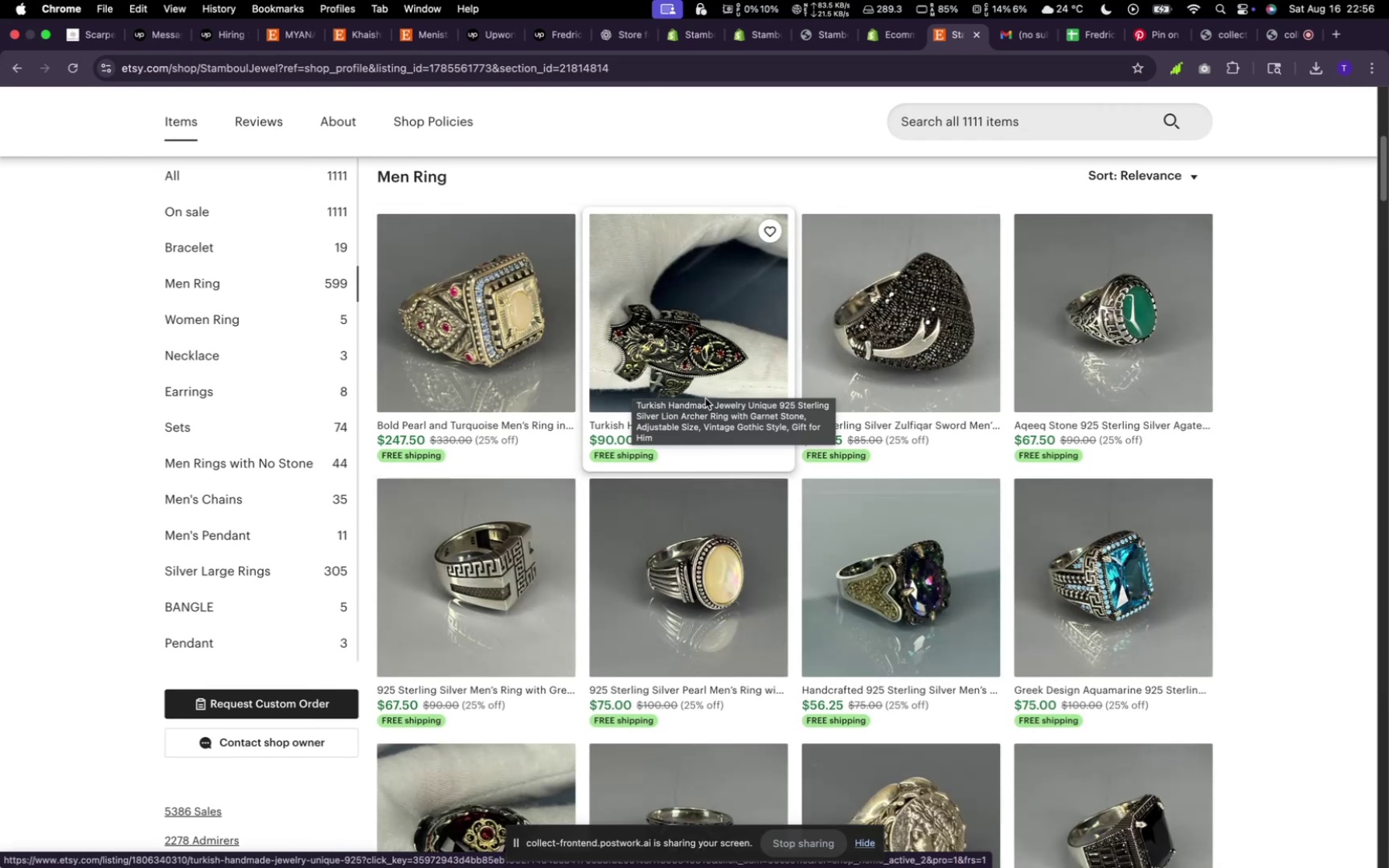 
wait(9.42)
 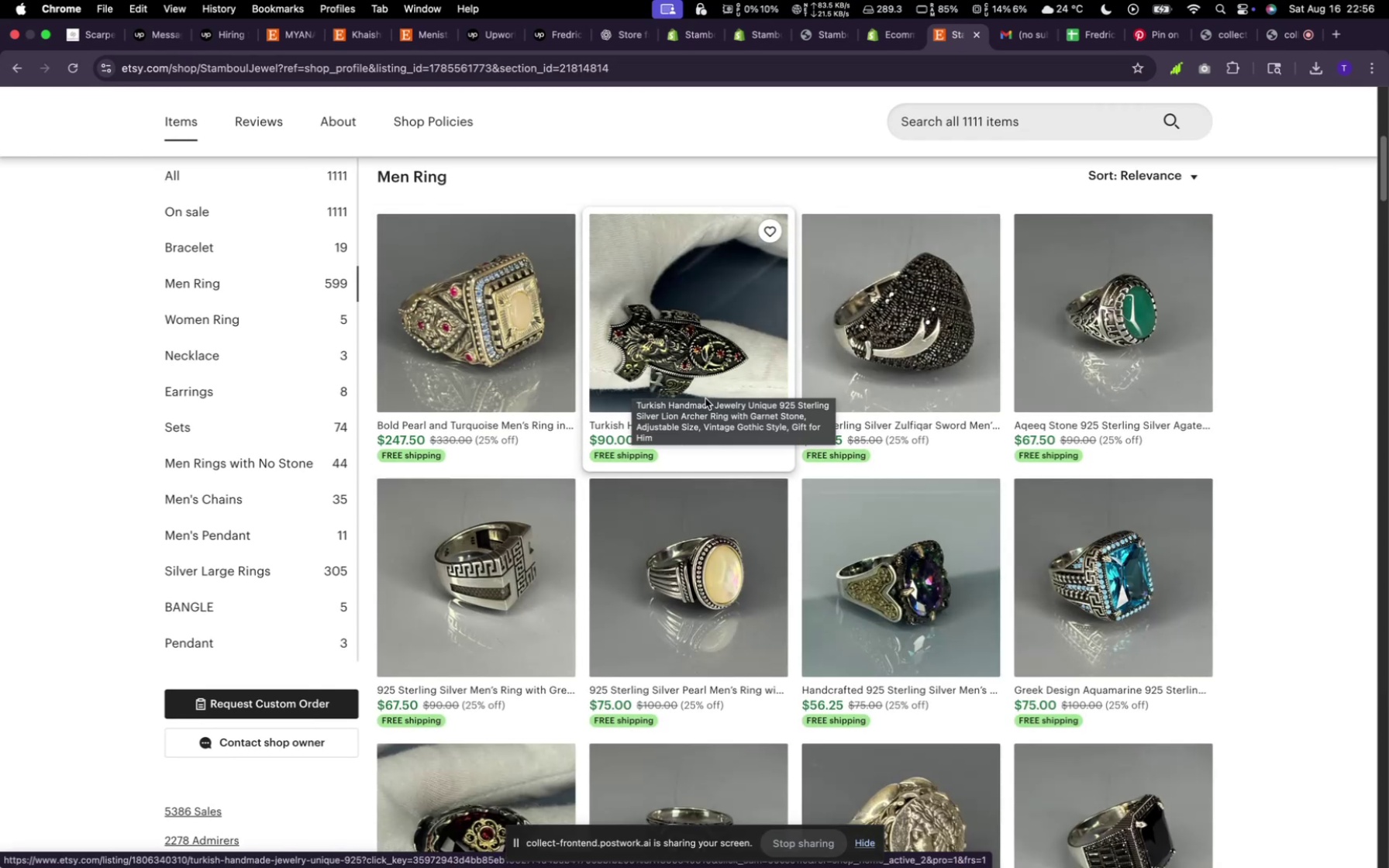 
scroll: coordinate [969, 470], scroll_direction: down, amount: 14.0
 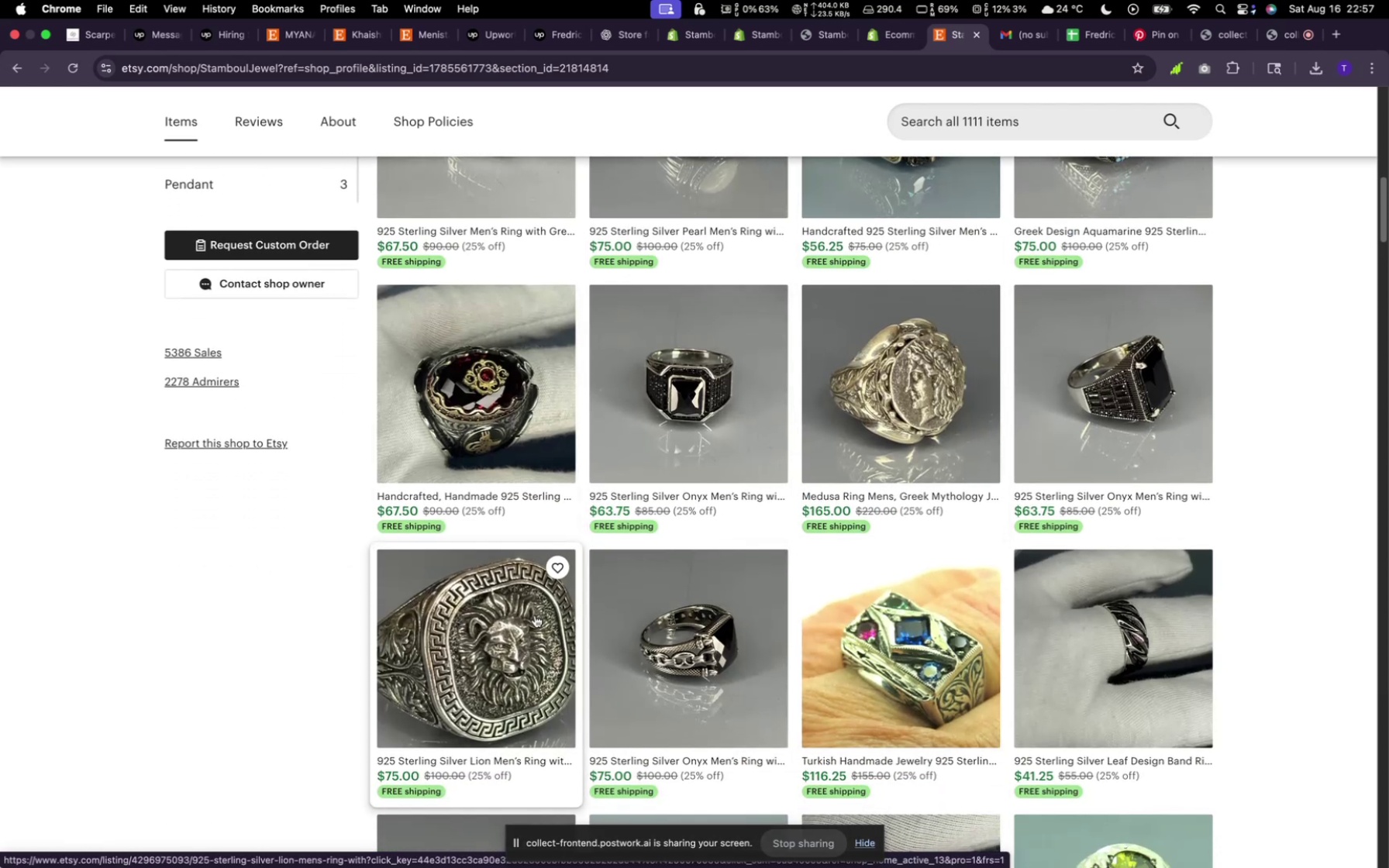 
right_click([523, 609])
 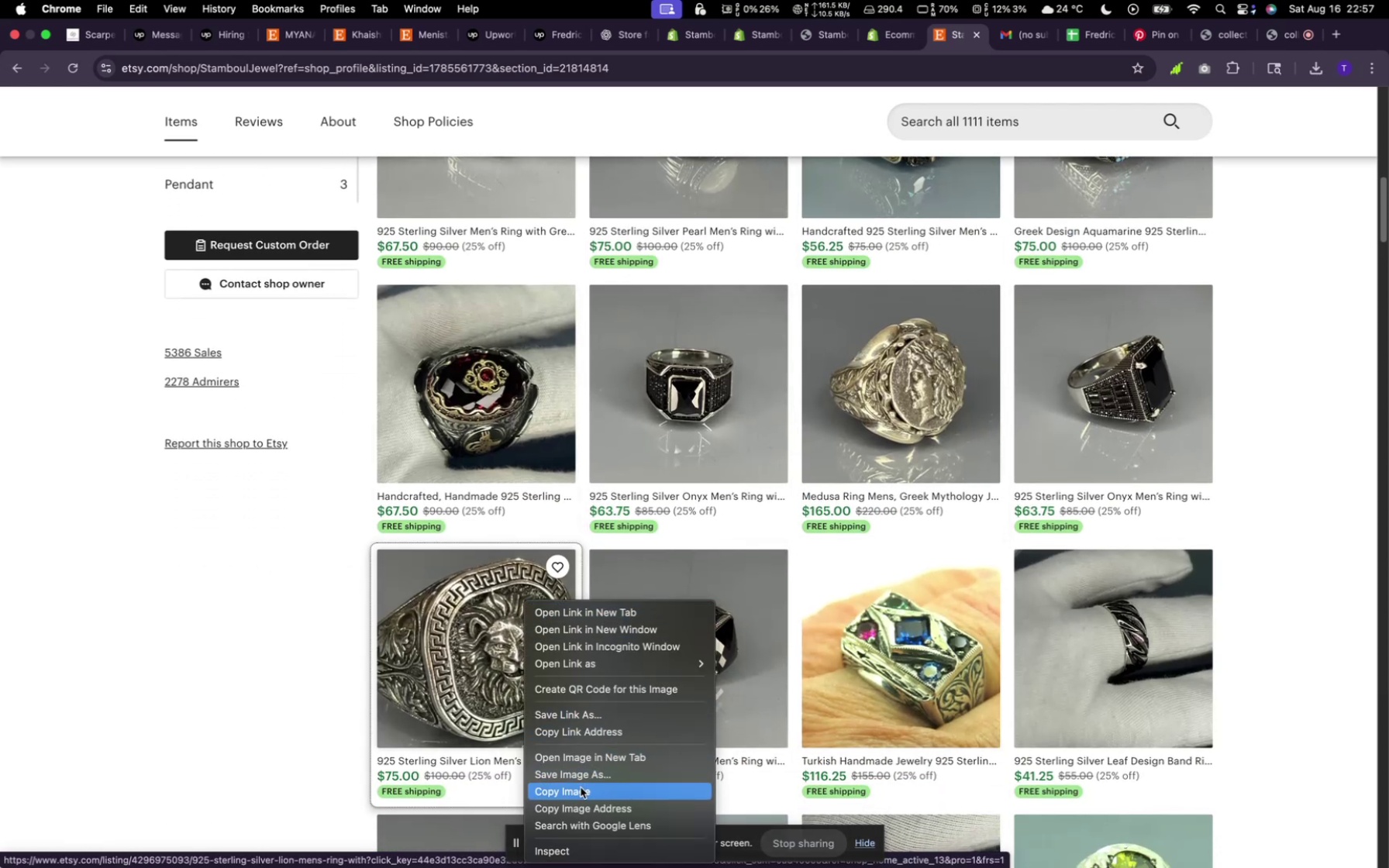 
left_click([581, 777])
 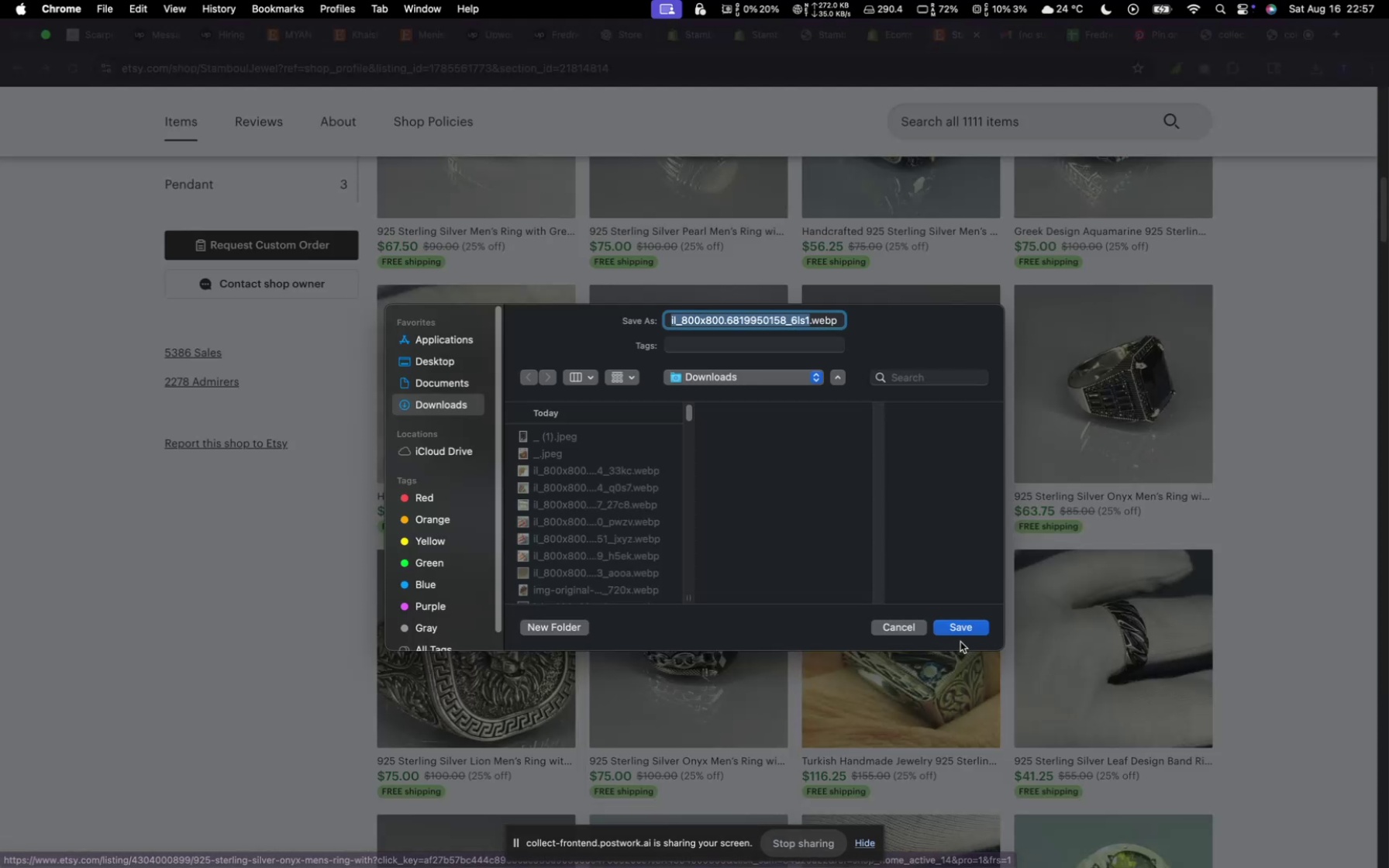 
left_click([961, 625])
 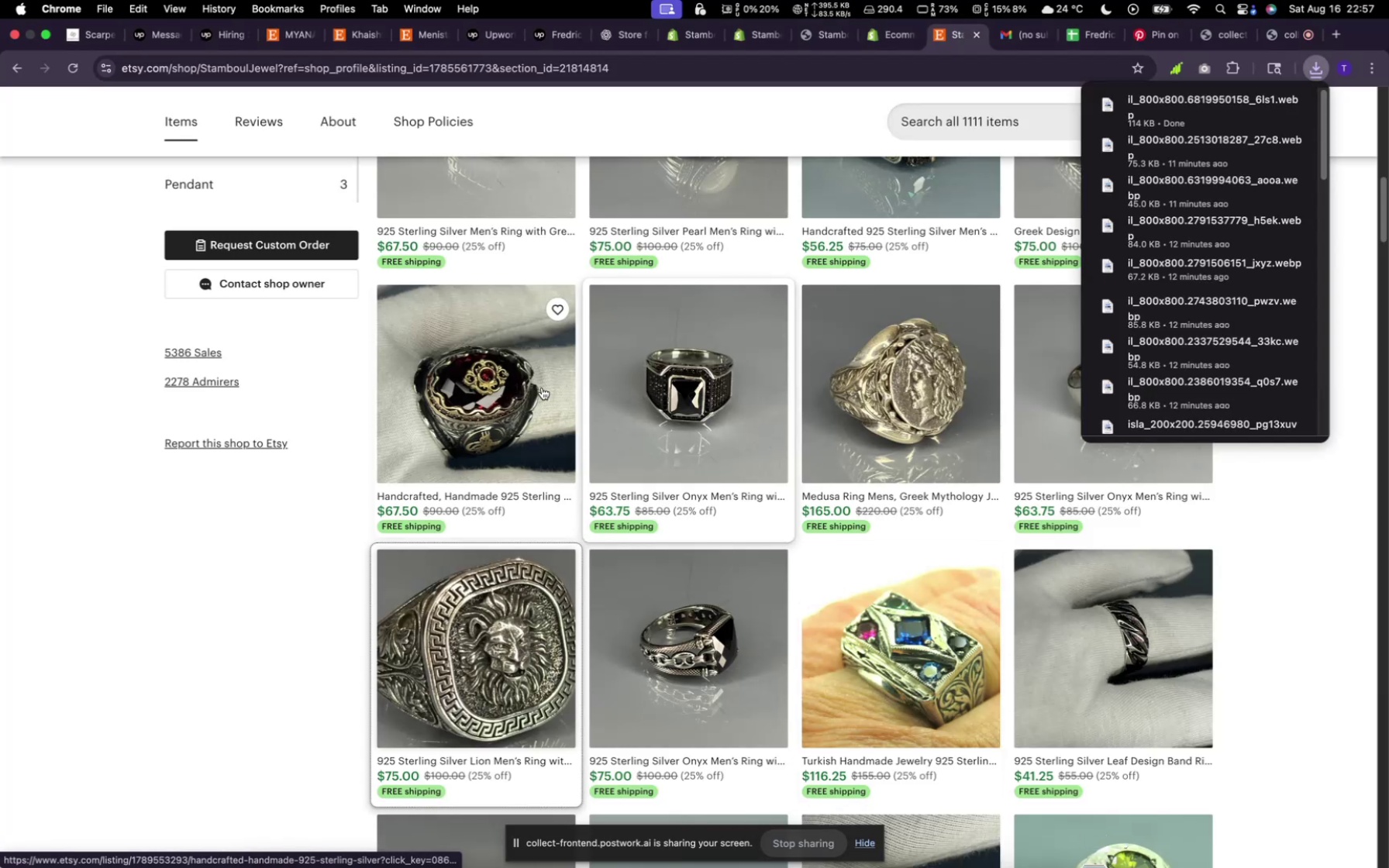 
right_click([519, 382])
 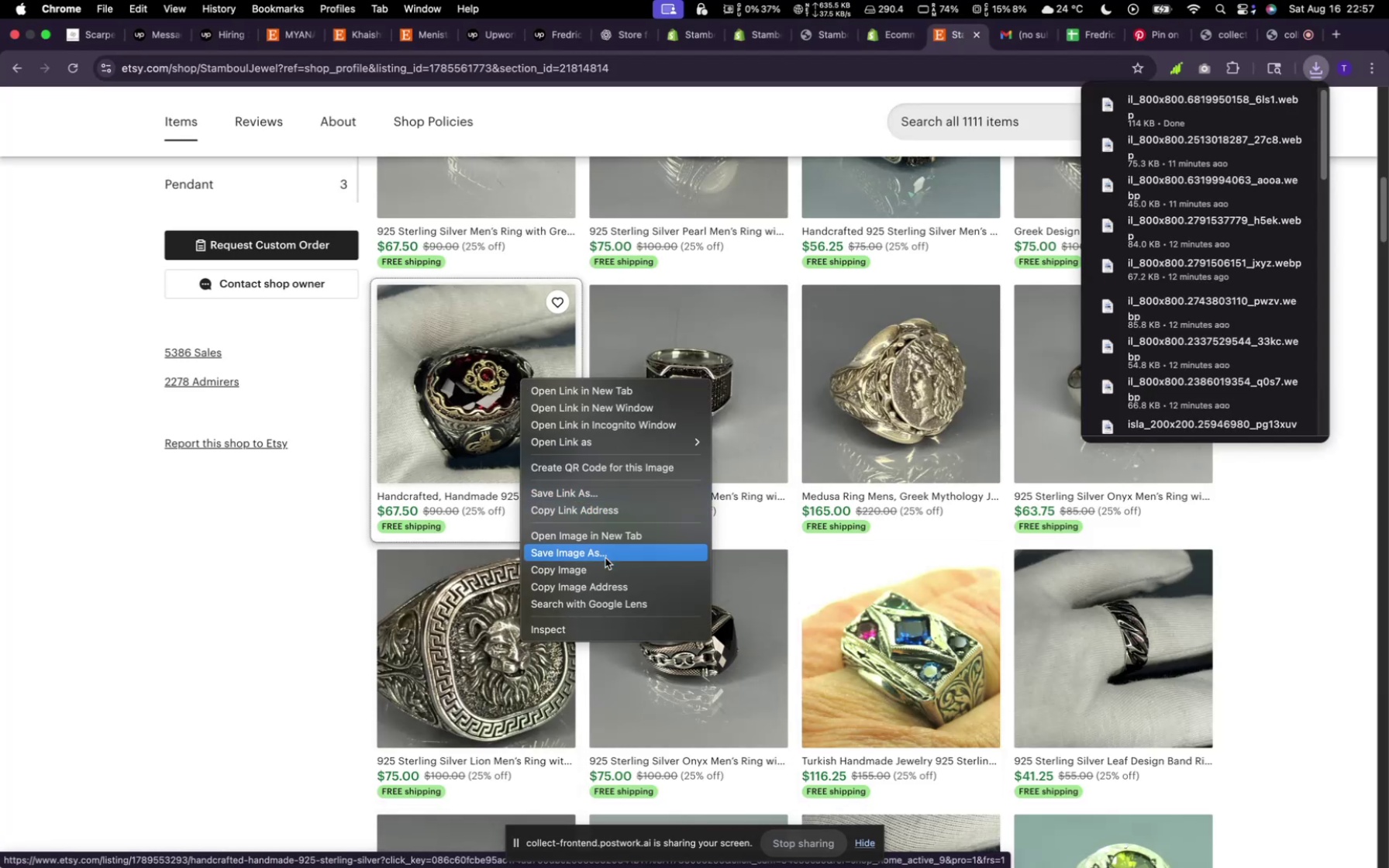 
left_click([605, 558])
 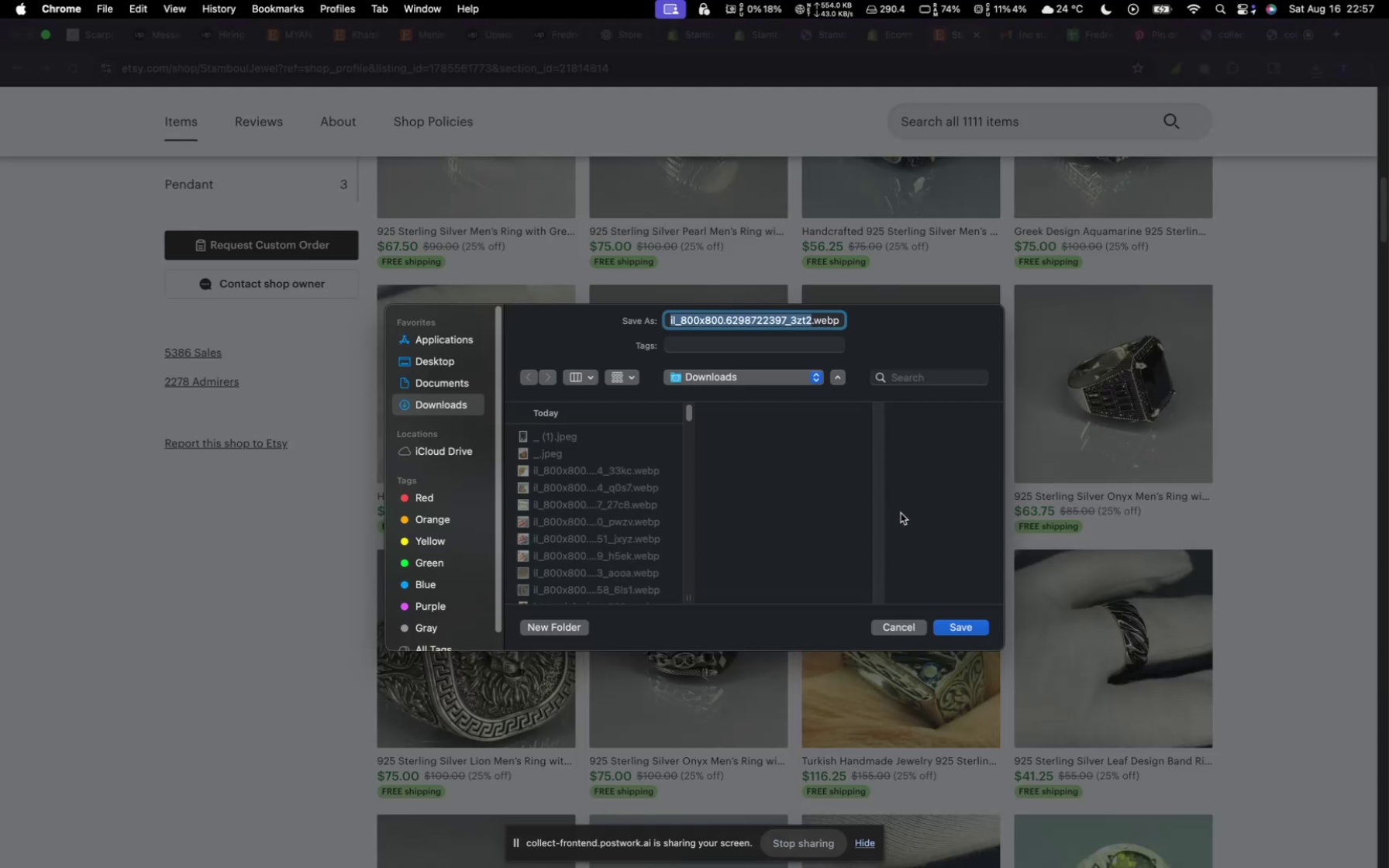 
left_click([955, 630])
 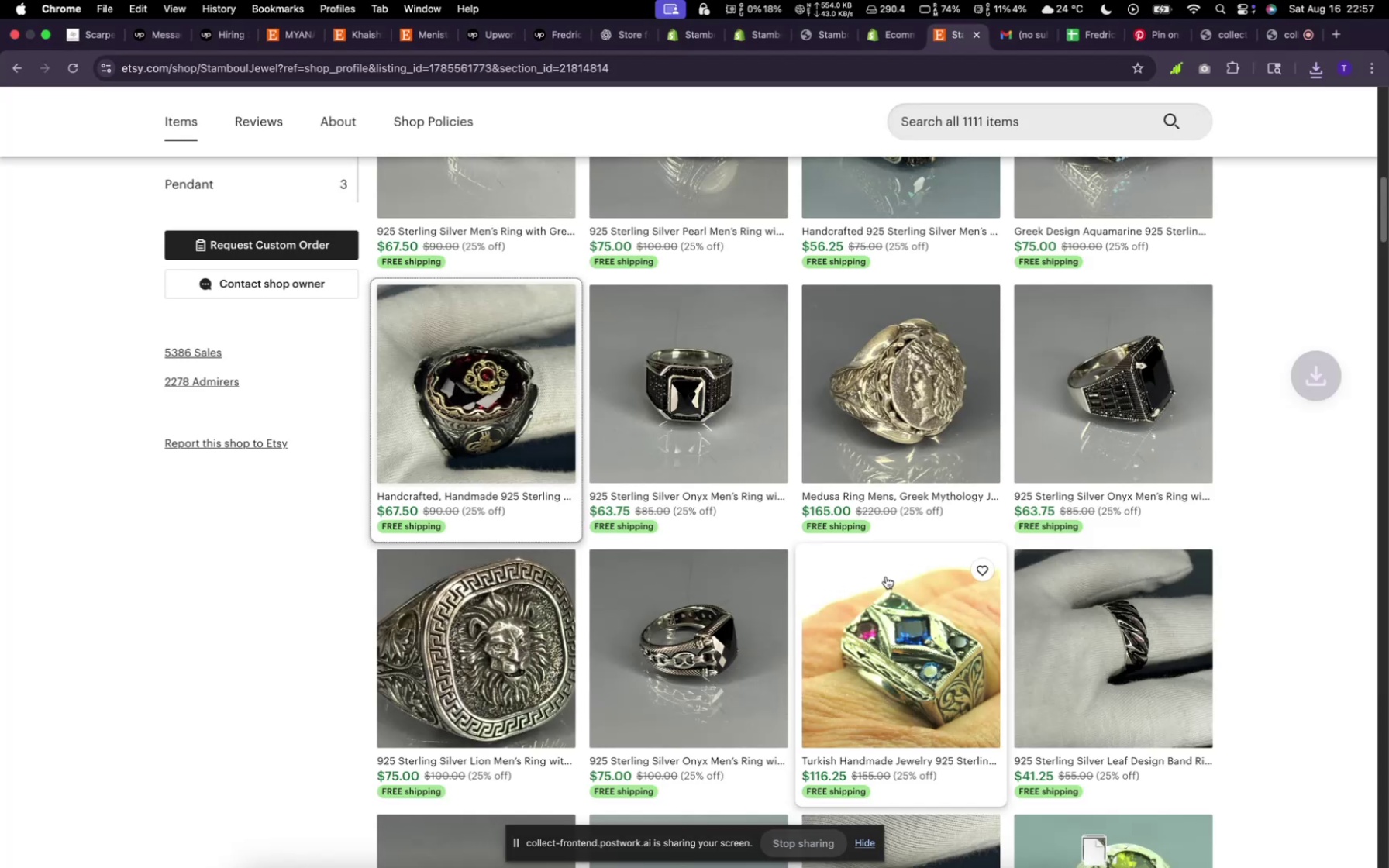 
scroll: coordinate [568, 322], scroll_direction: up, amount: 19.0
 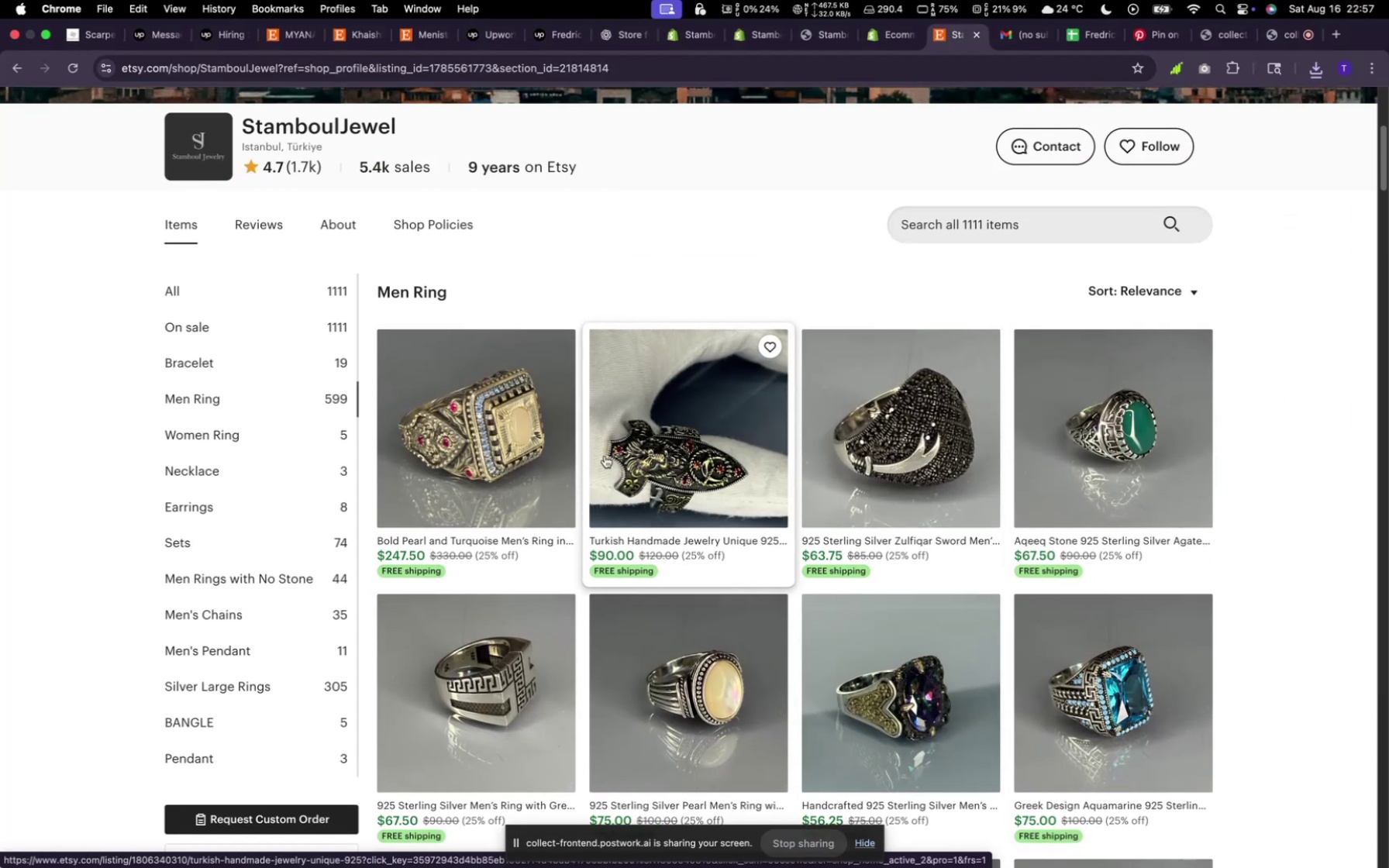 
right_click([527, 456])
 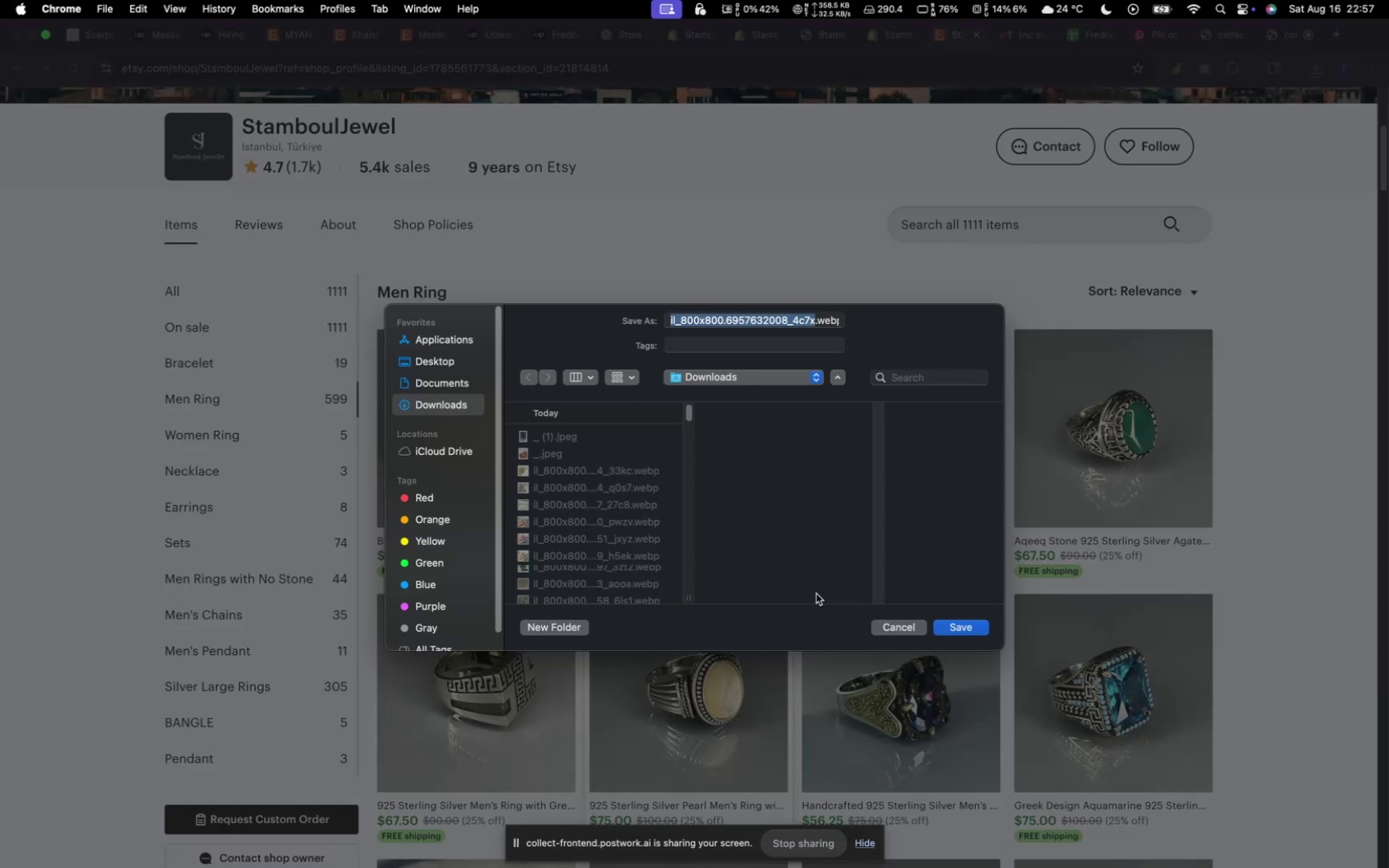 
left_click([959, 622])
 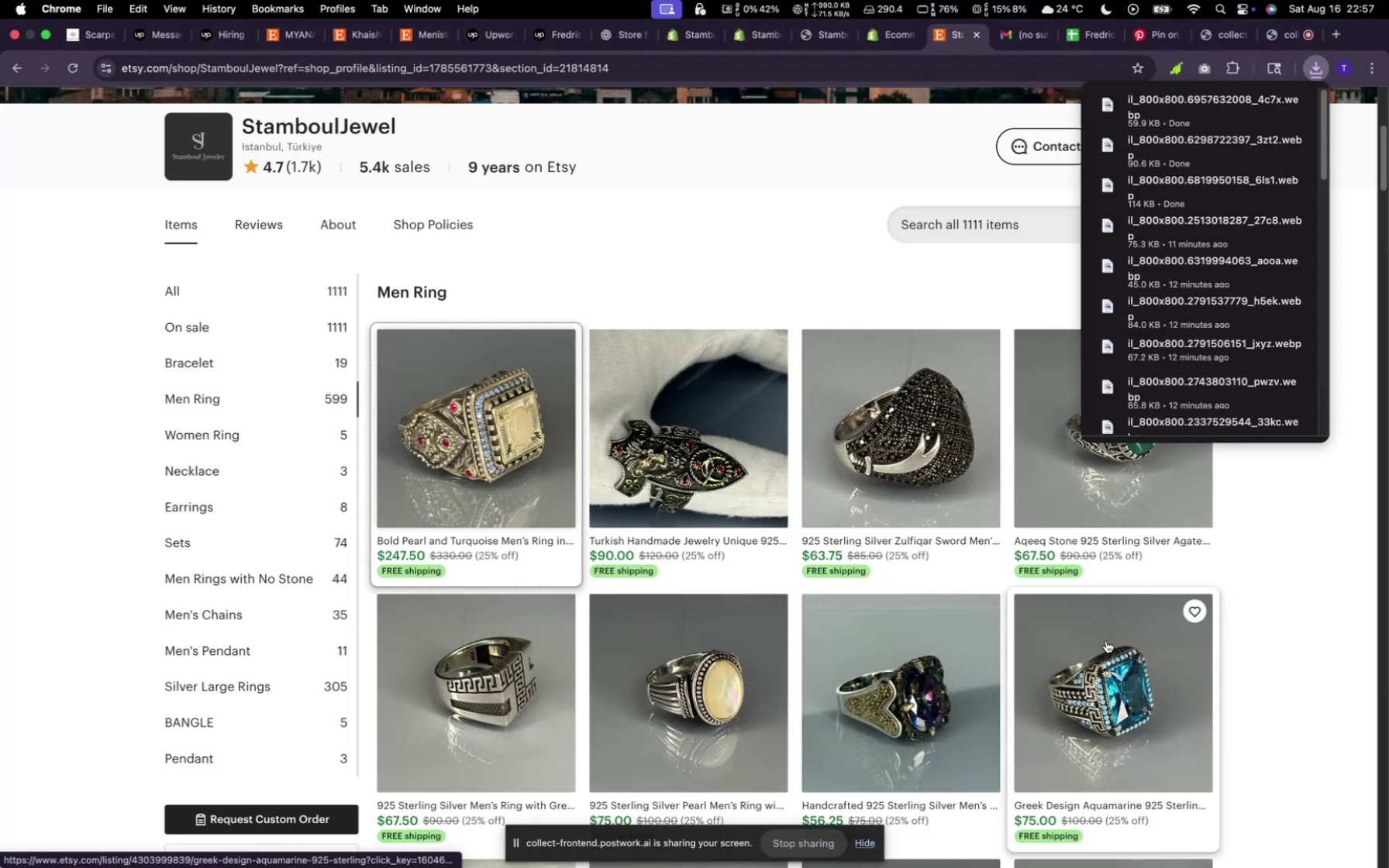 
right_click([1103, 642])
 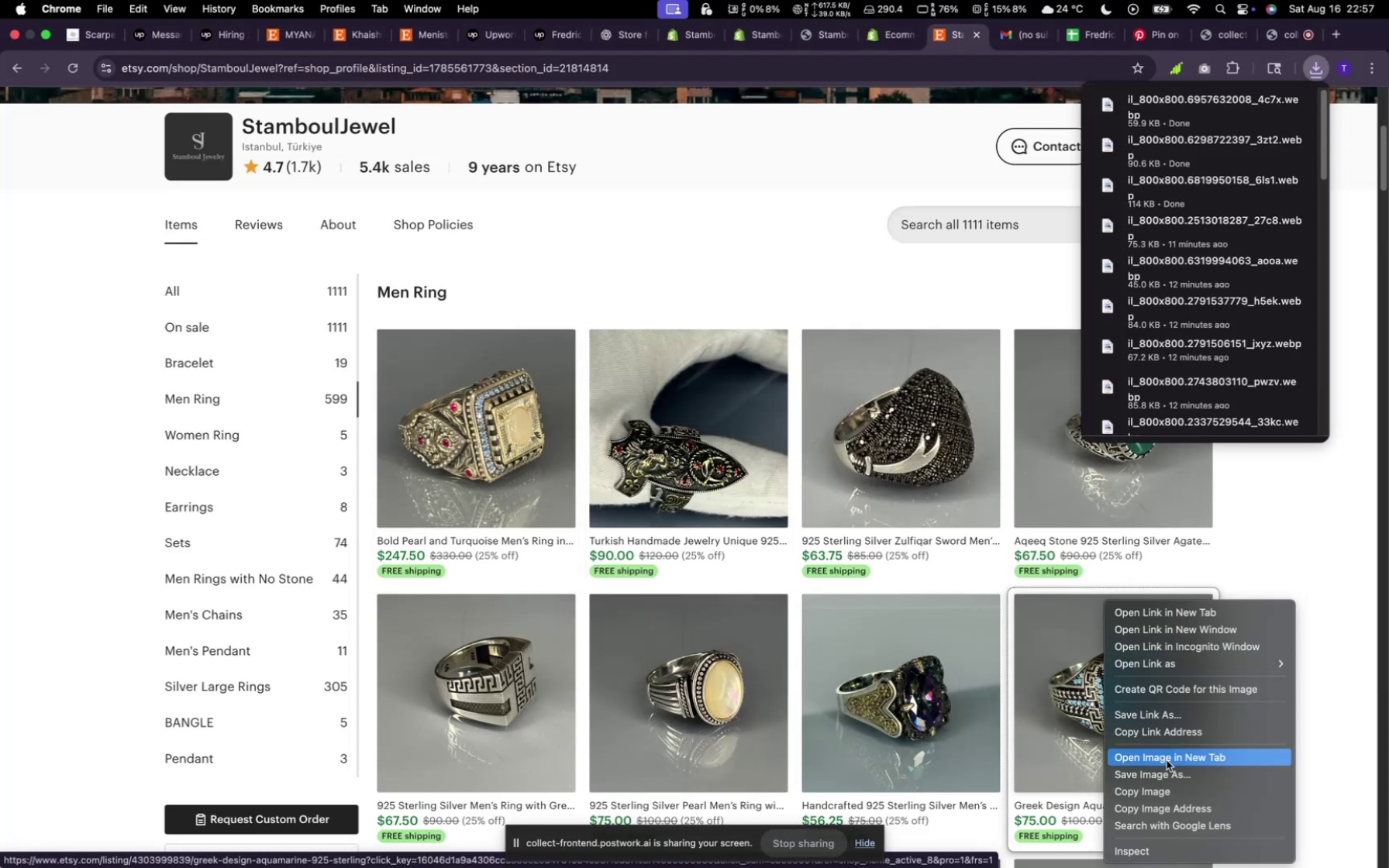 
left_click([1170, 770])
 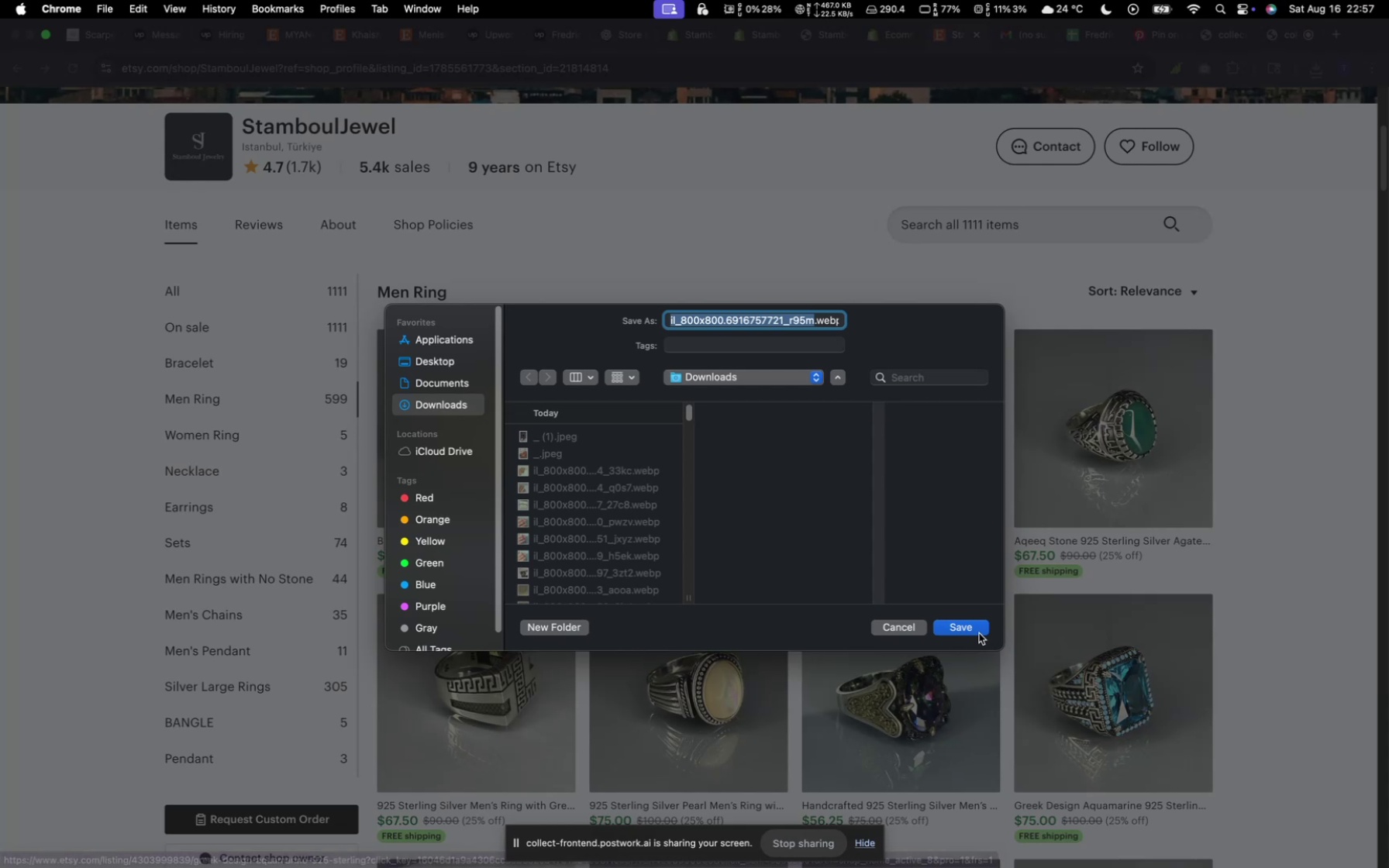 
scroll: coordinate [672, 395], scroll_direction: down, amount: 64.0
 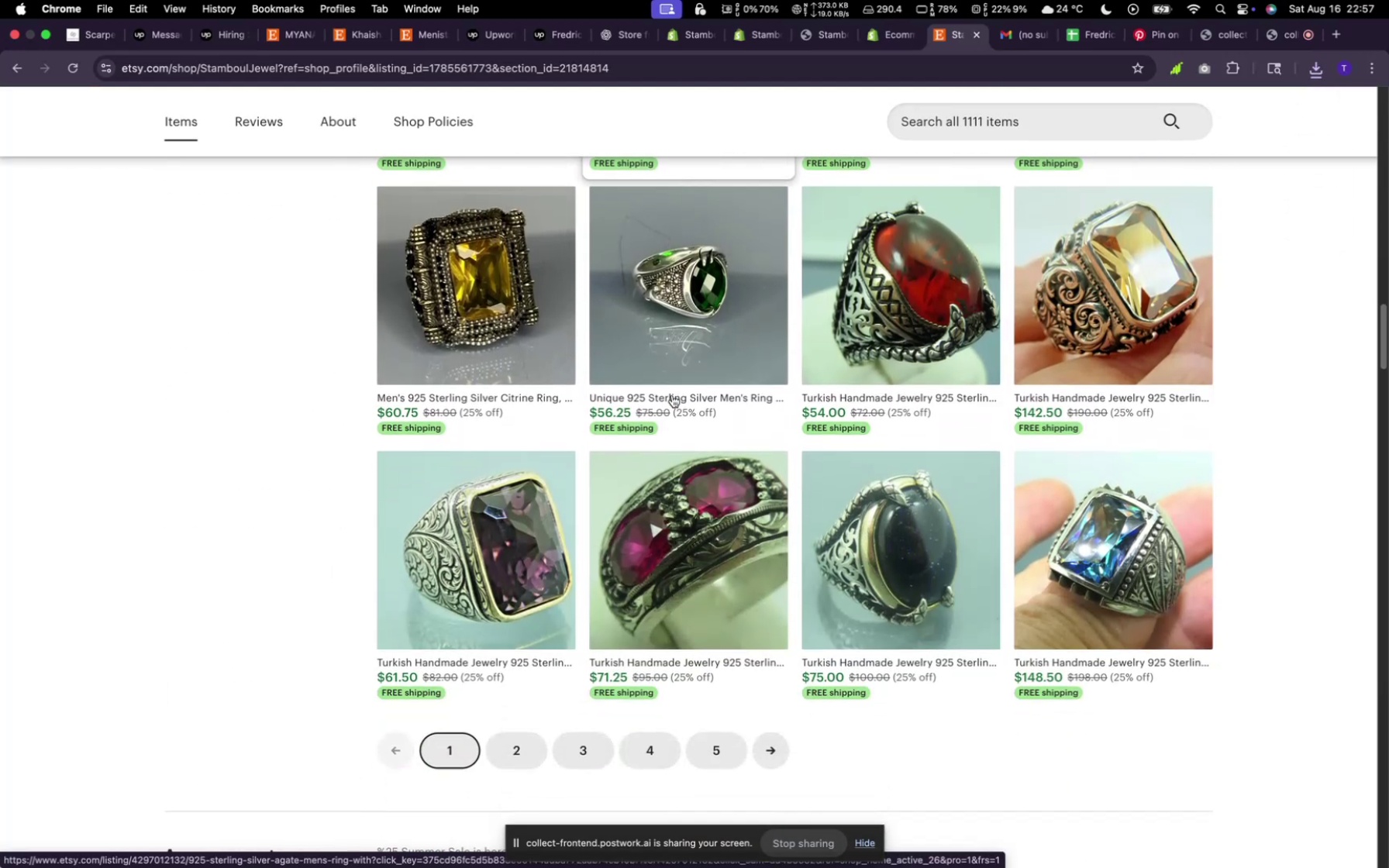 
scroll: coordinate [681, 425], scroll_direction: up, amount: 16.0
 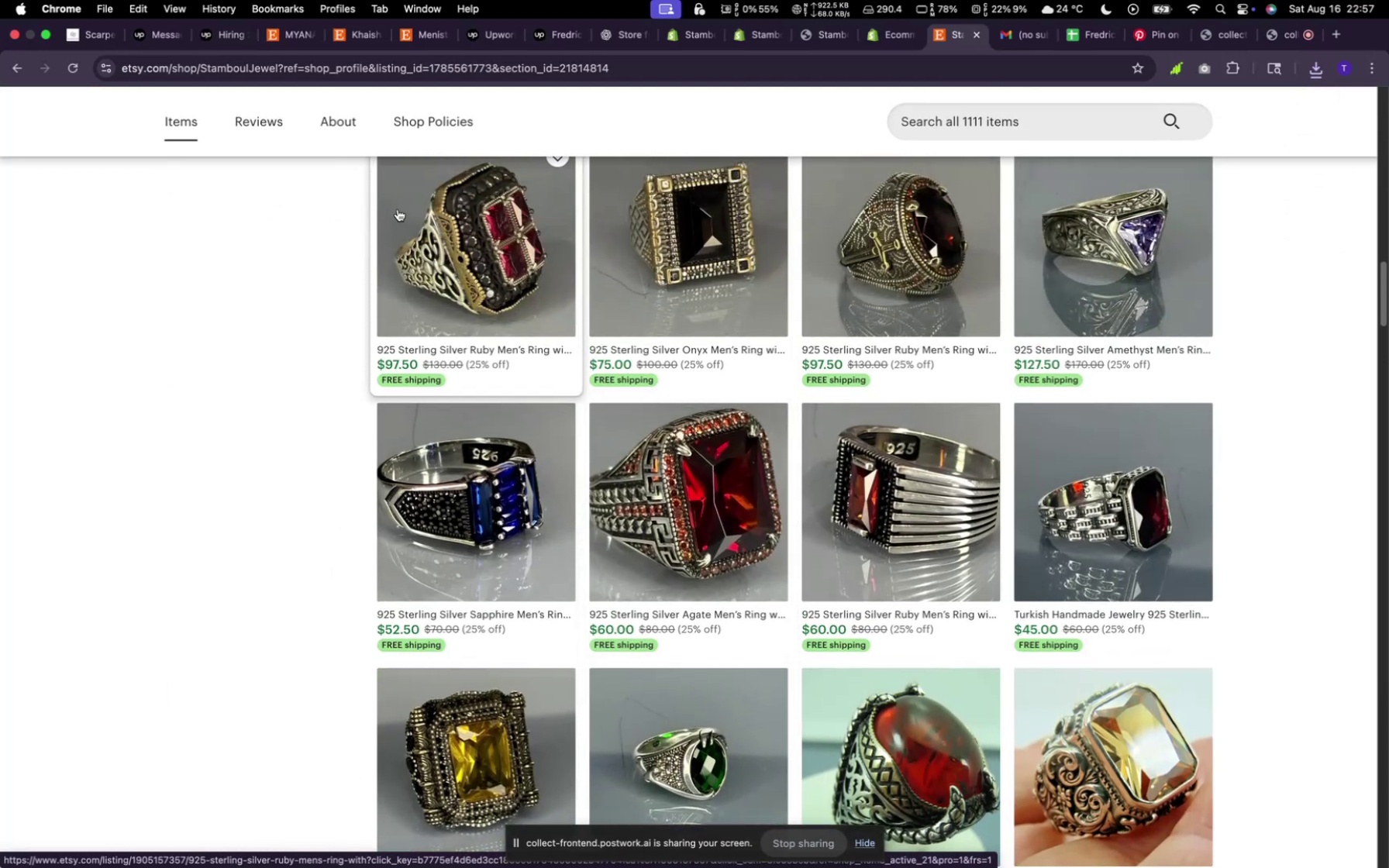 
right_click([442, 225])
 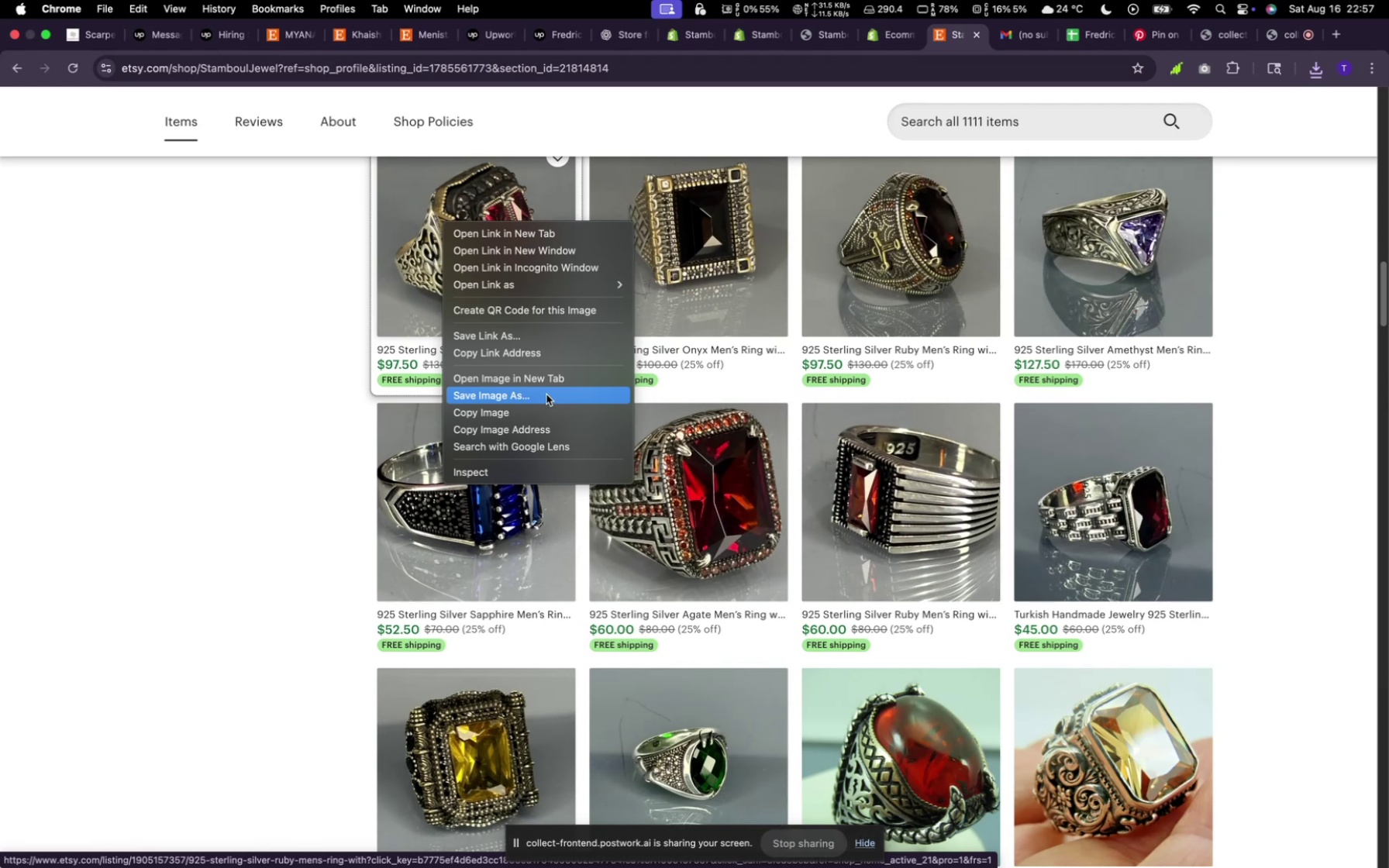 
left_click([546, 394])
 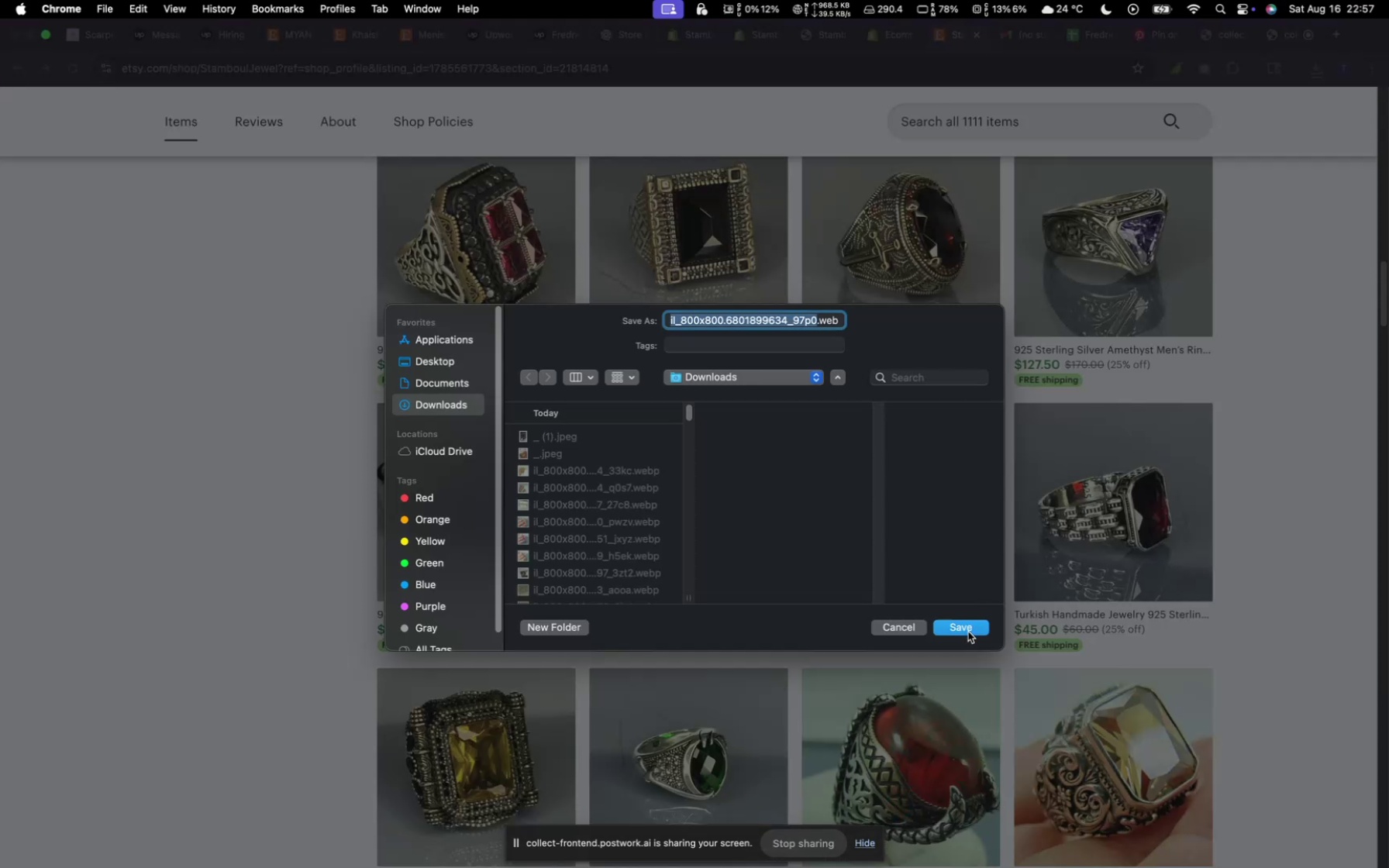 
scroll: coordinate [901, 526], scroll_direction: up, amount: 22.0
 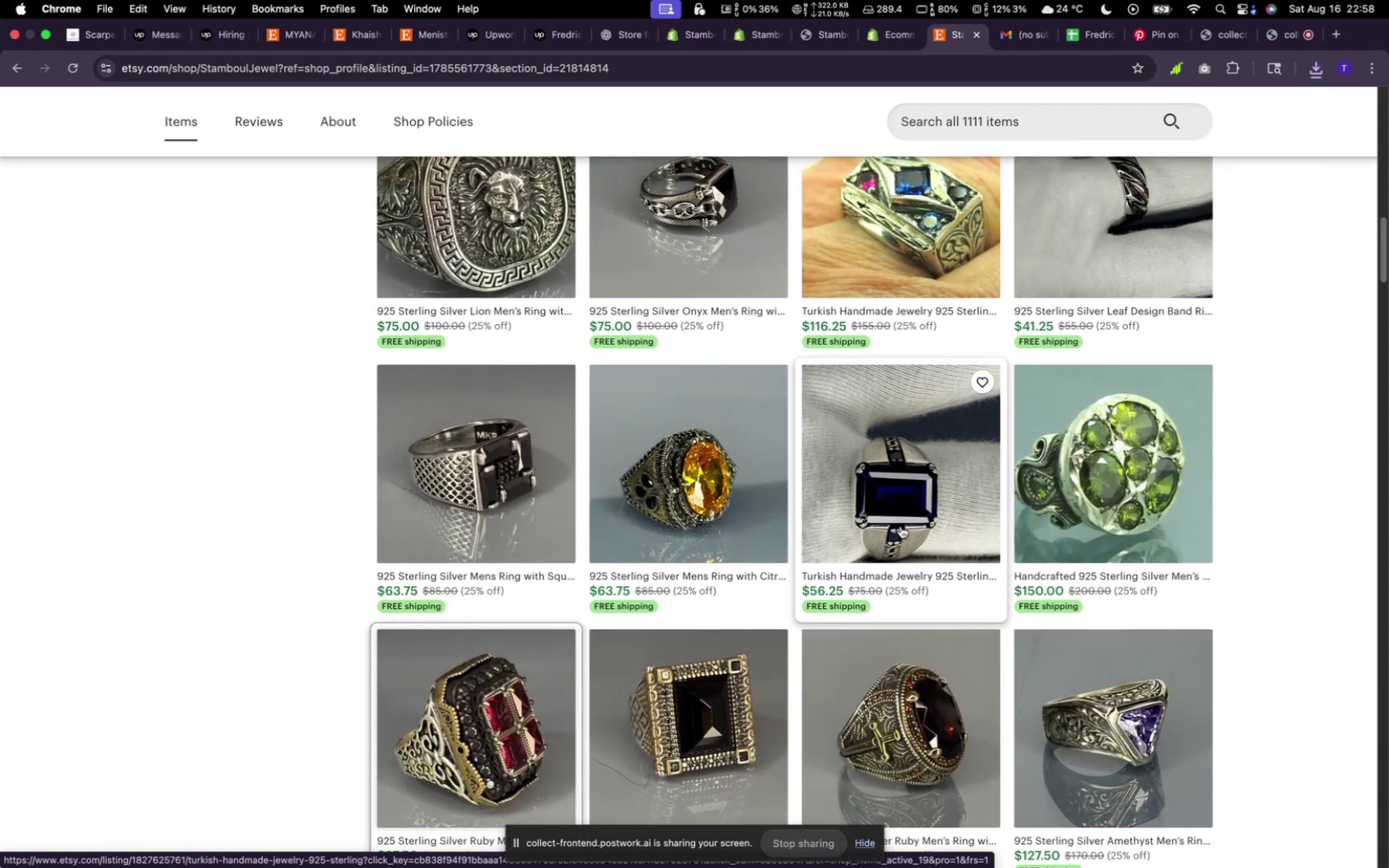 
scroll: coordinate [905, 530], scroll_direction: up, amount: 66.0
 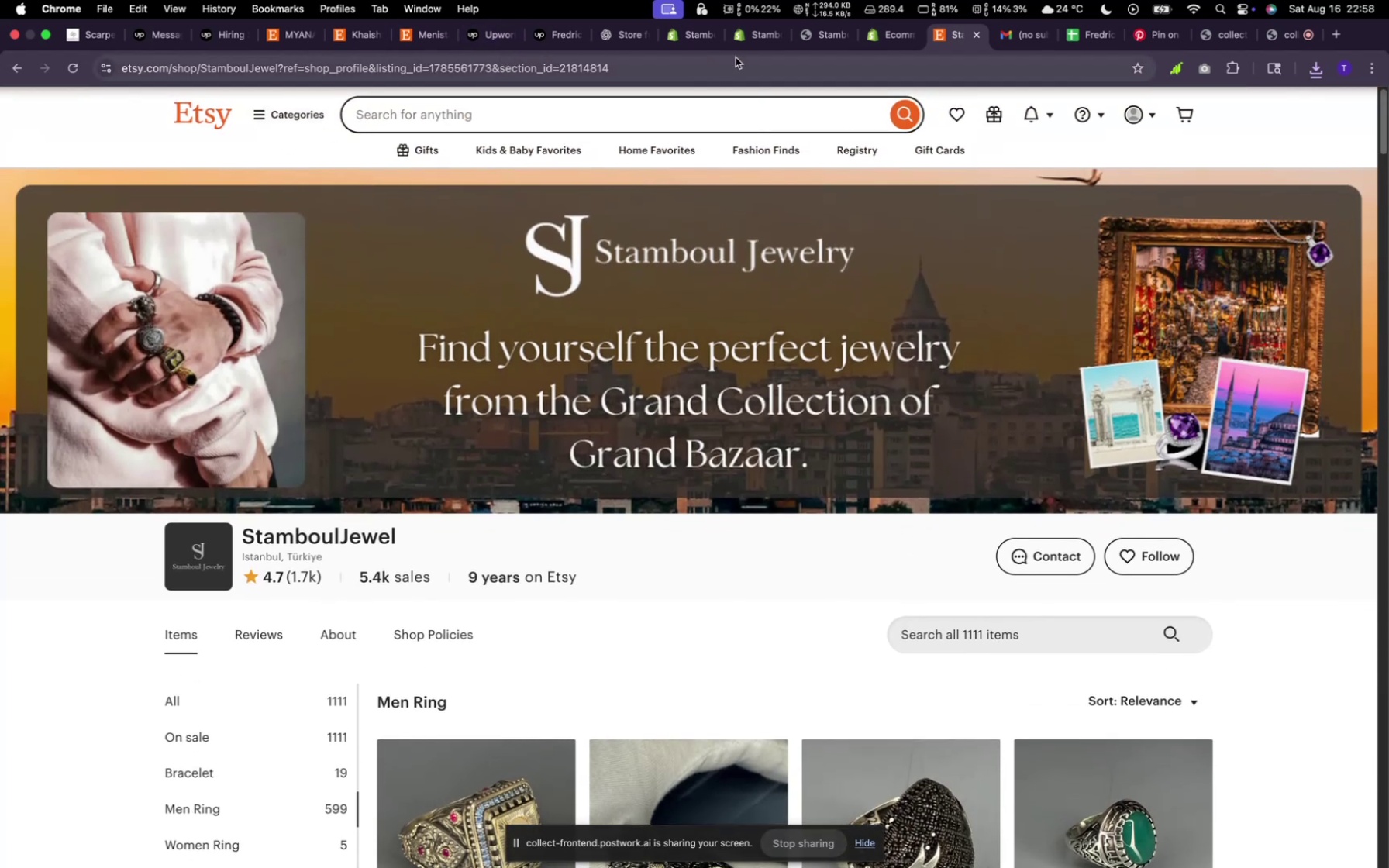 
left_click([749, 32])
 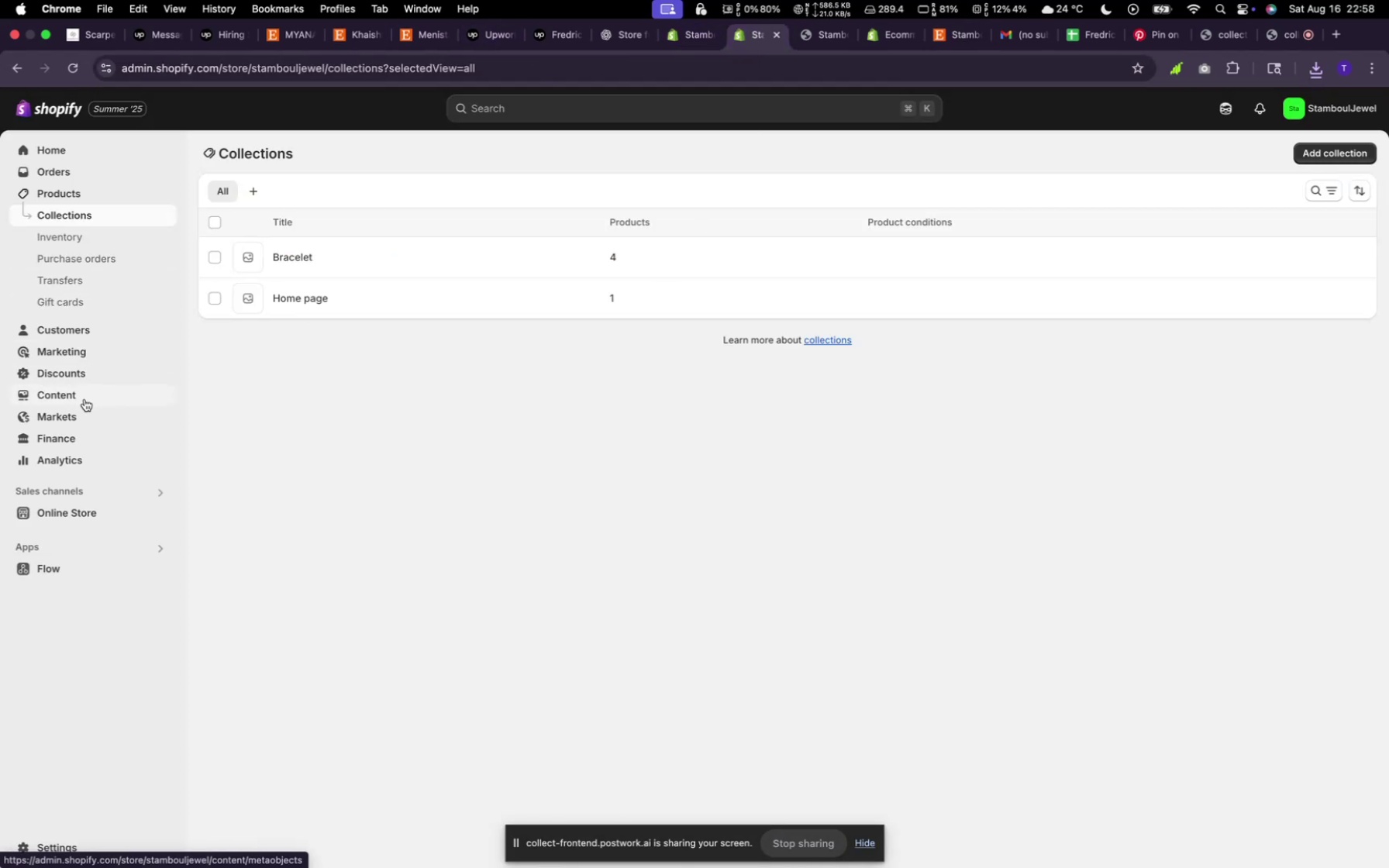 
left_click([70, 398])
 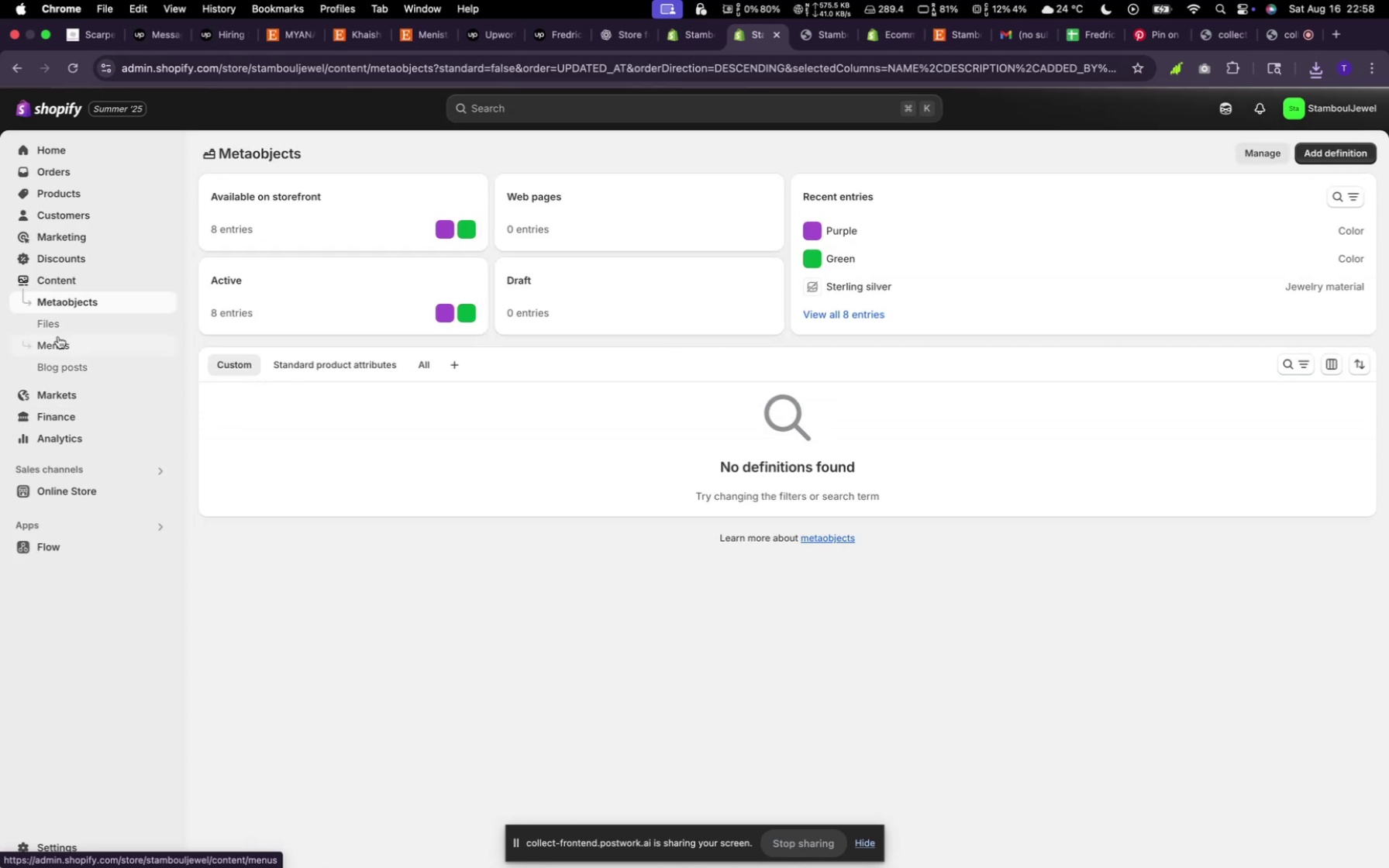 
left_click([57, 321])
 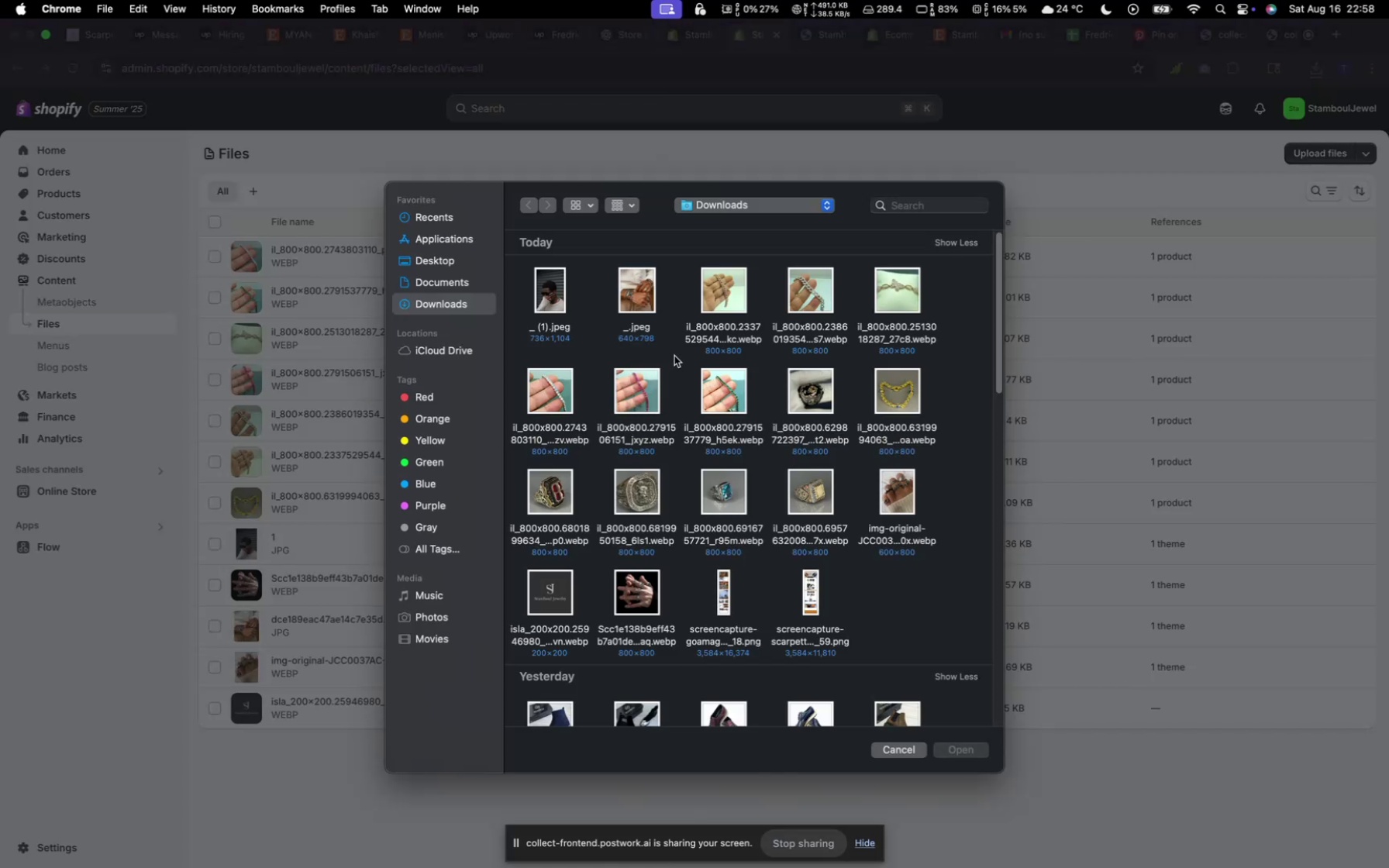 
wait(6.34)
 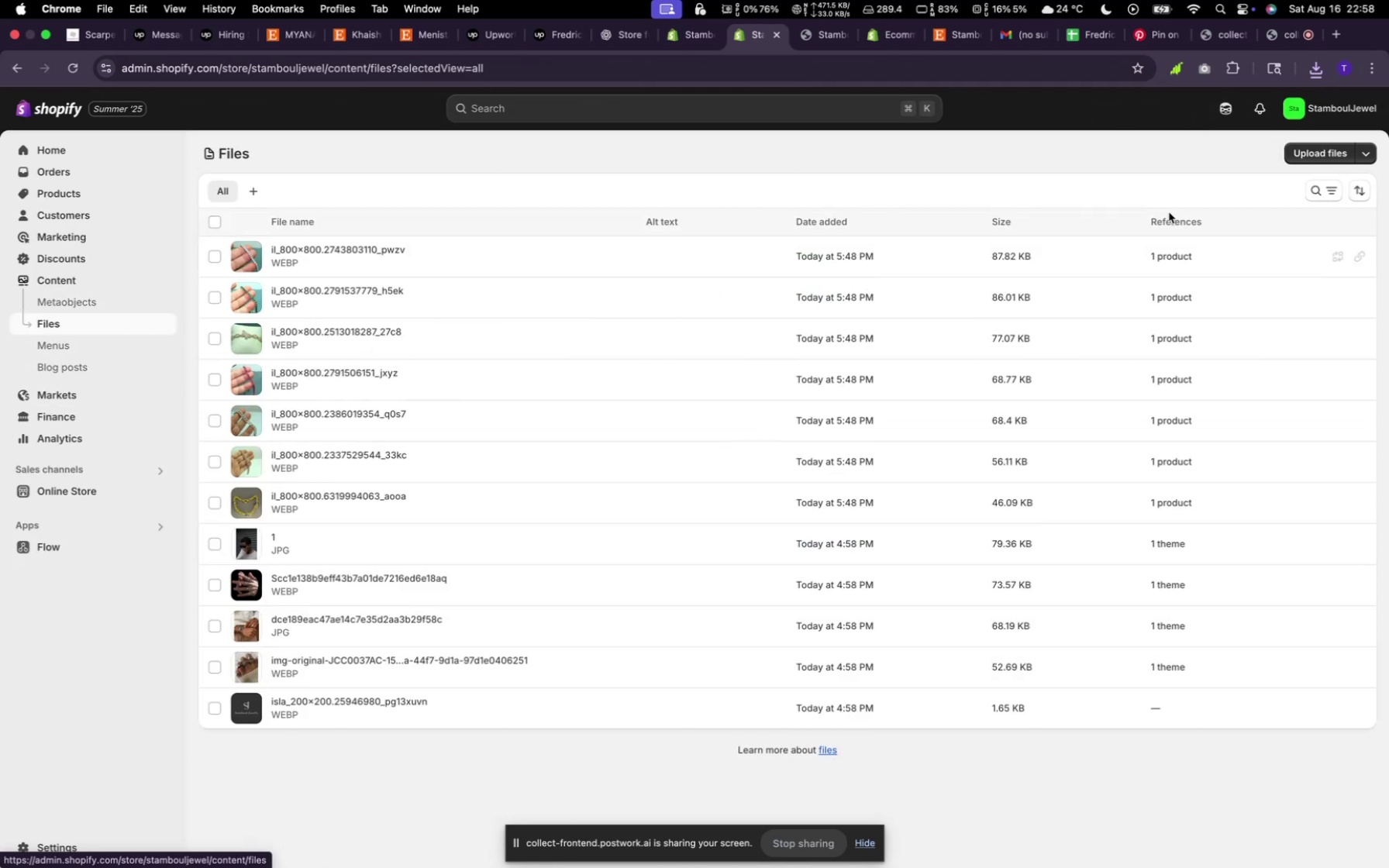 
left_click([815, 385])
 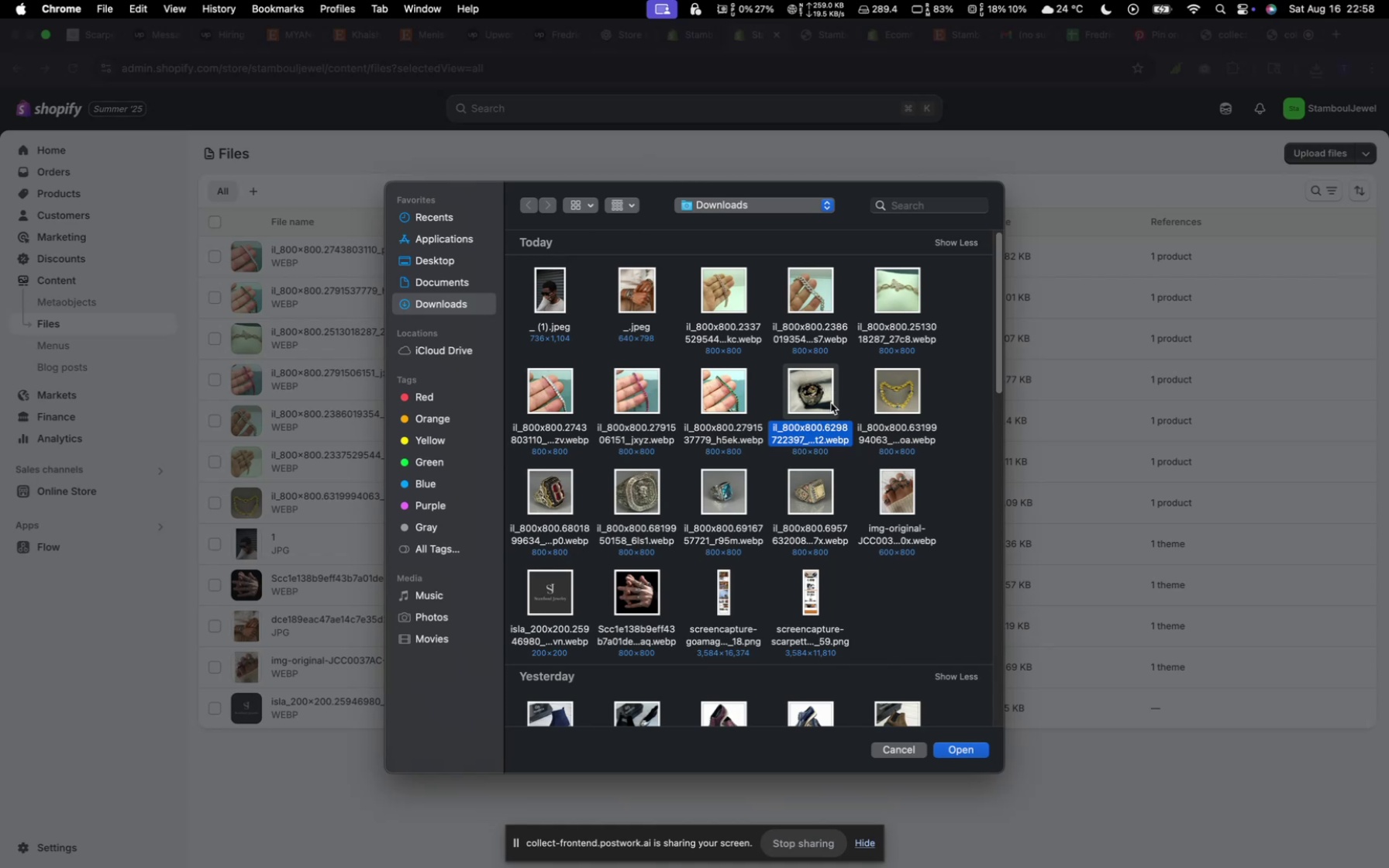 
hold_key(key=CommandLeft, duration=3.03)
left_click([559, 495])
 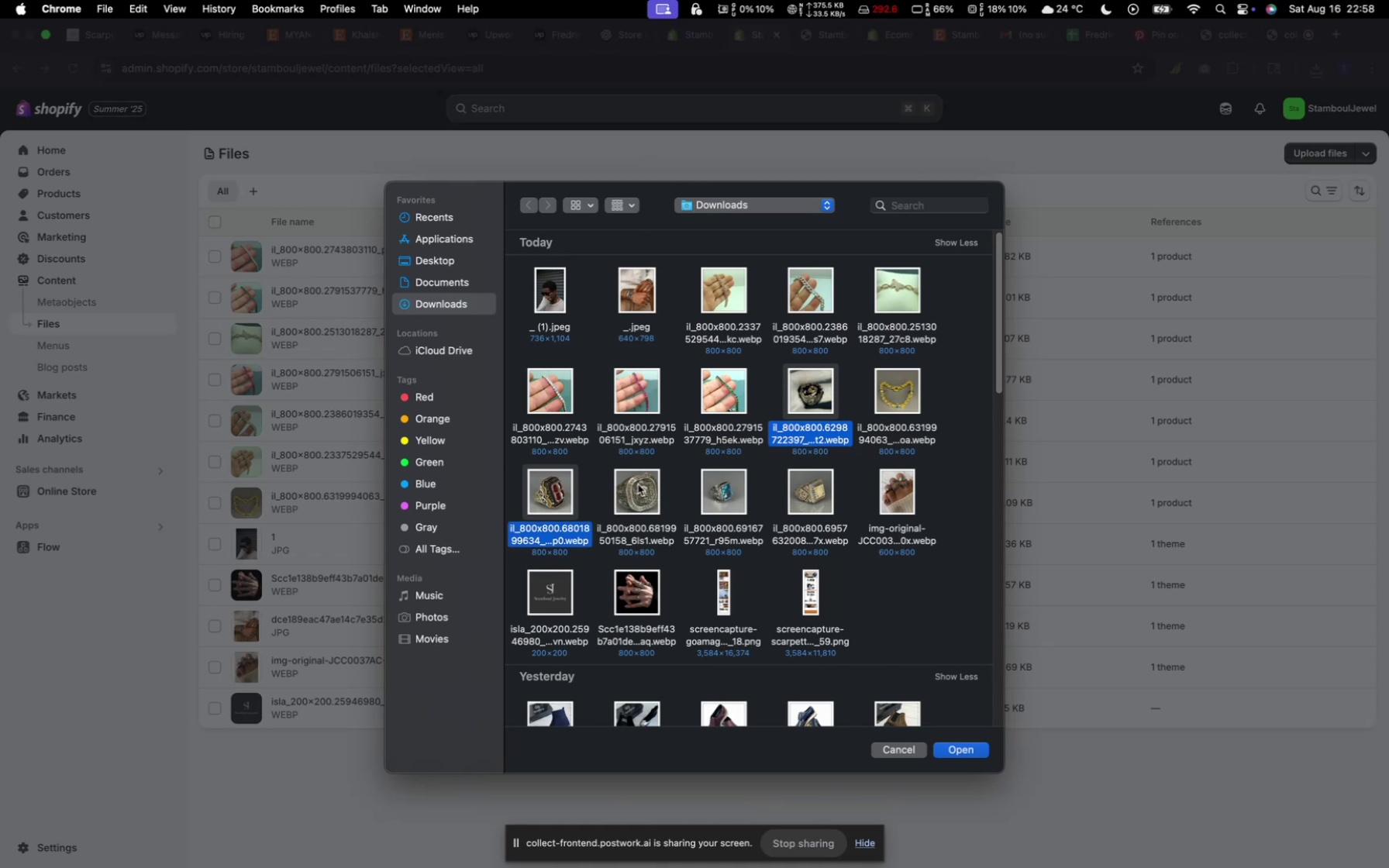 
left_click([639, 484])
 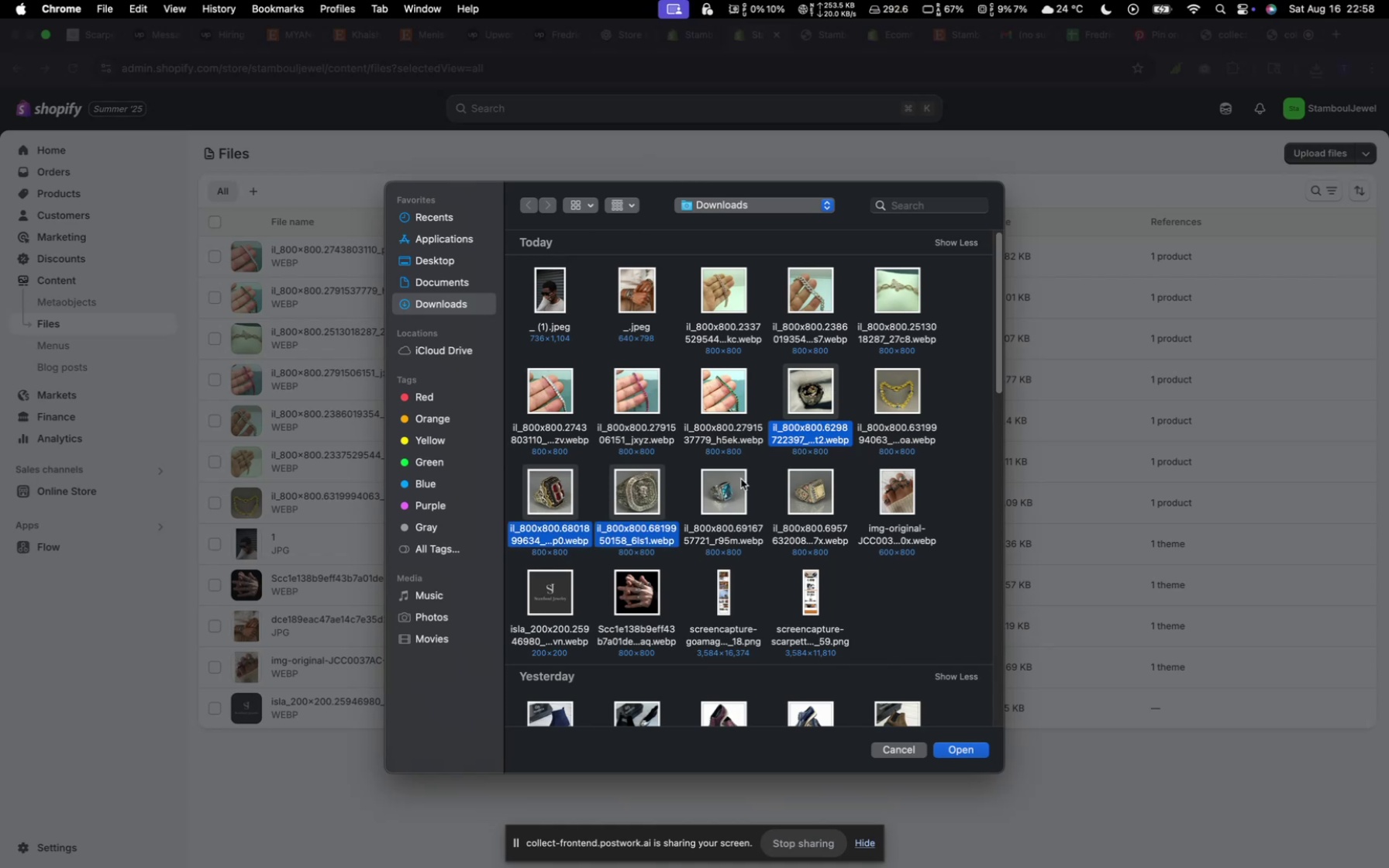 
left_click([746, 477])
 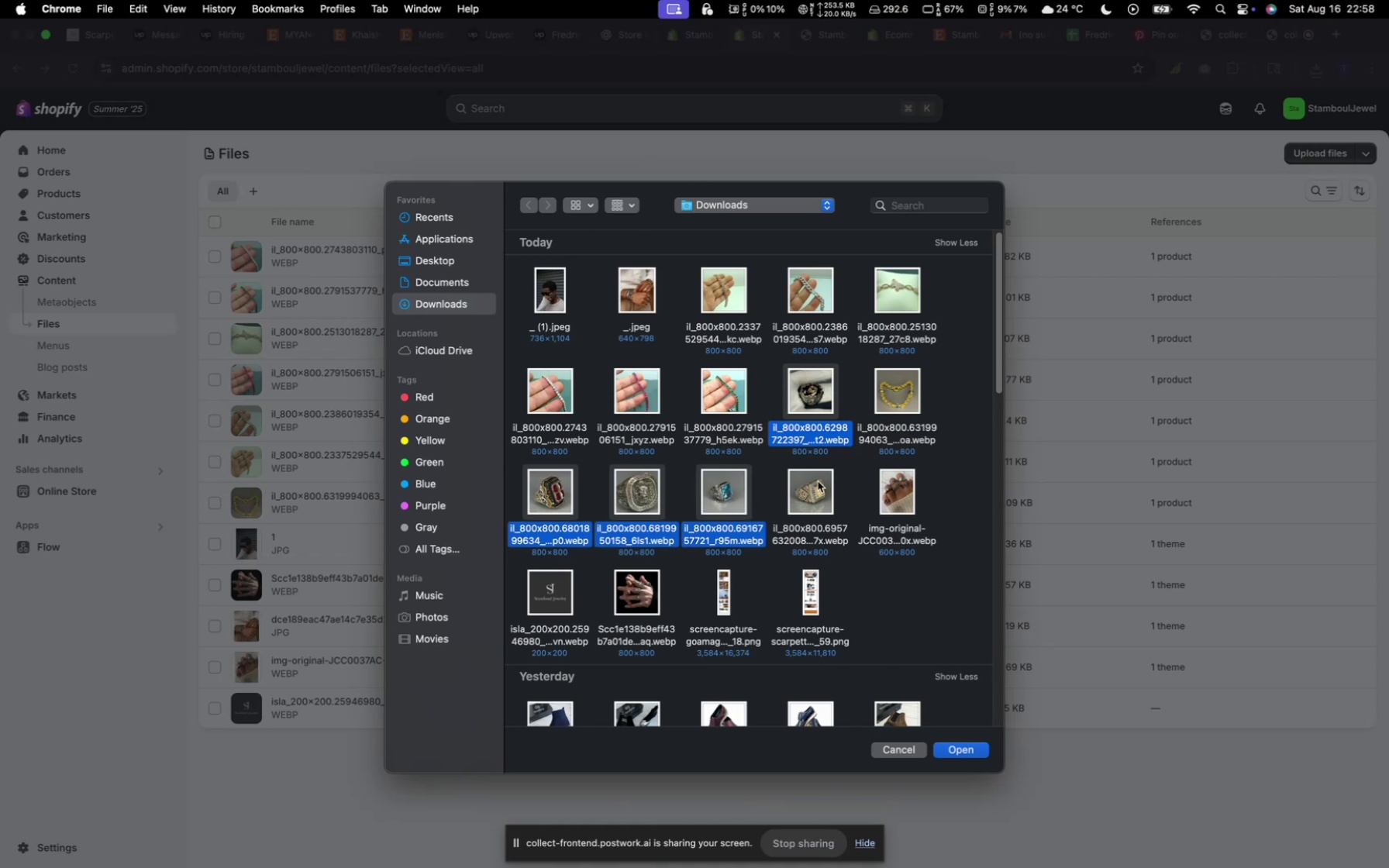 
left_click([827, 477])
 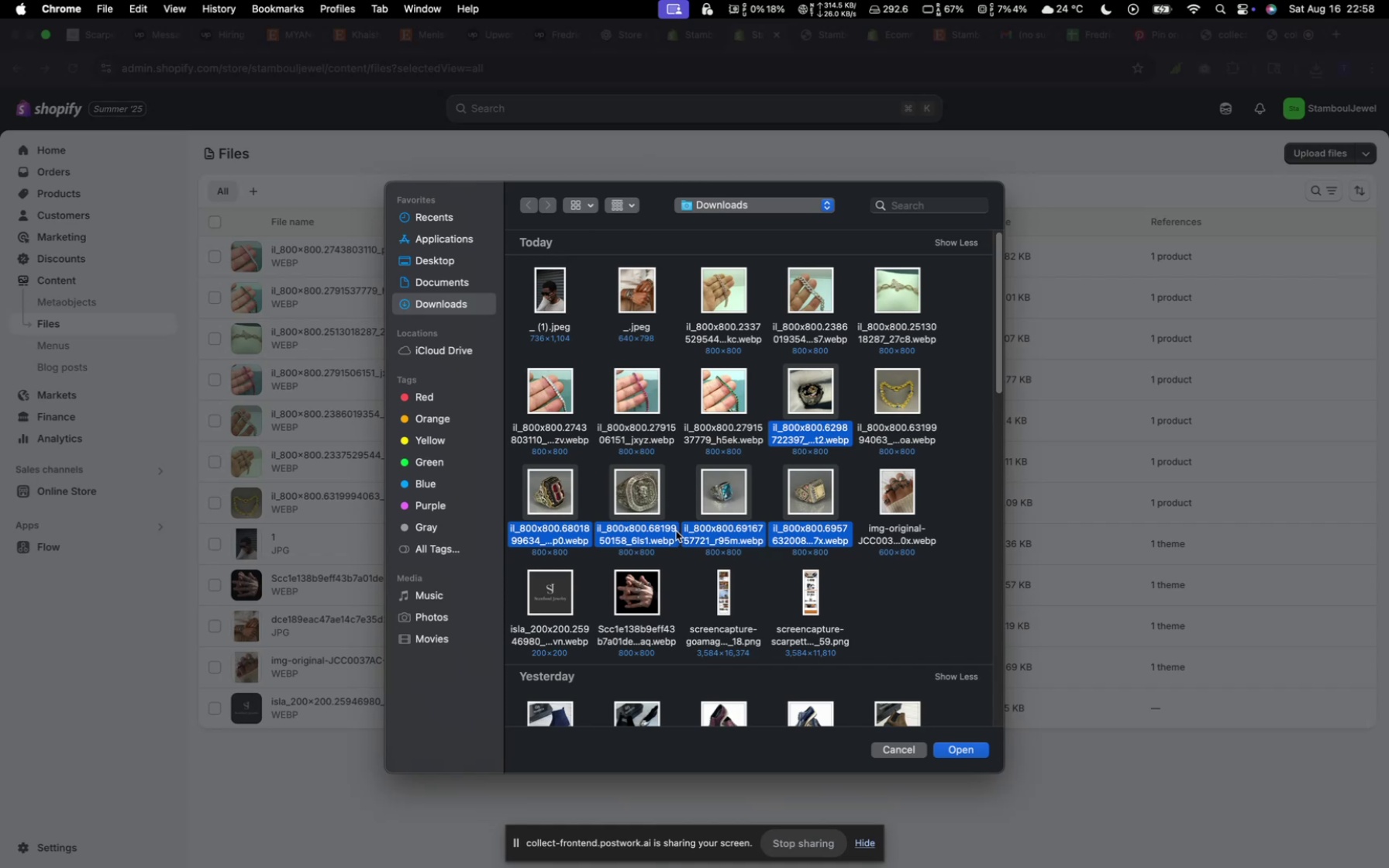 
wait(10.9)
 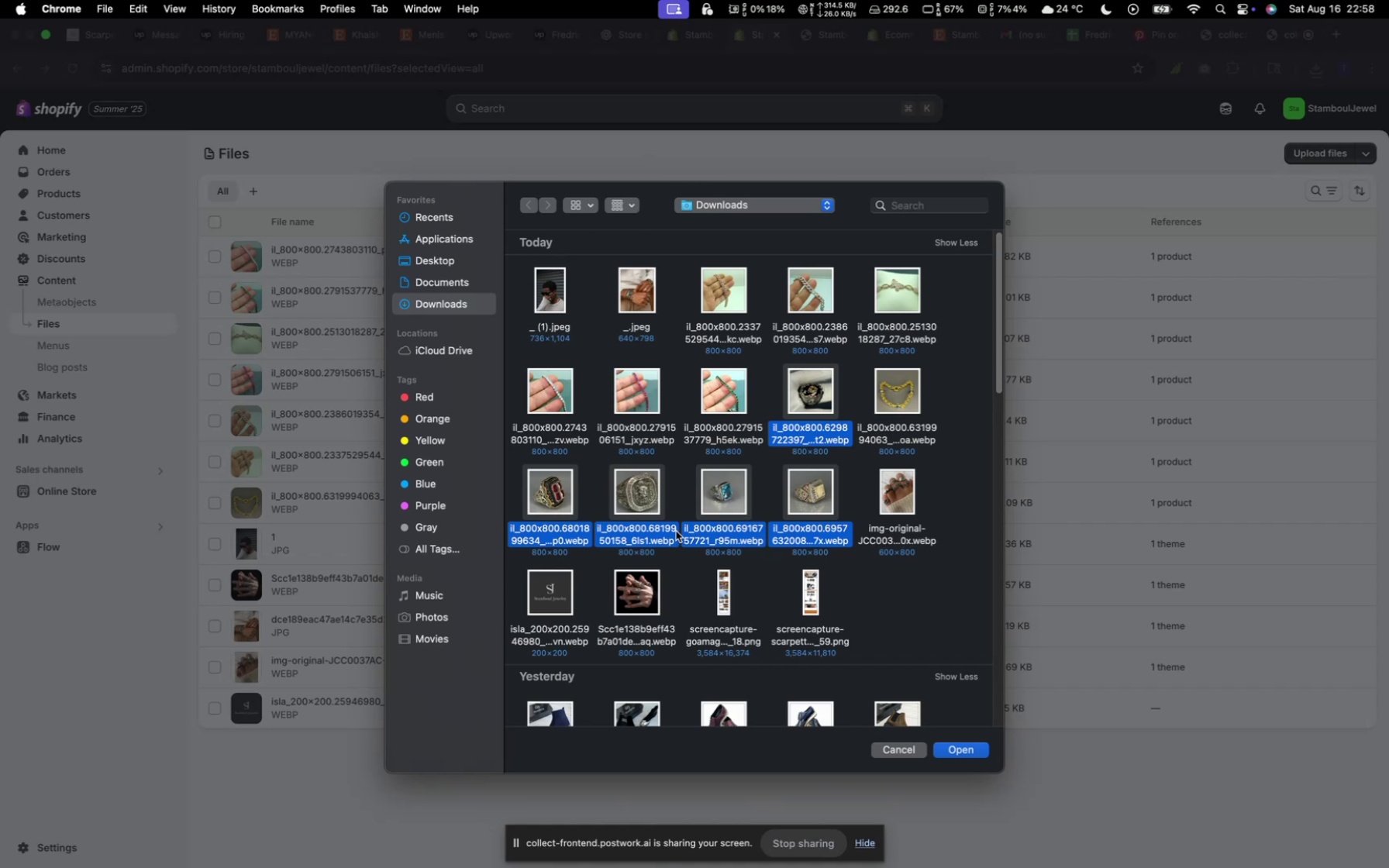 
left_click([970, 744])
 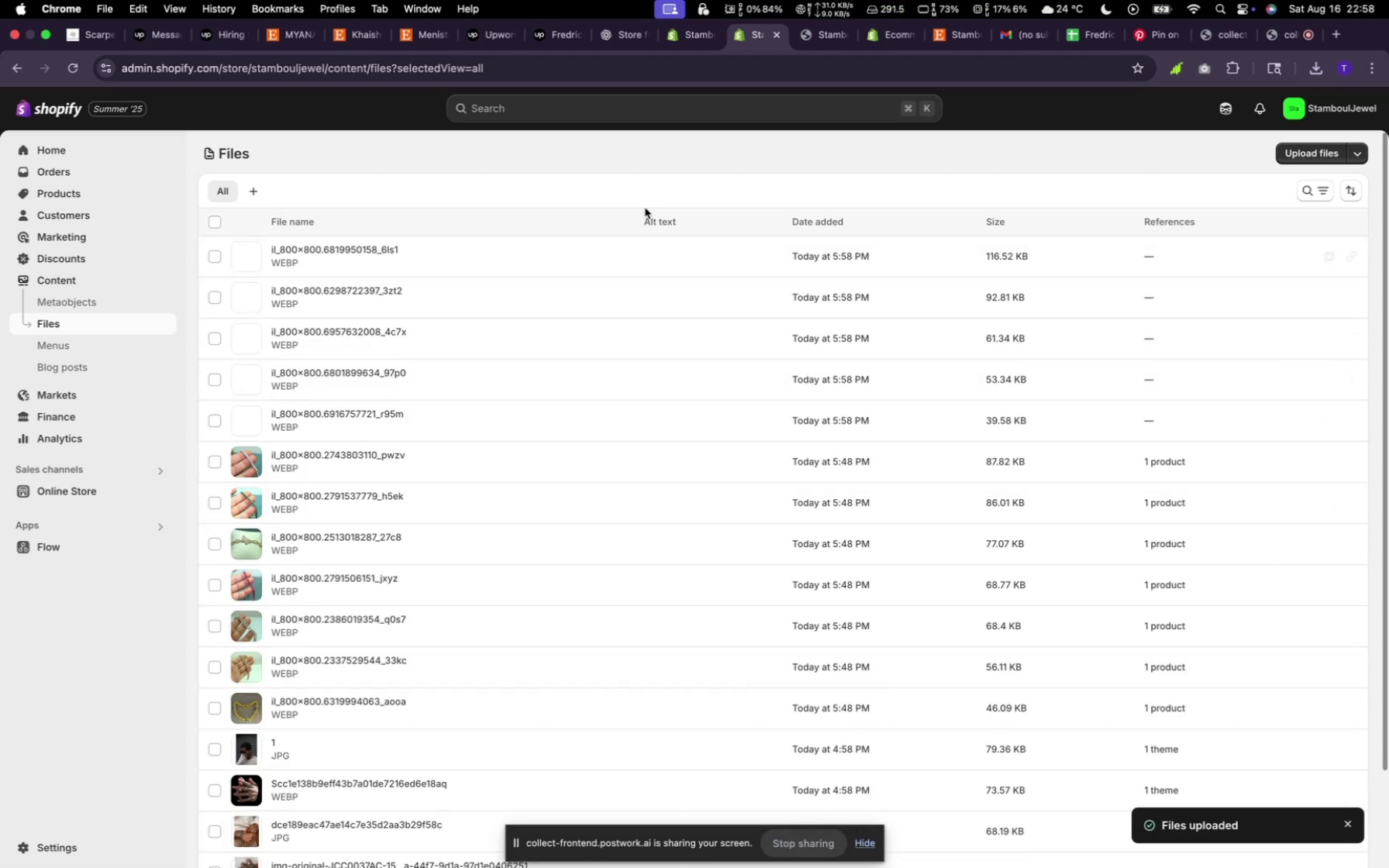 
wait(16.45)
 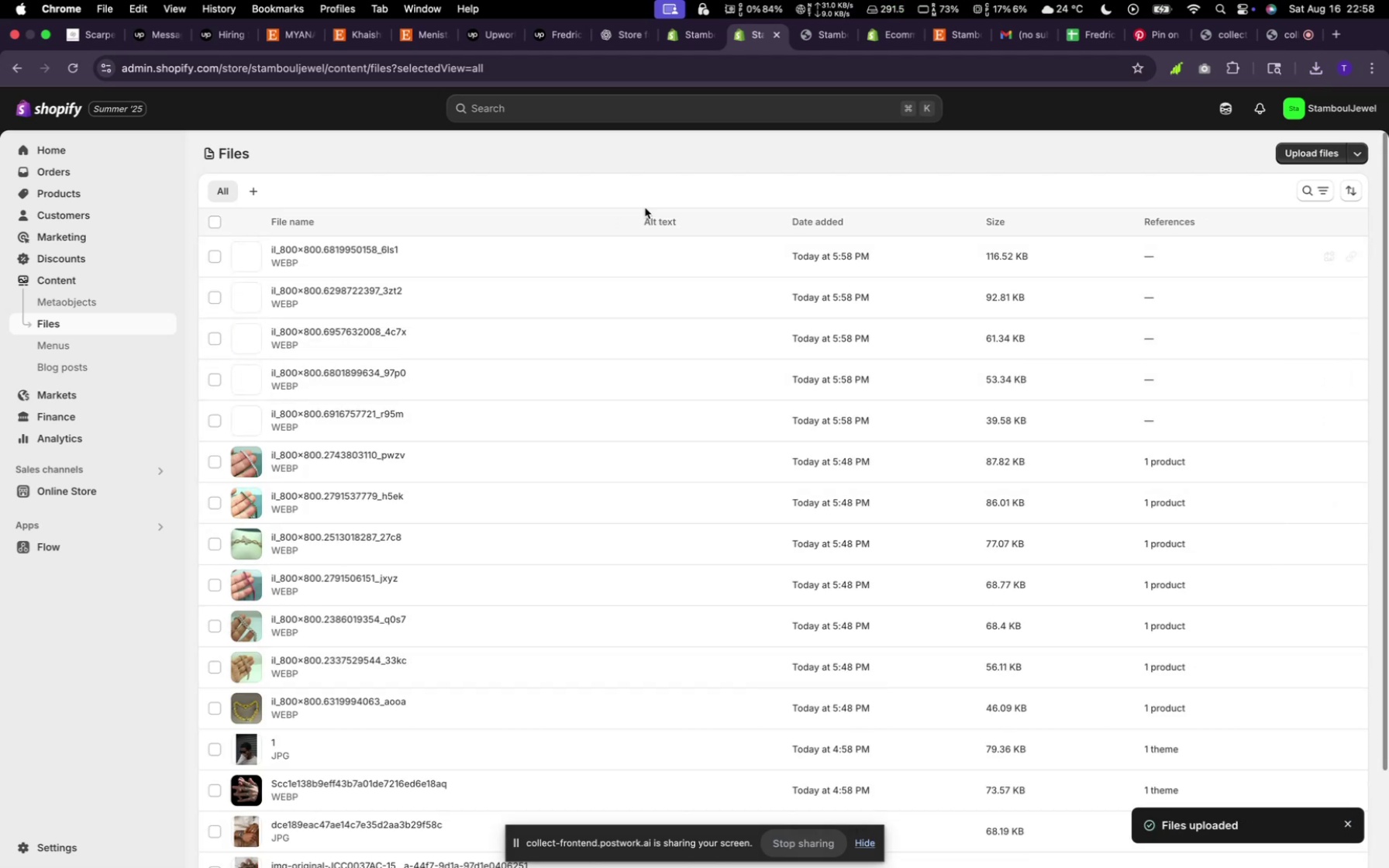 
left_click([46, 189])
 